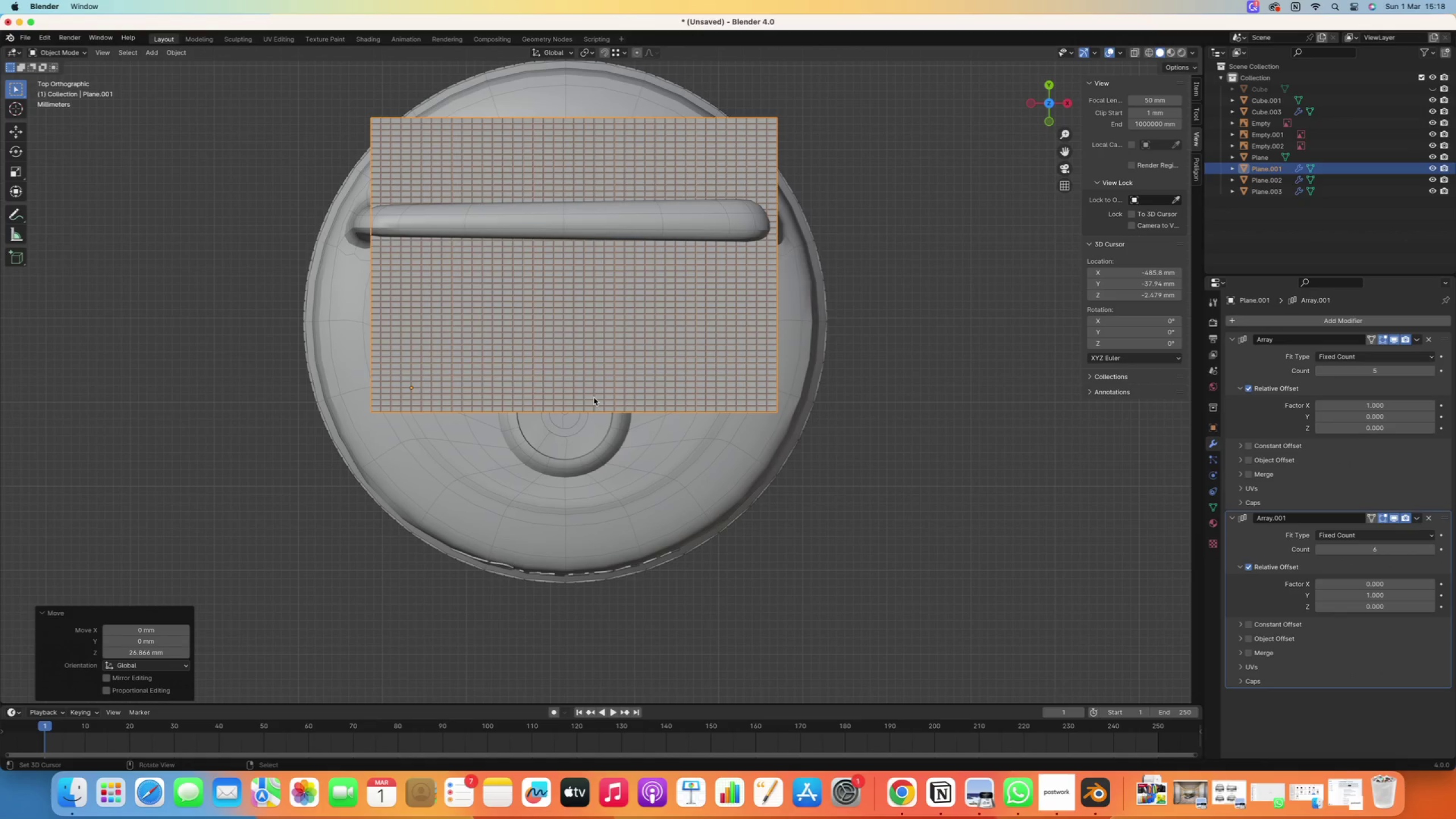 
type(gy)
 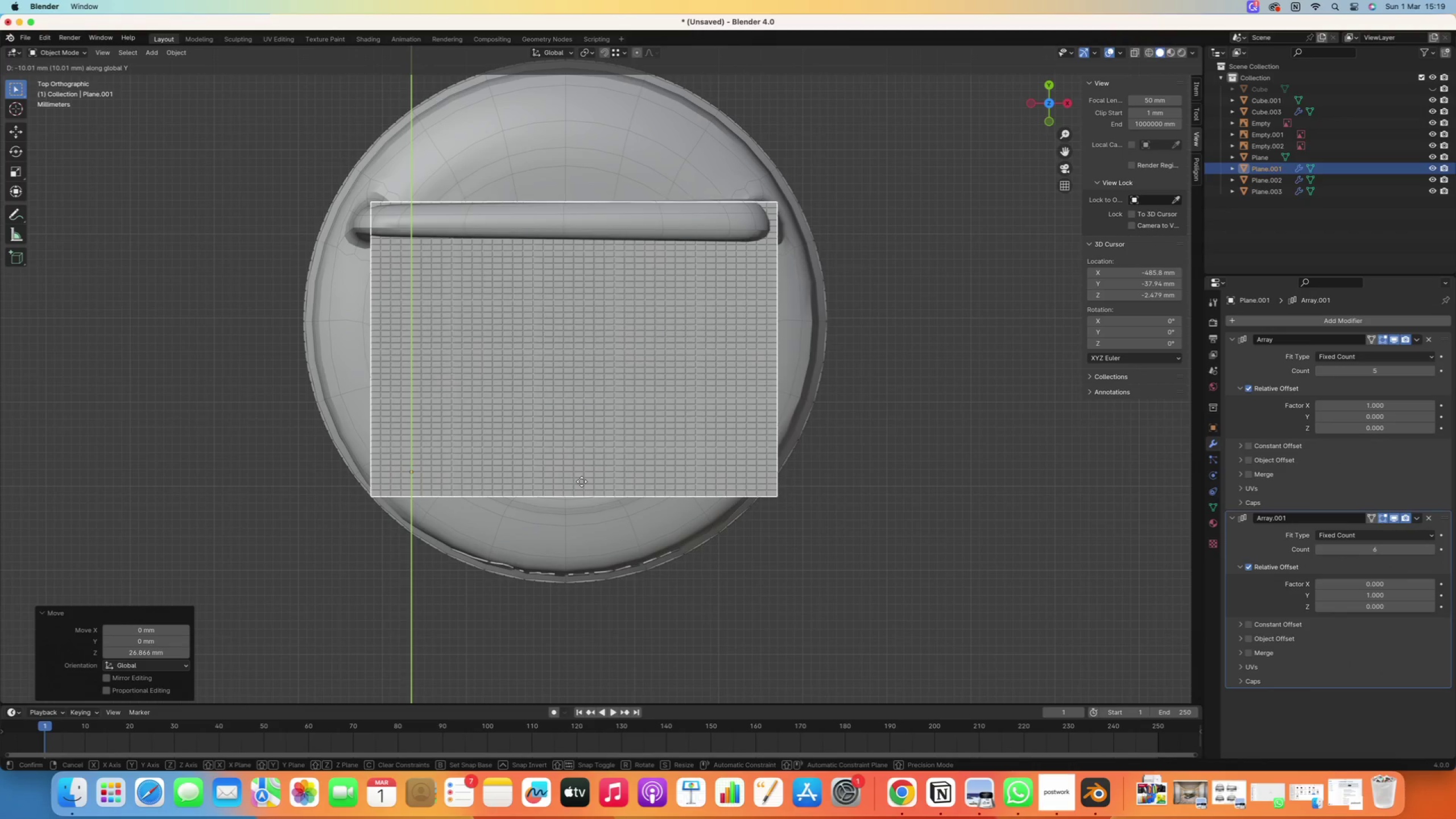 
left_click([577, 497])
 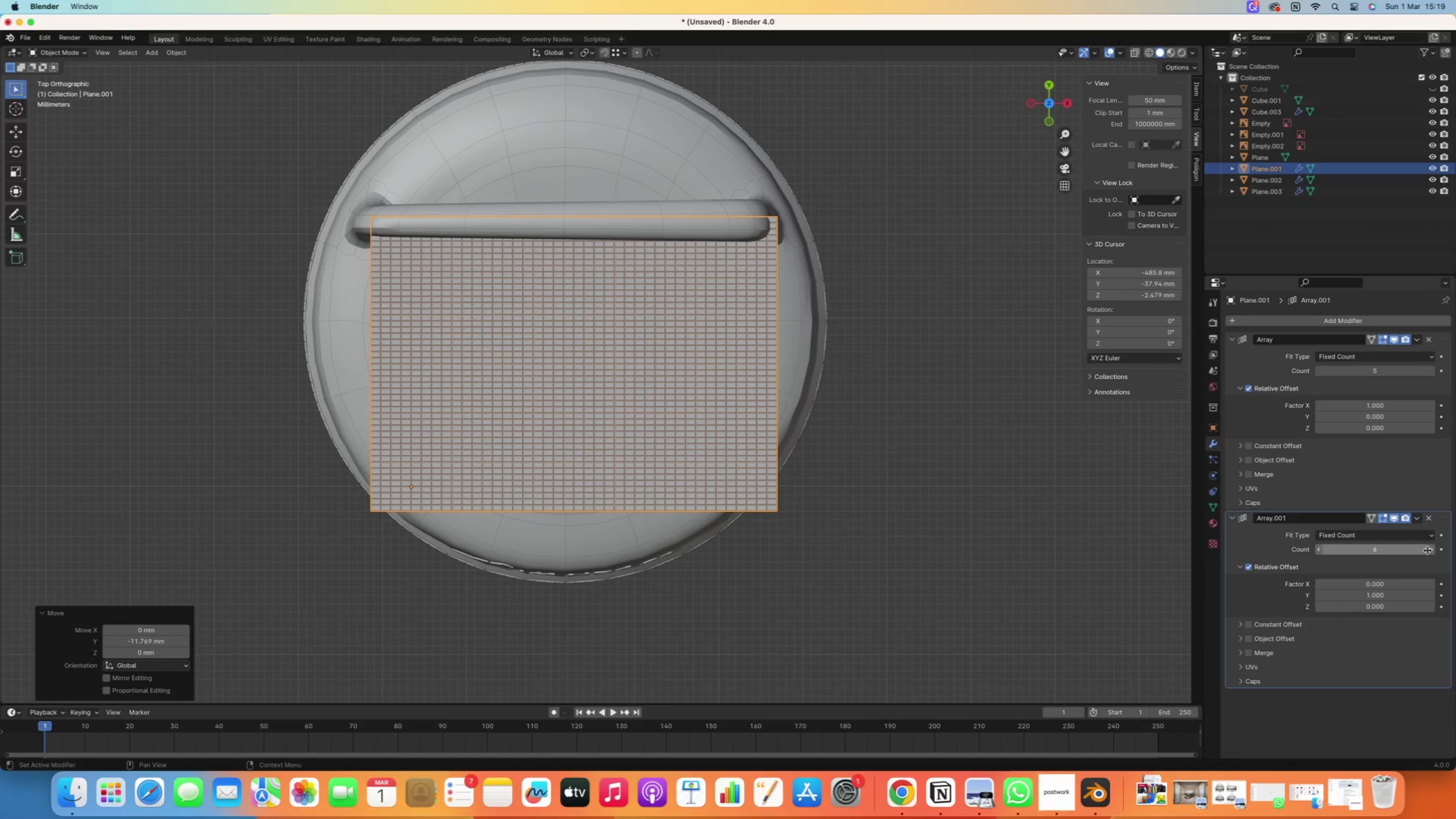 
left_click([1430, 550])
 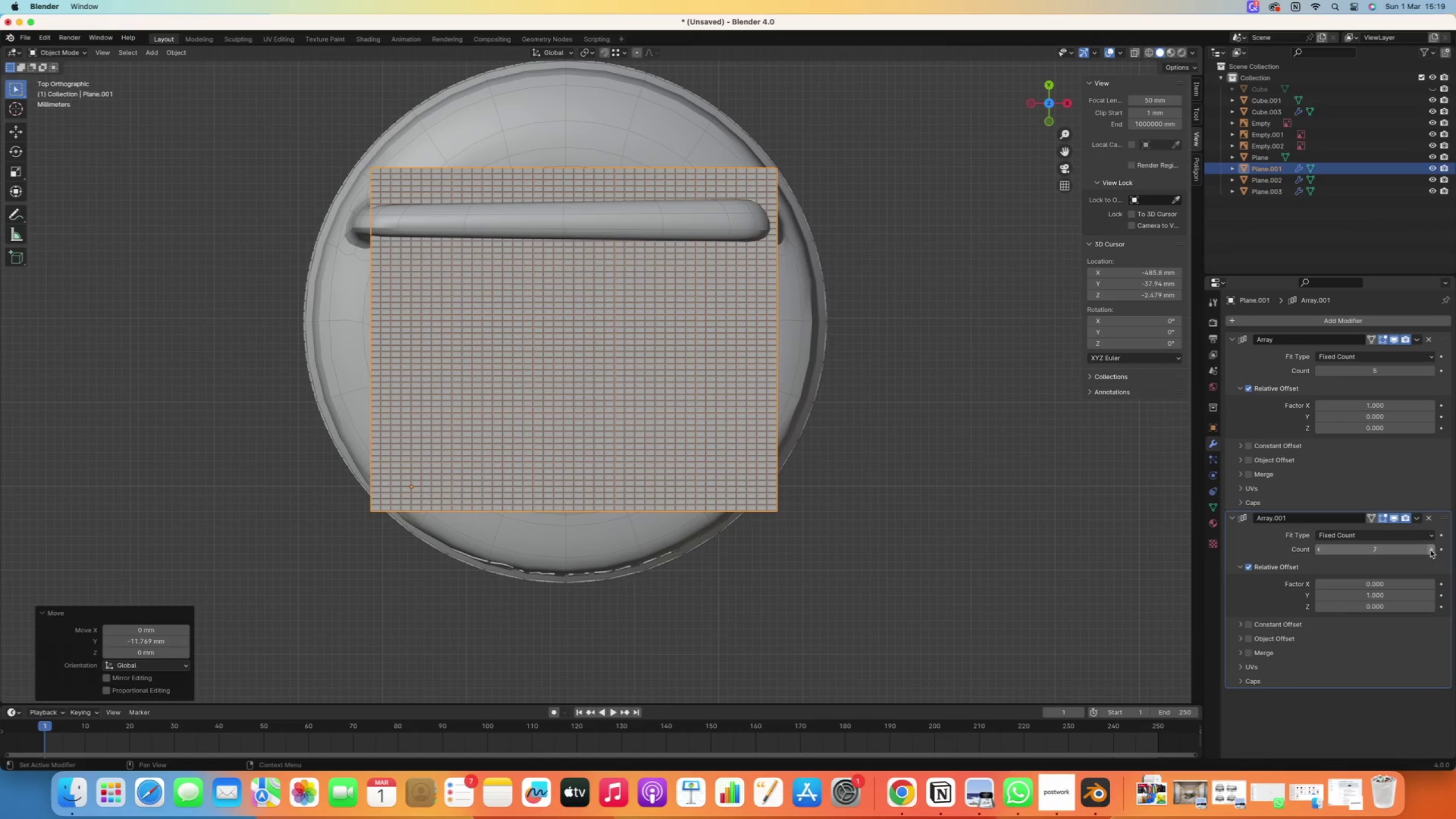 
left_click([1430, 550])
 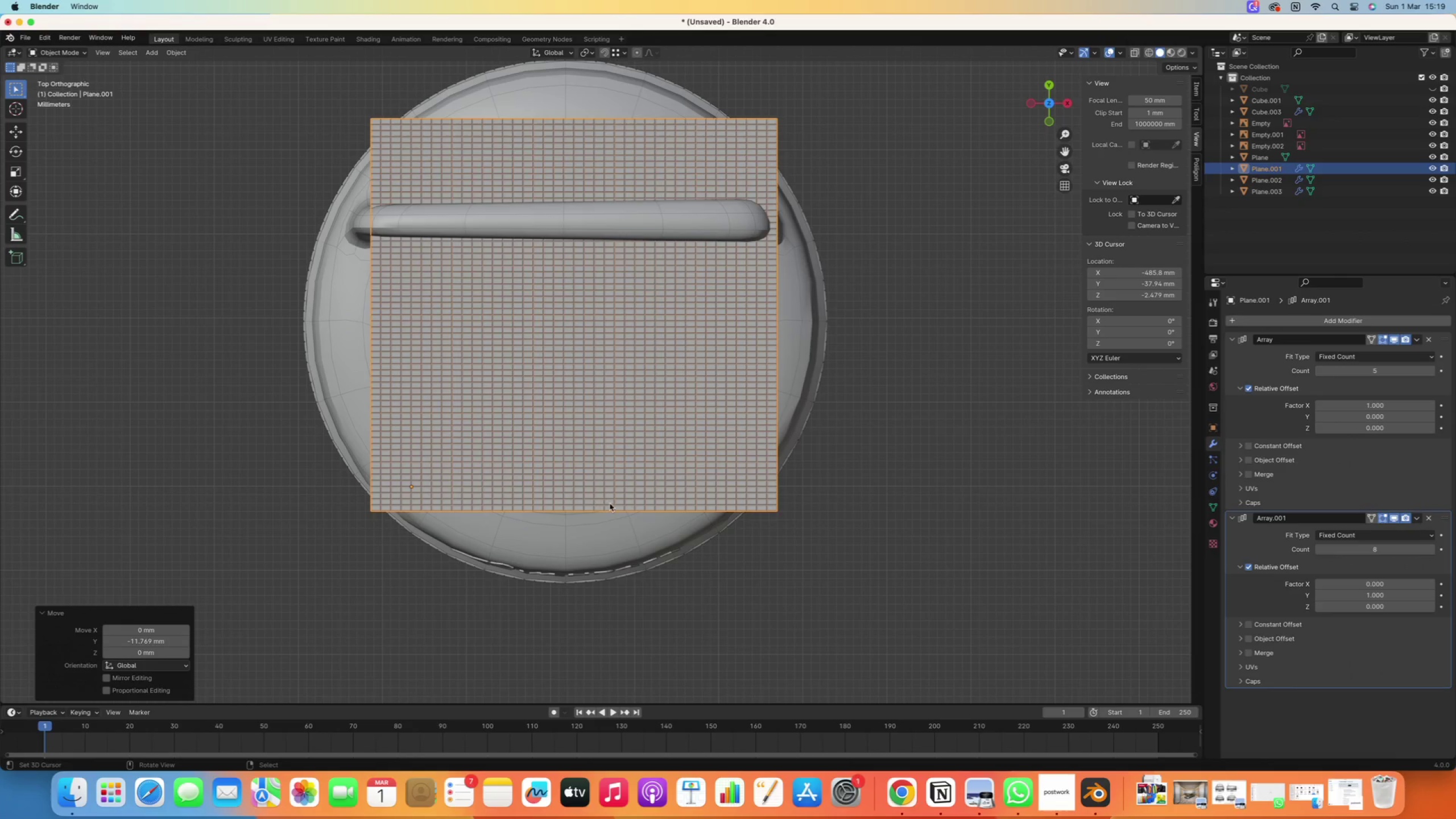 
type(gy)
 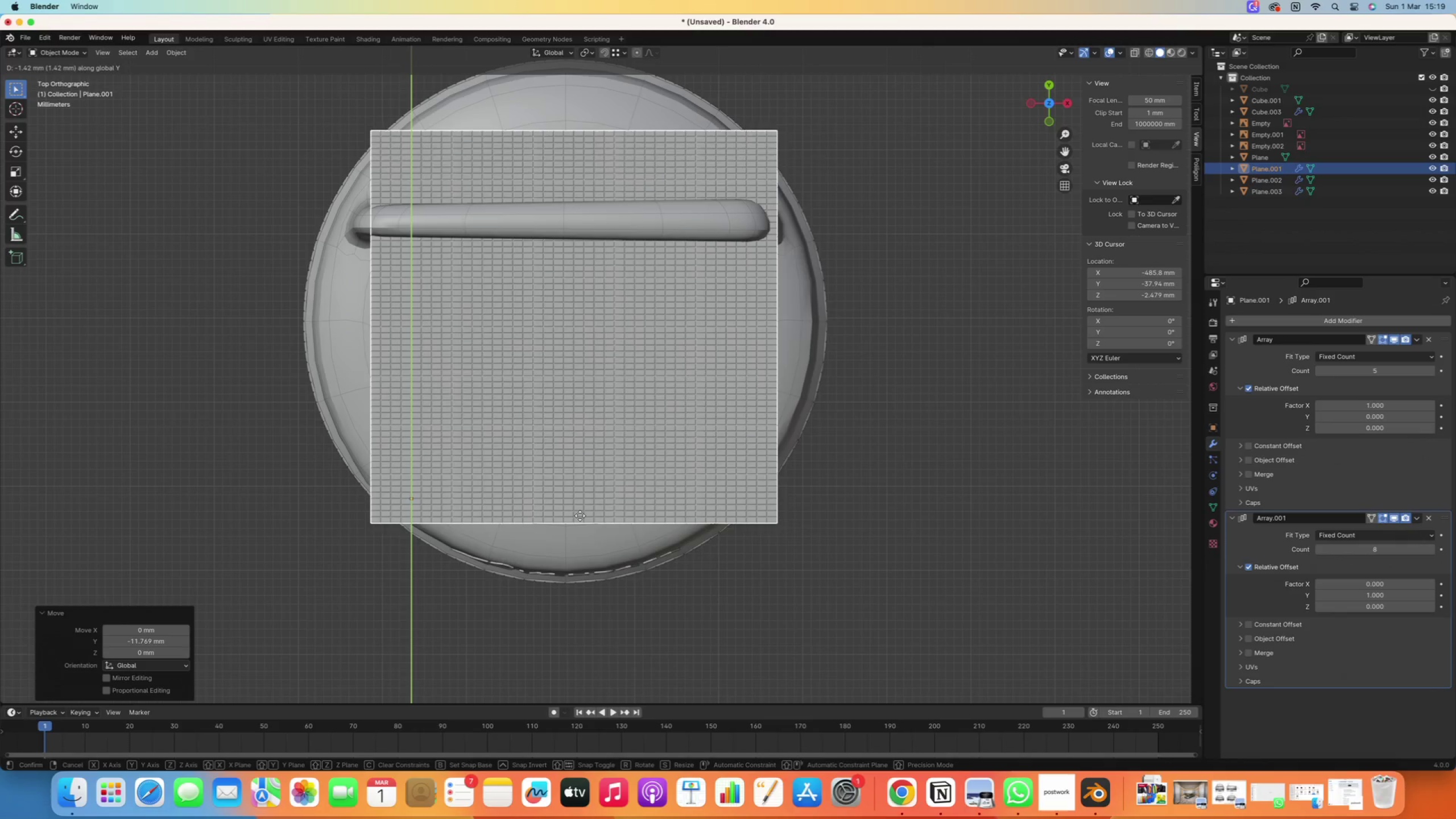 
left_click([580, 515])
 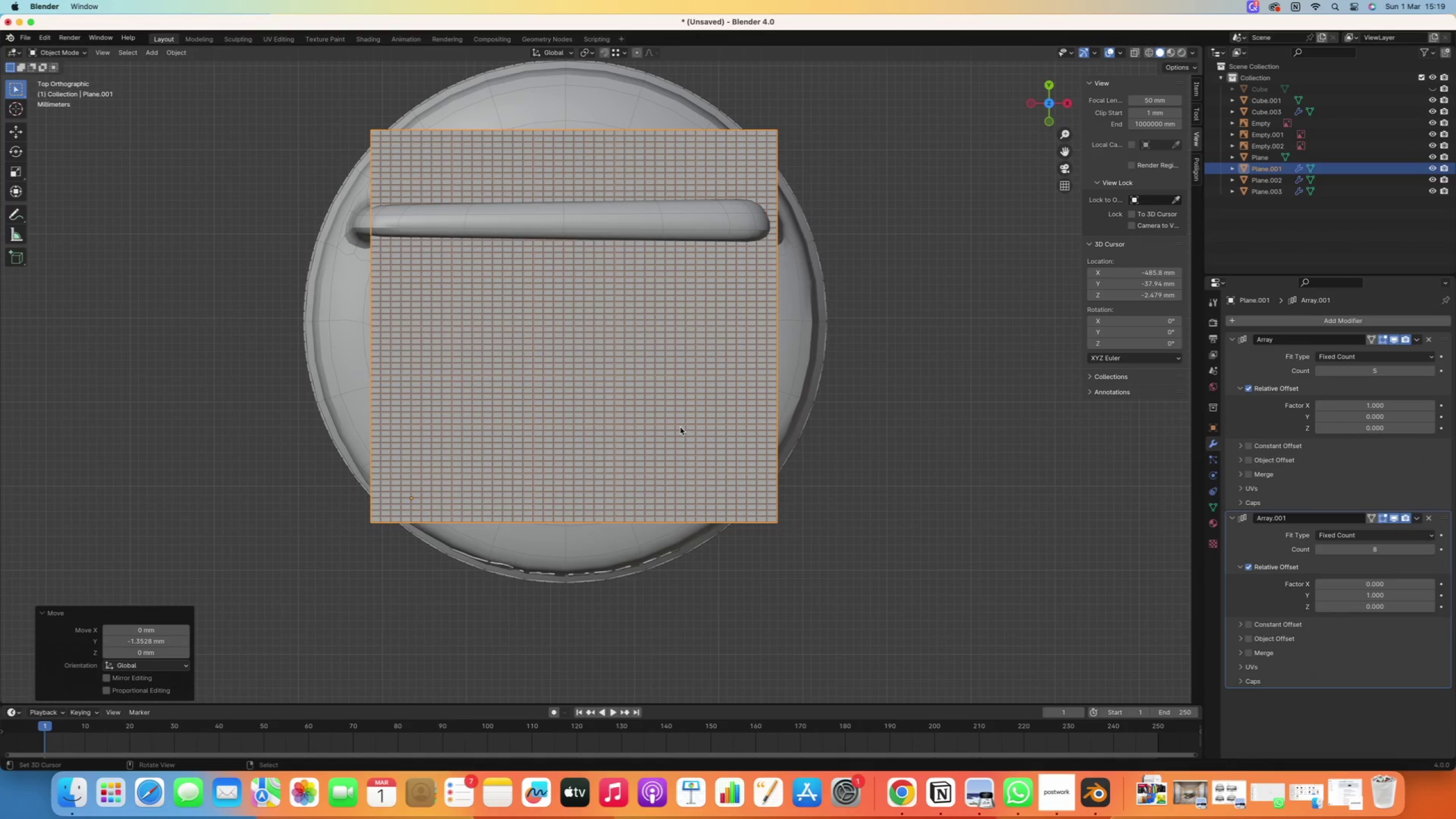 
type(gx)
 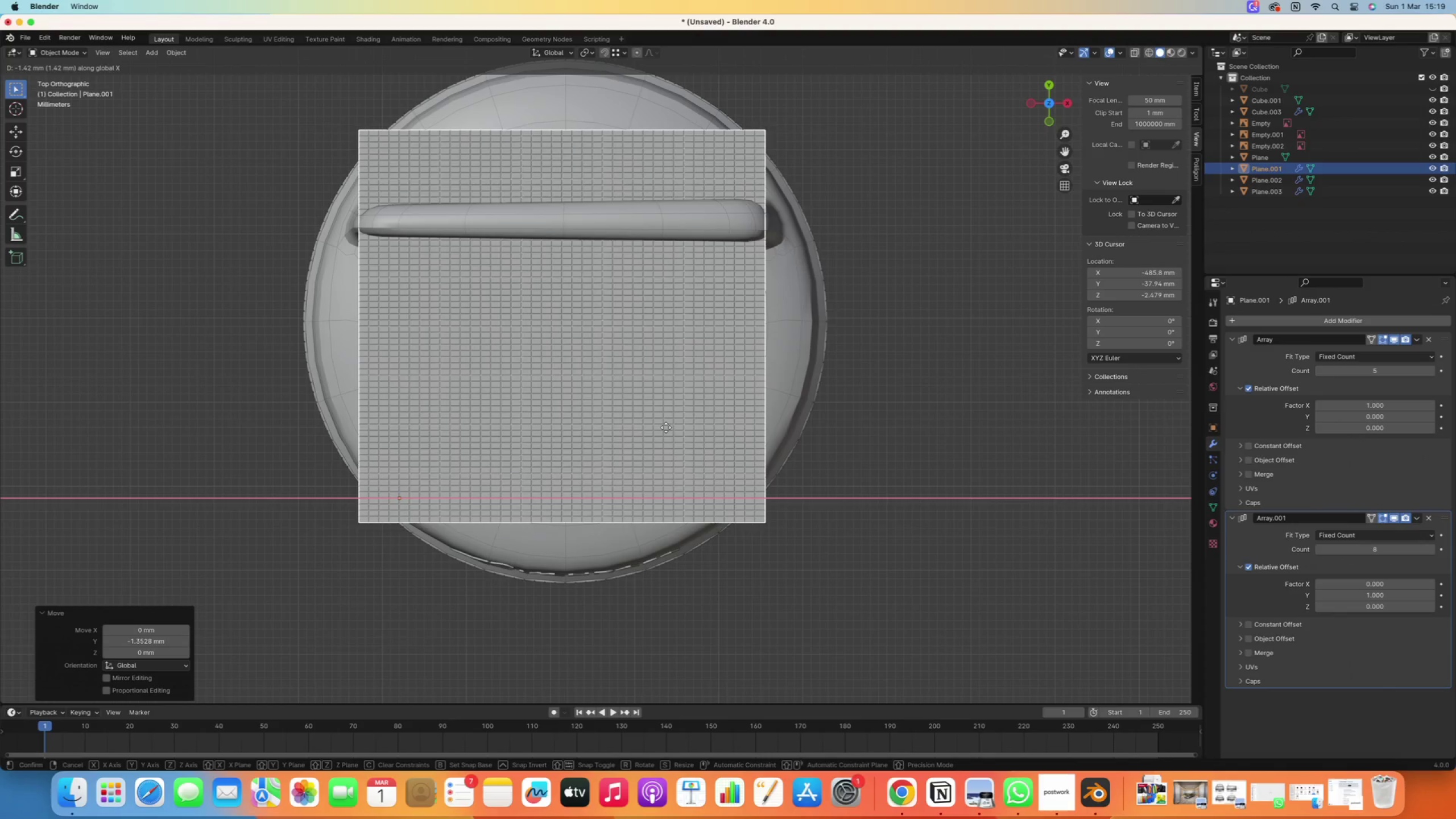 
left_click([666, 428])
 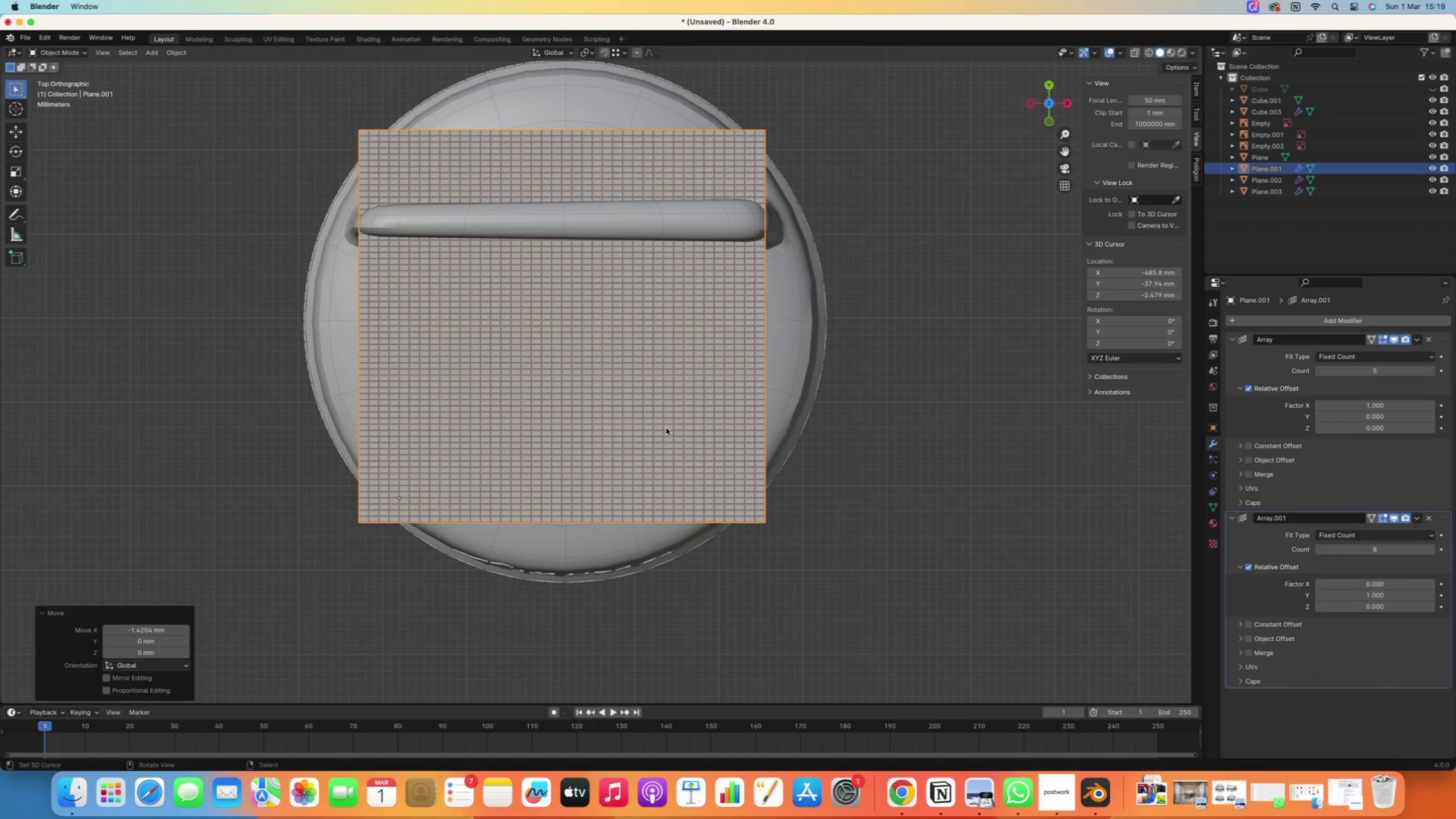 
scroll: coordinate [666, 428], scroll_direction: down, amount: 5.0
 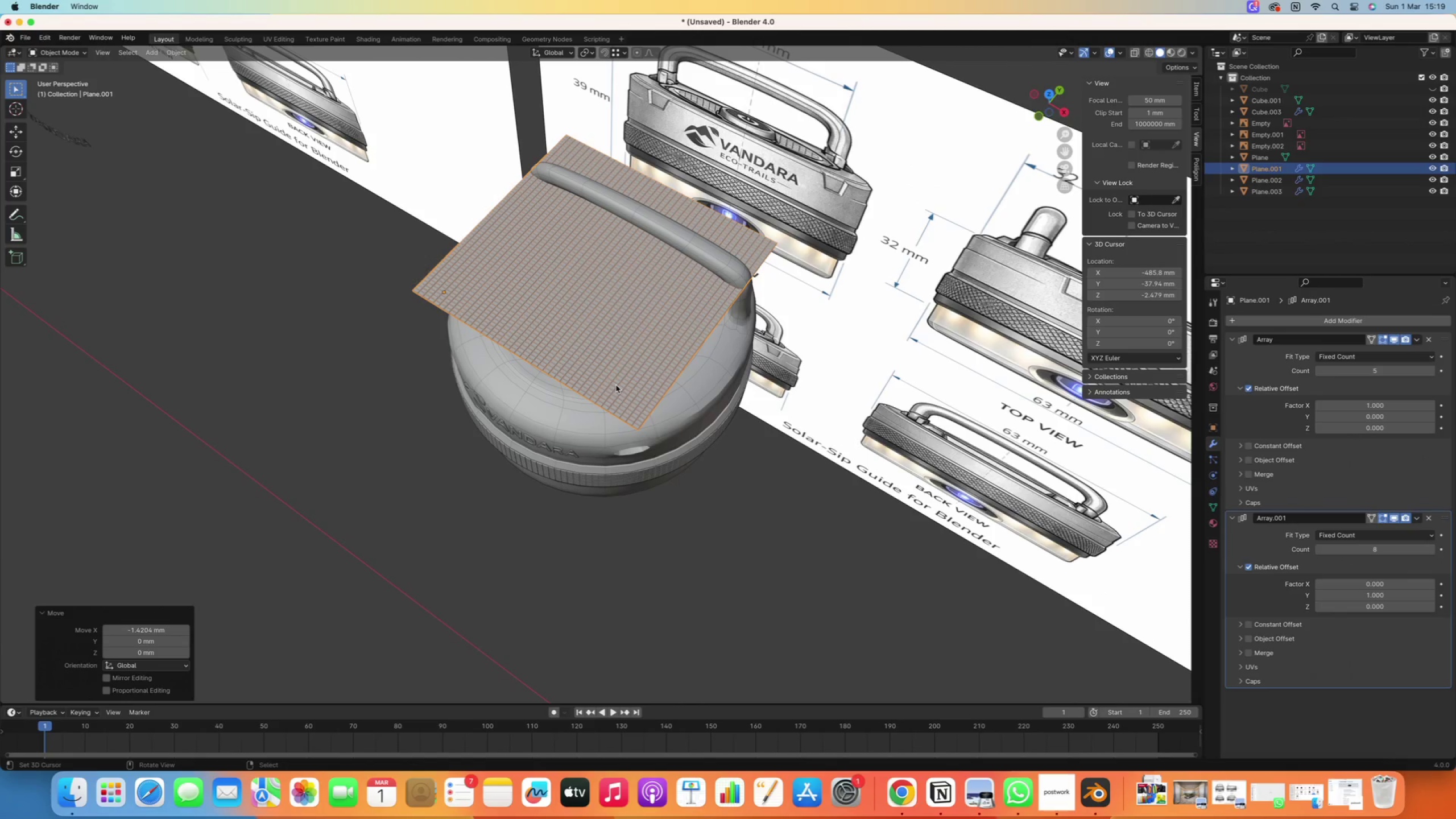 
key(Numpad1)
 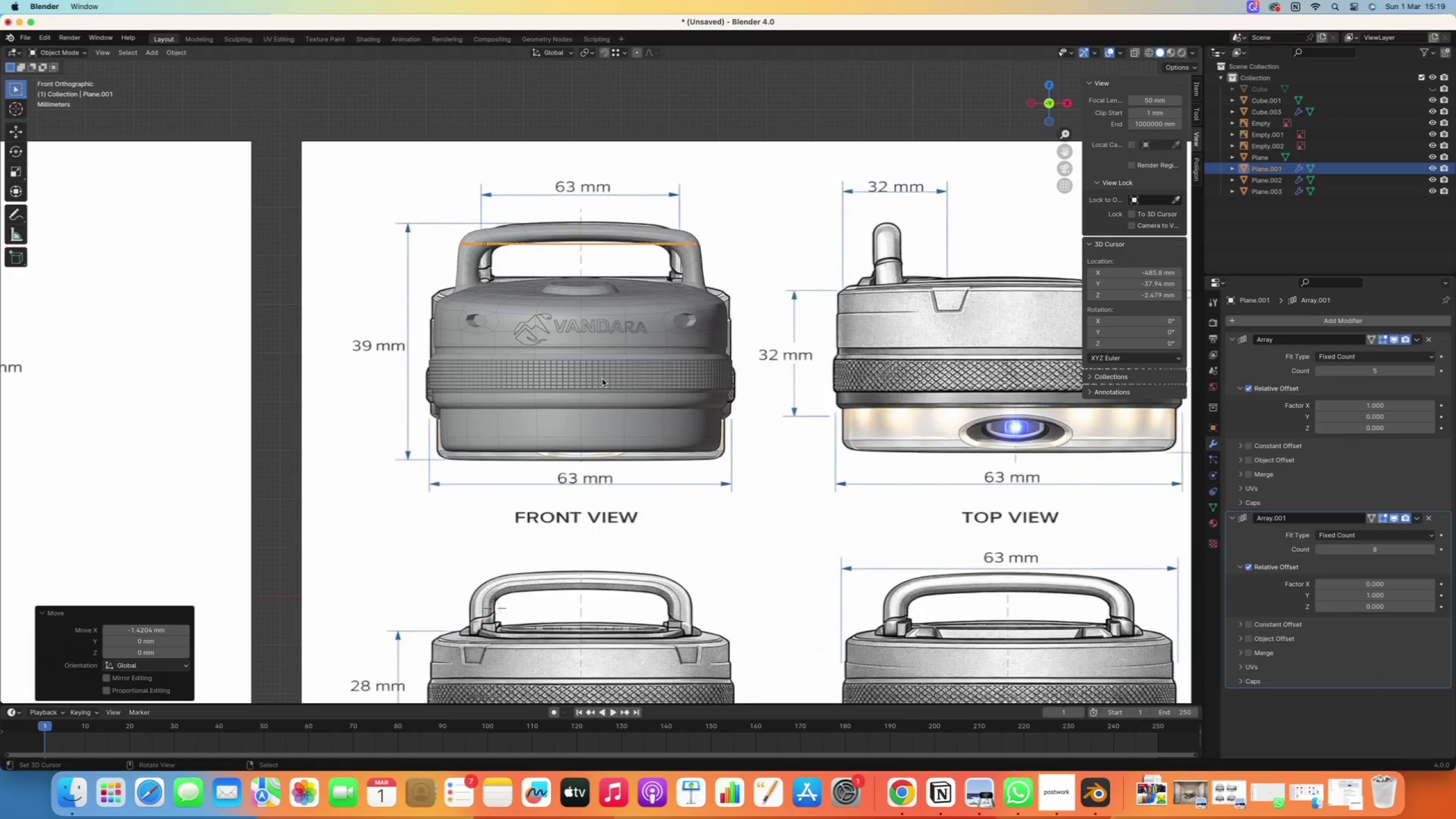 
key(Numpad3)
 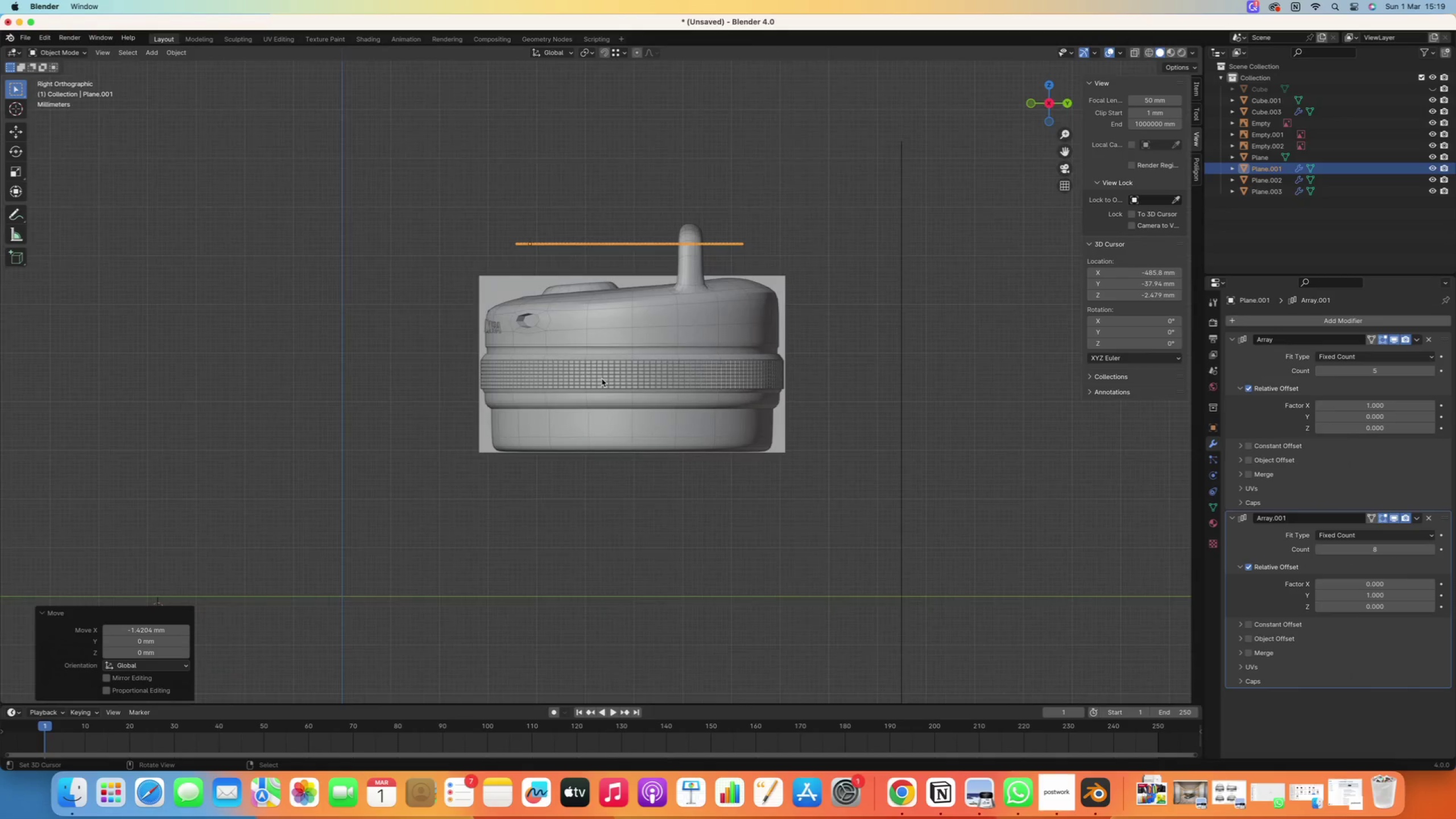 
hold_key(key=ShiftRight, duration=0.64)
 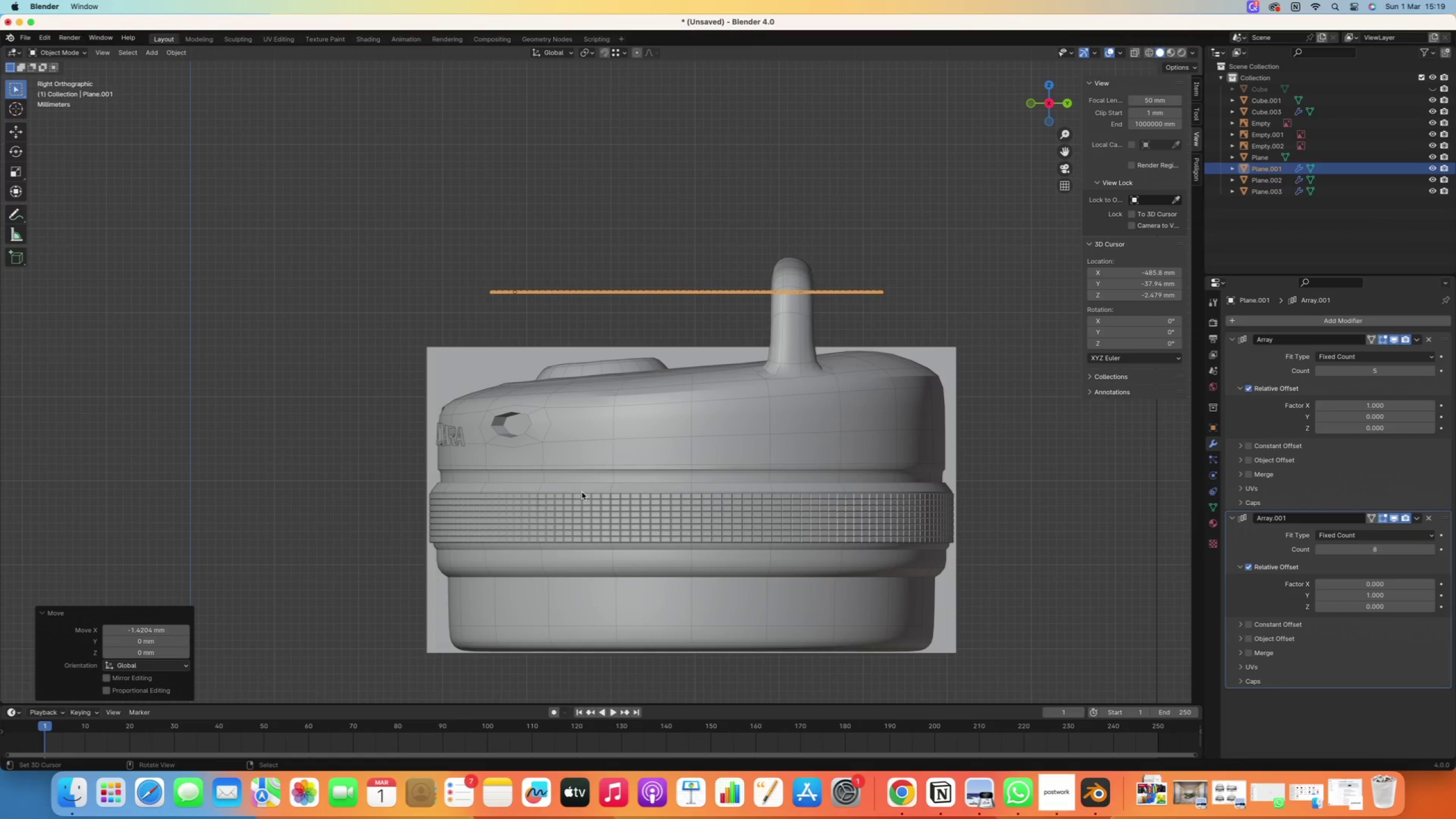 
scroll: coordinate [556, 320], scroll_direction: up, amount: 5.0
 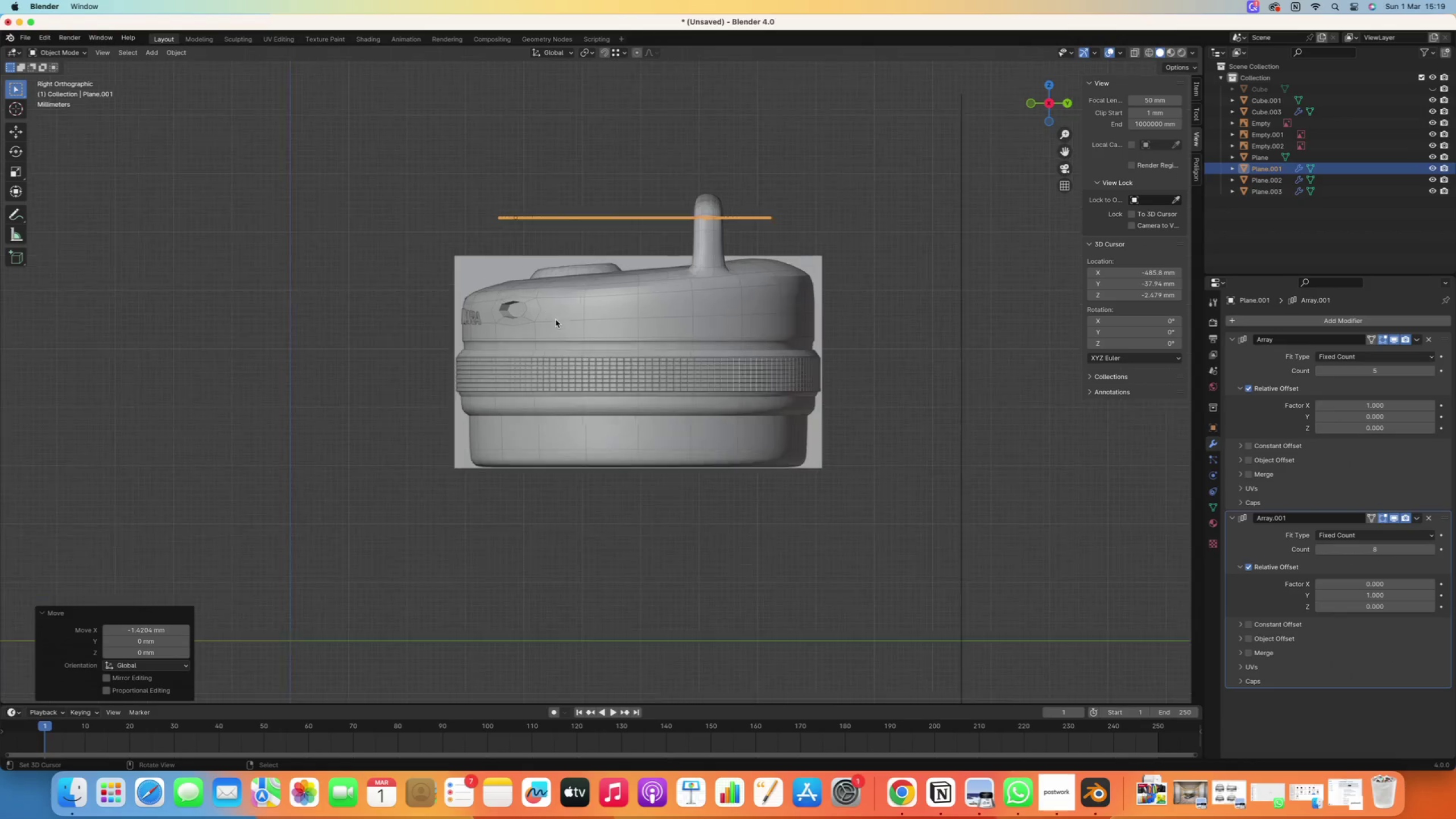 
type(rx)
 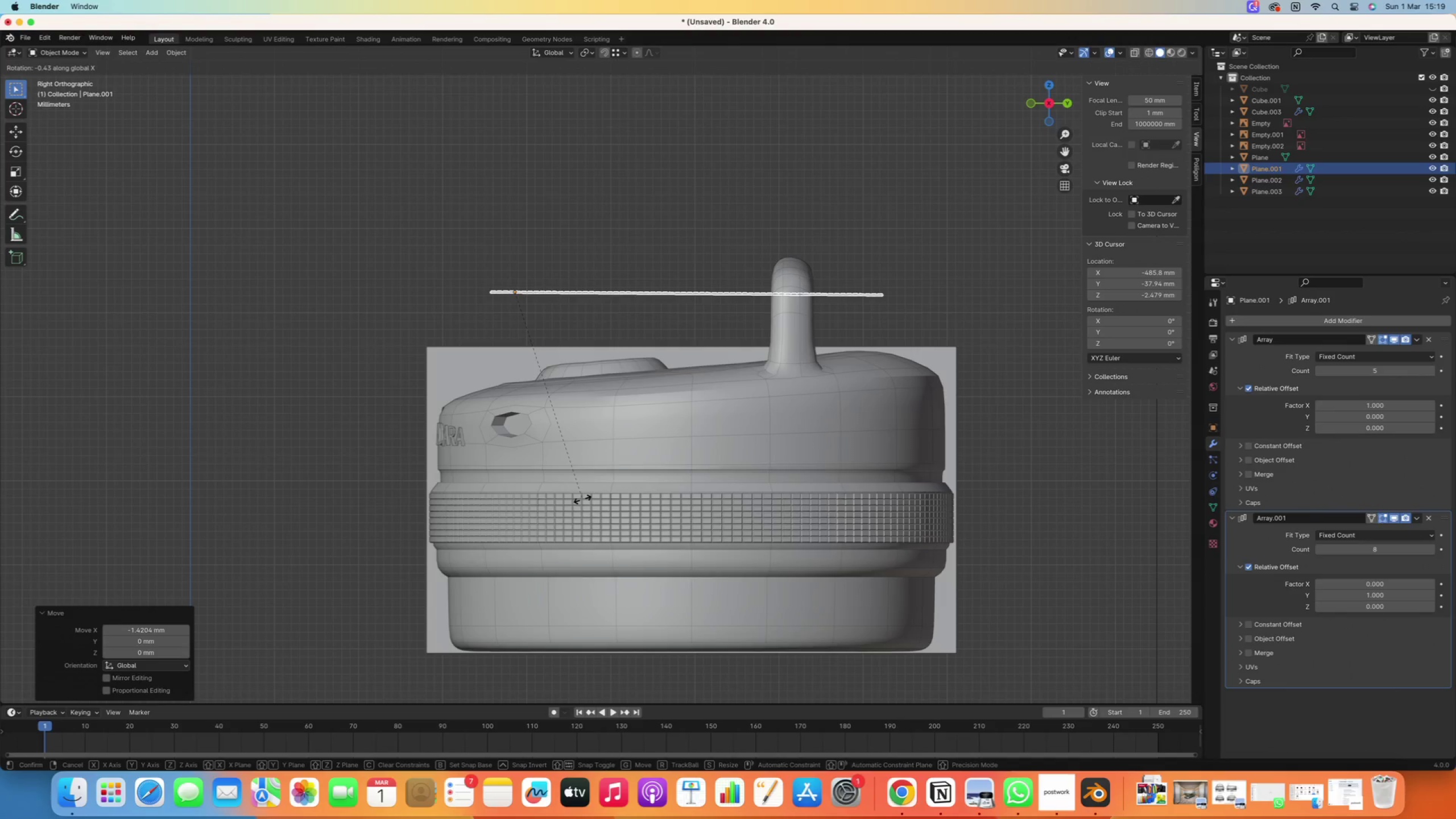 
right_click([581, 477])
 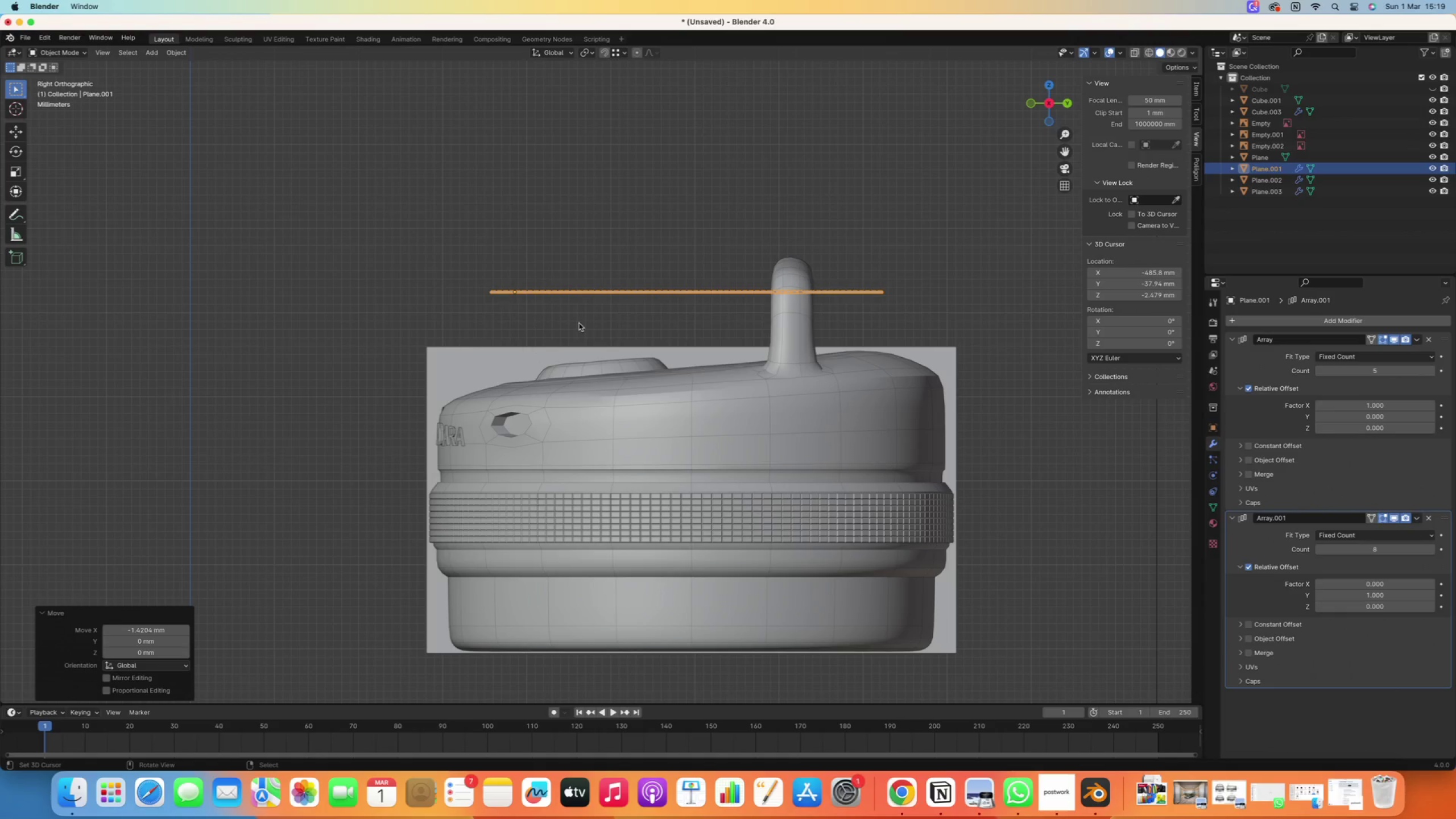 
key(R)
 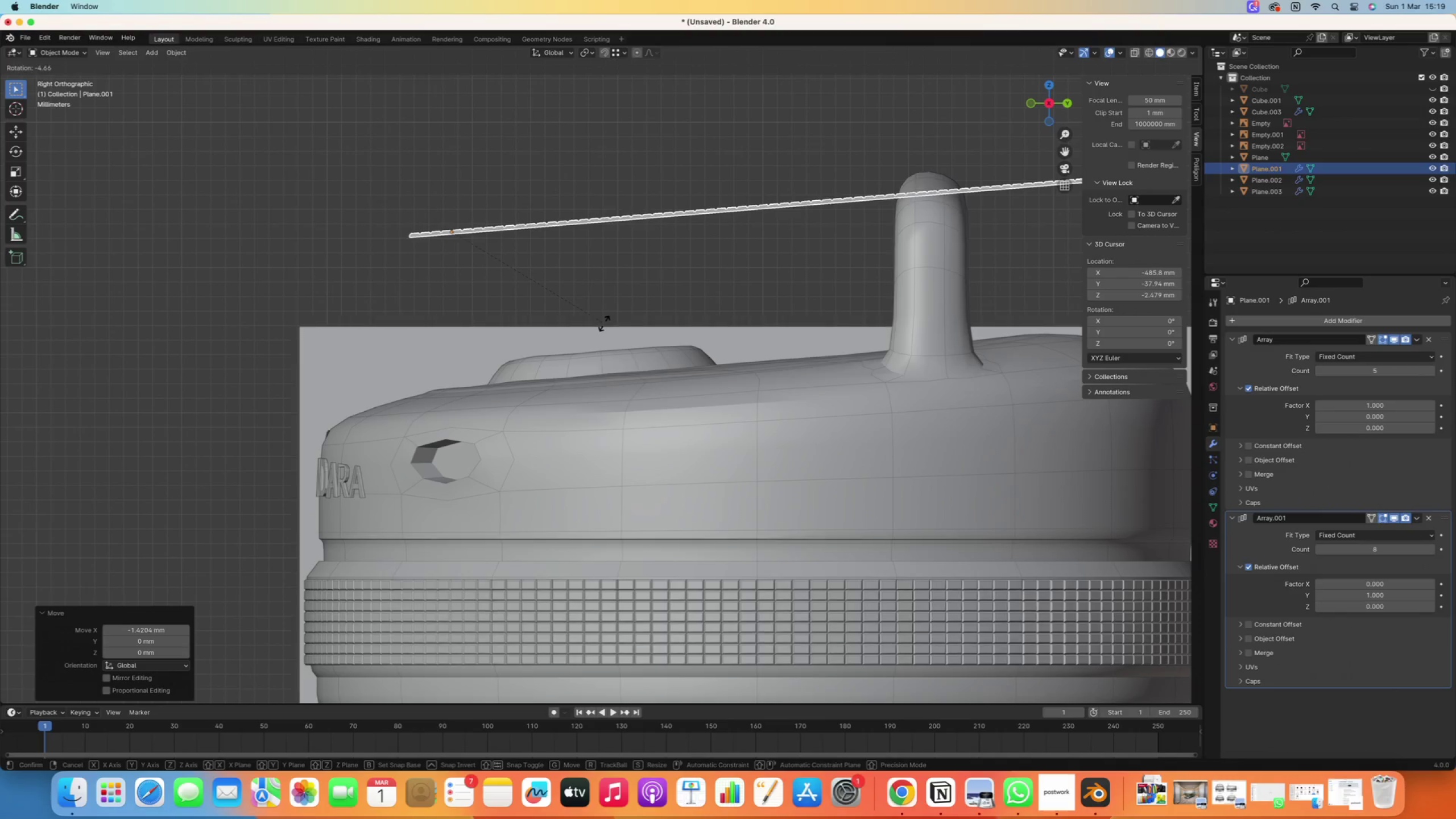 
scroll: coordinate [605, 341], scroll_direction: up, amount: 4.0
 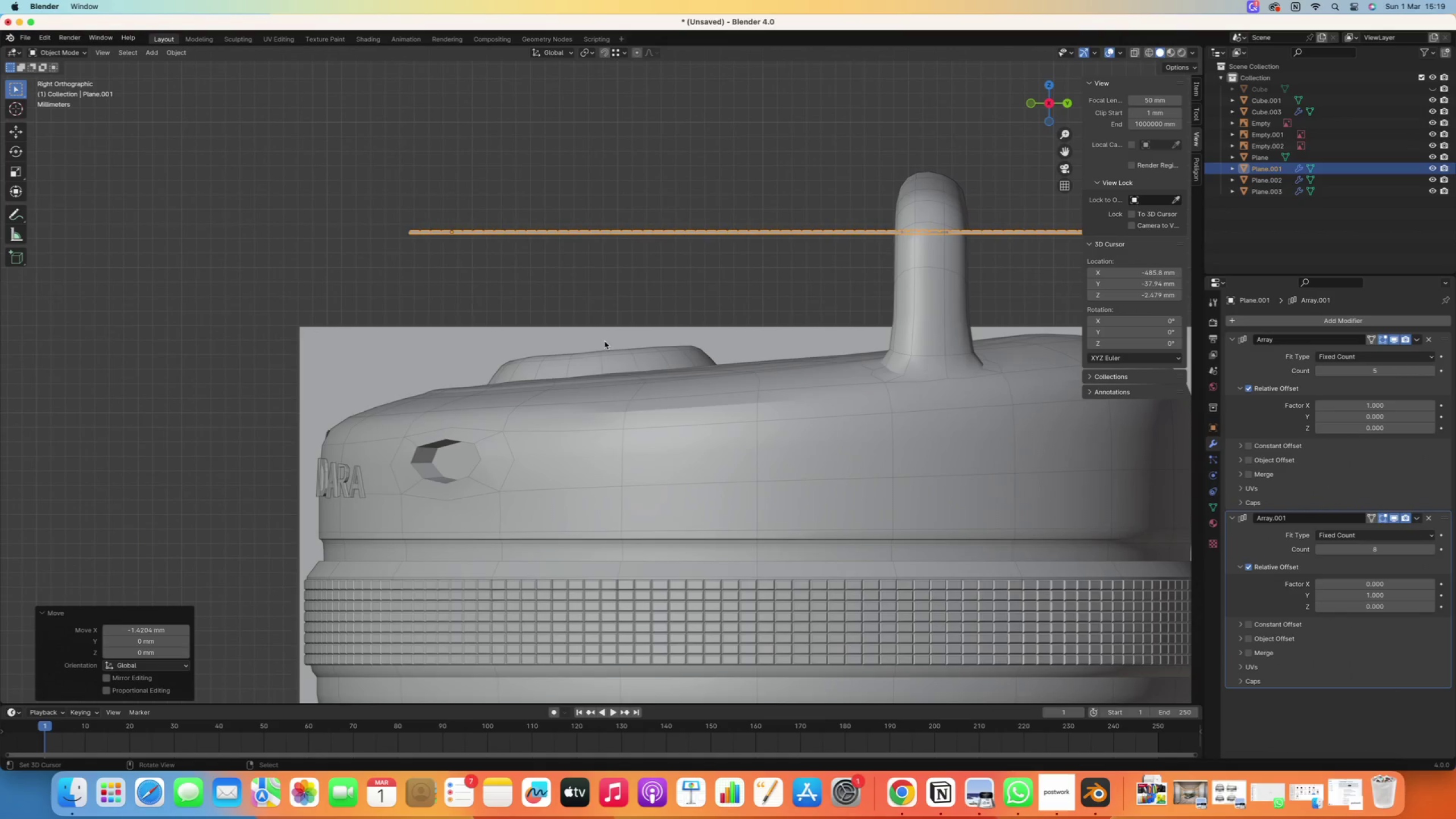 
left_click([603, 321])
 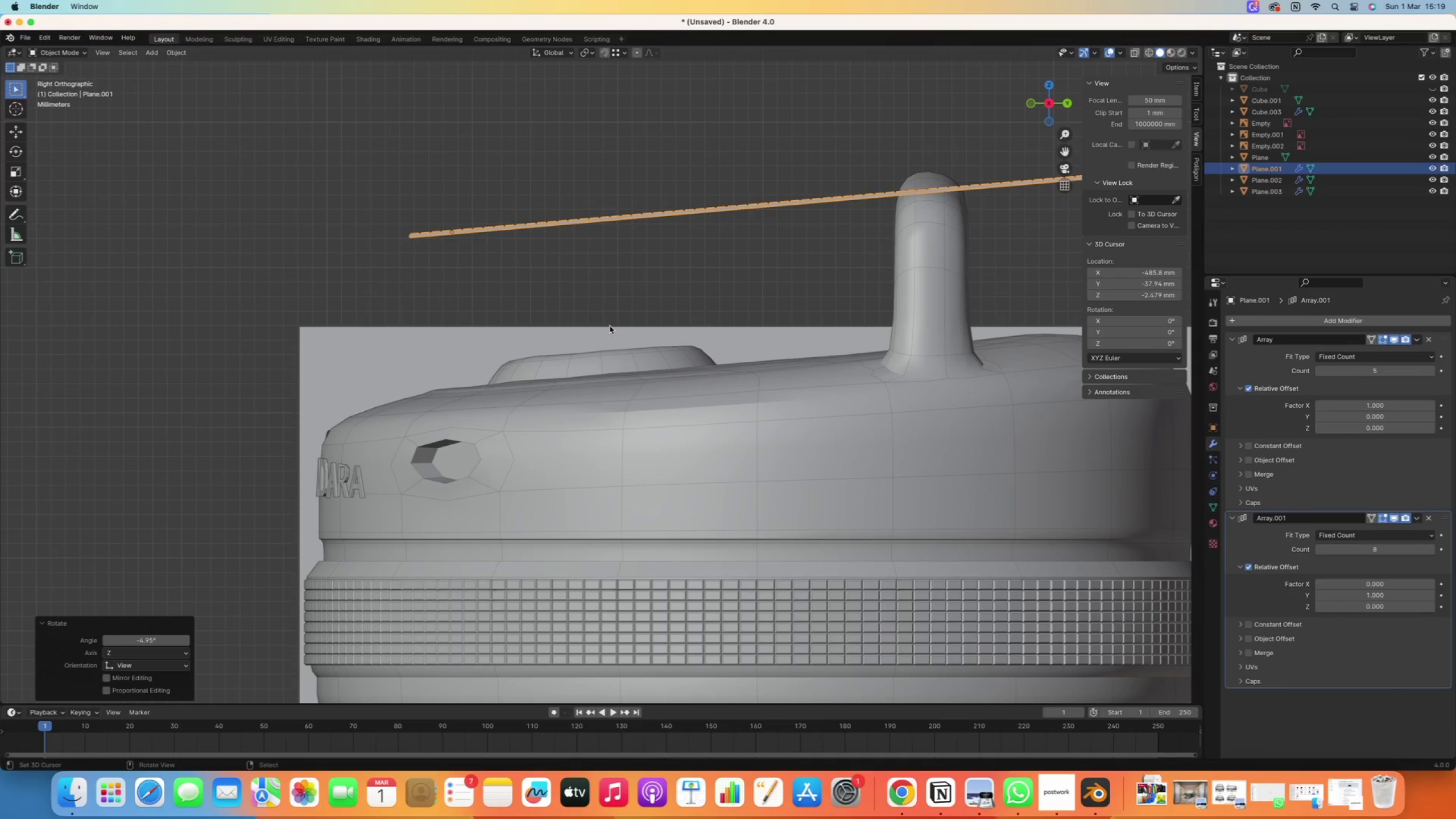 
type(gz)
 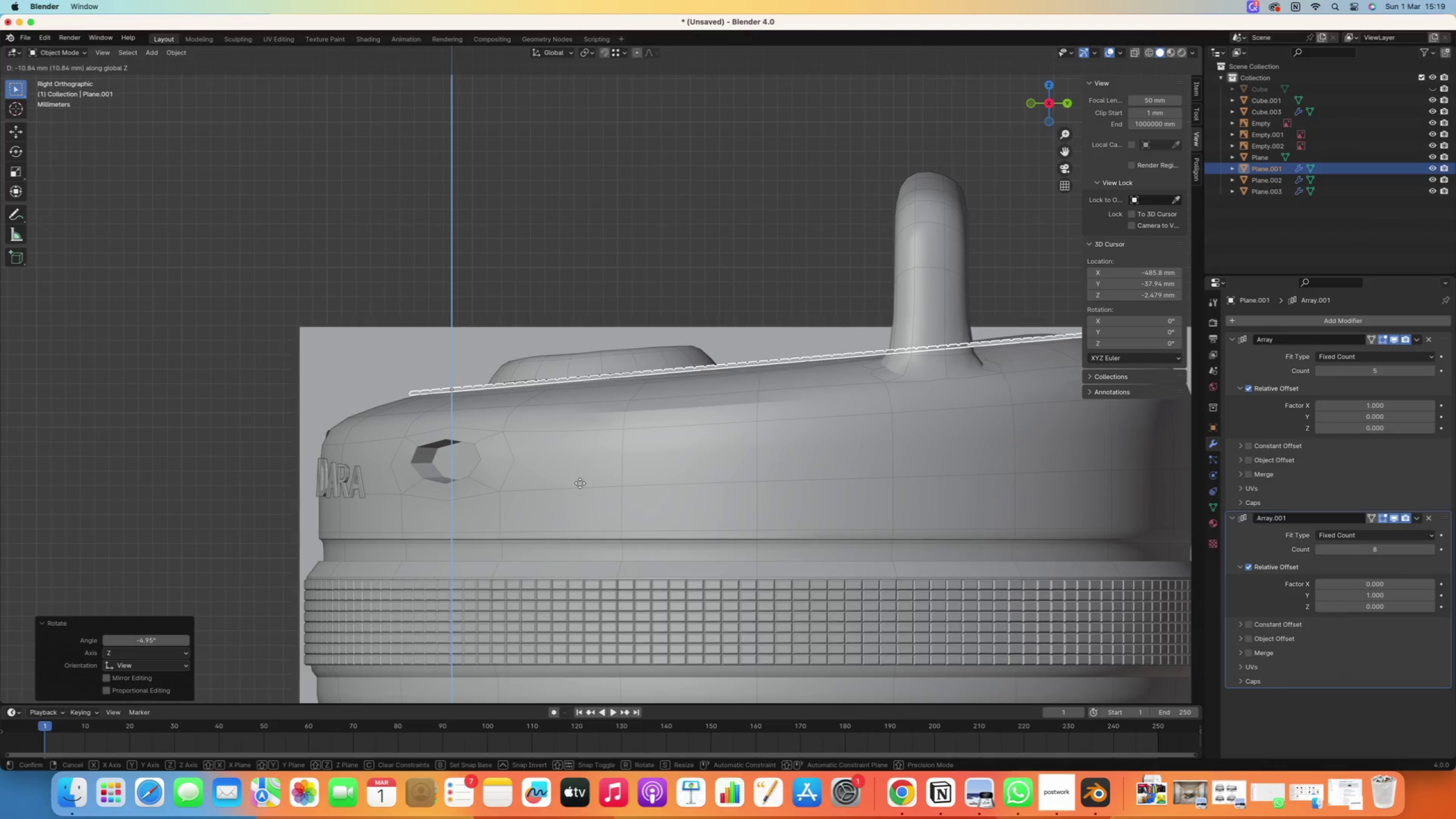 
left_click([579, 488])
 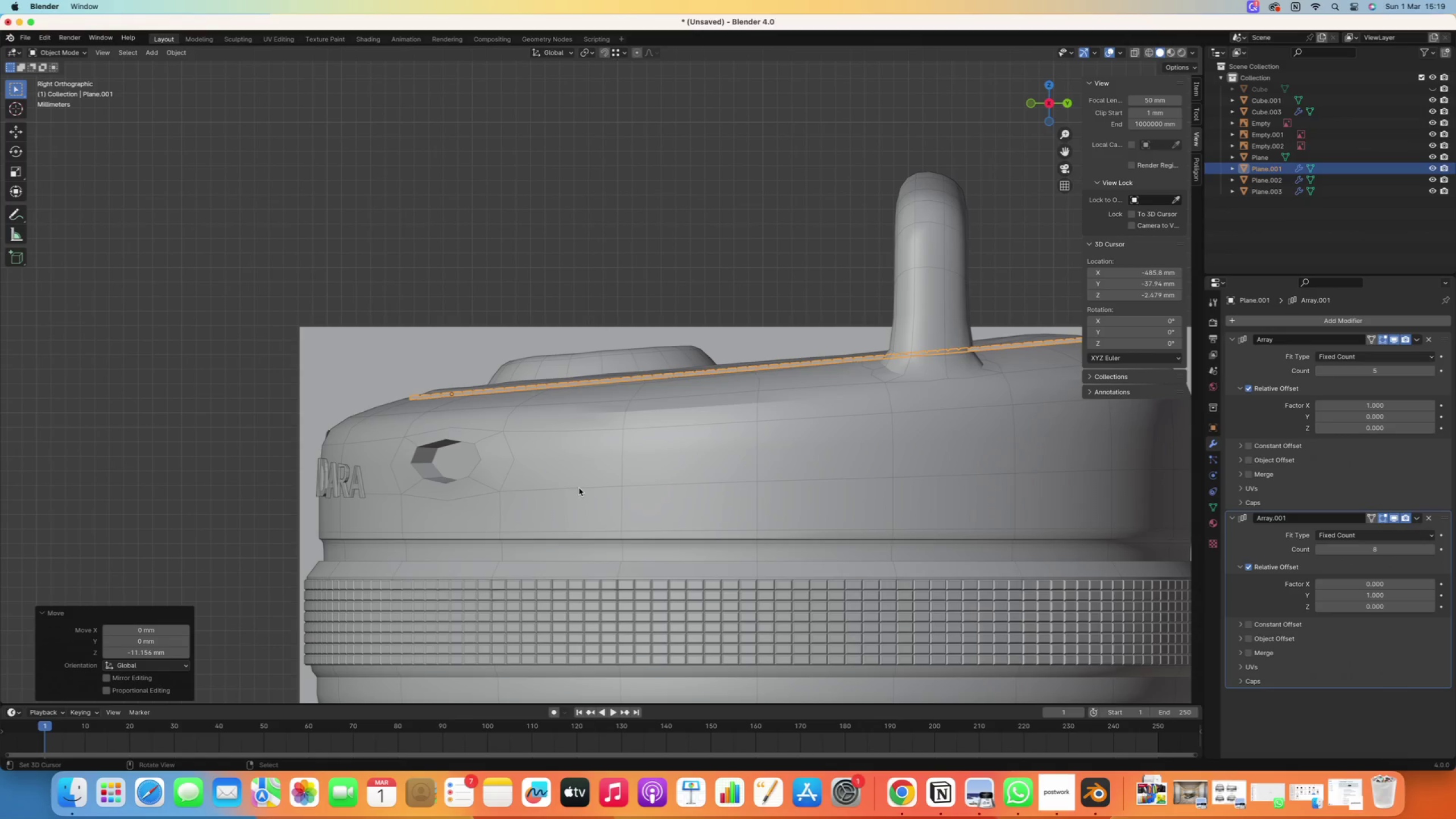 
scroll: coordinate [574, 481], scroll_direction: down, amount: 2.0
 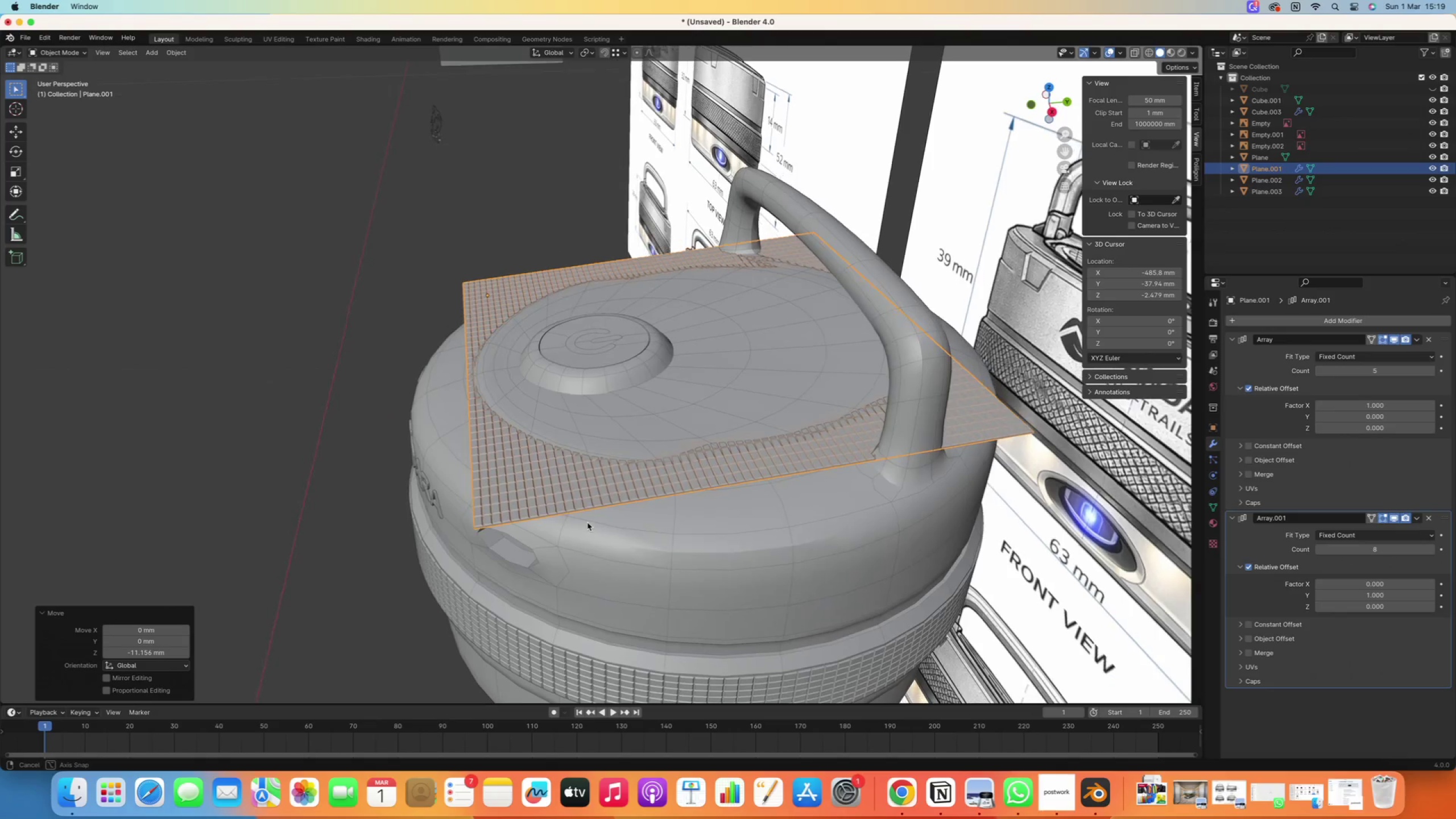 
key(G)
 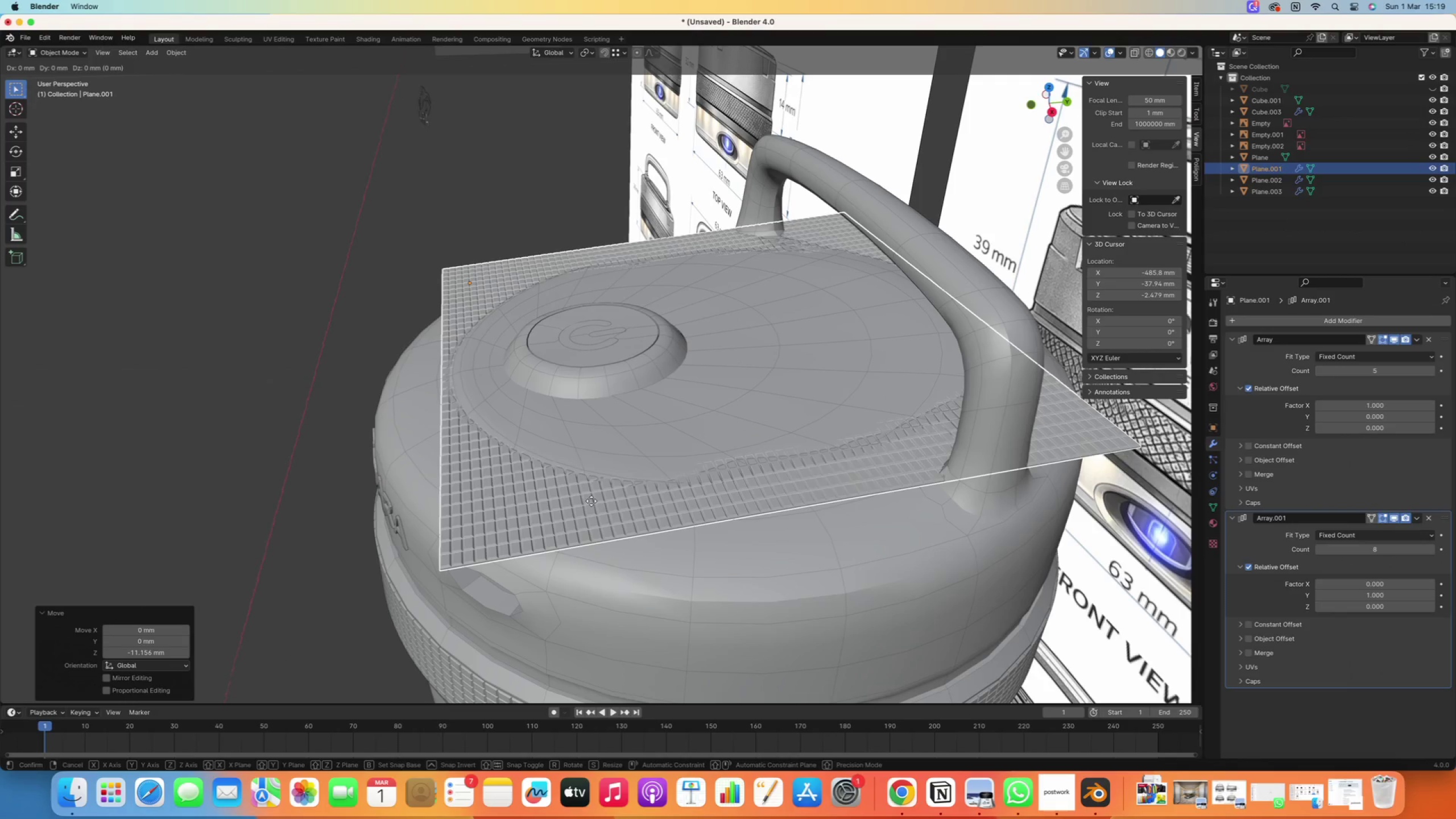 
scroll: coordinate [589, 516], scroll_direction: up, amount: 1.0
 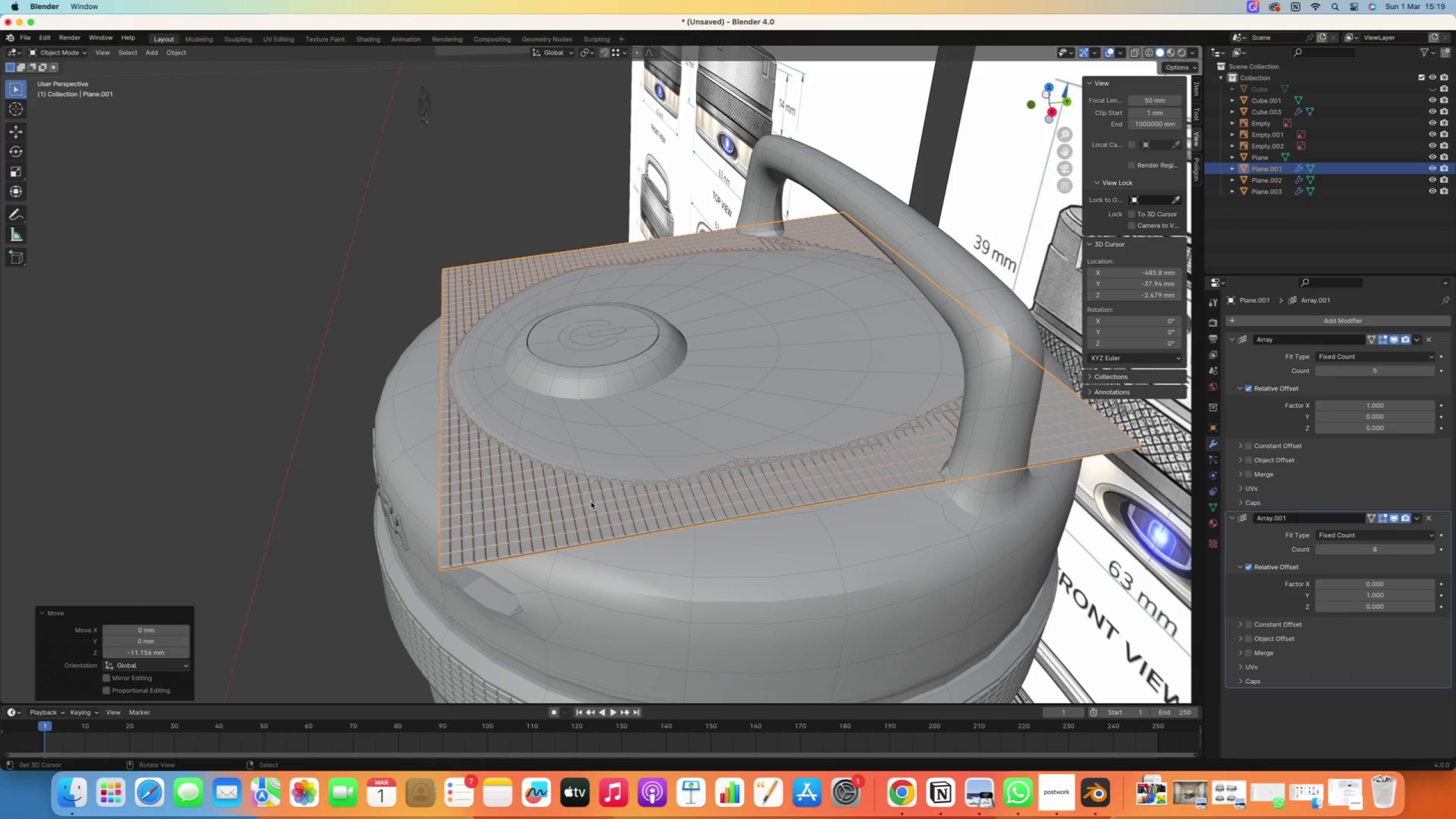 
key(Z)
 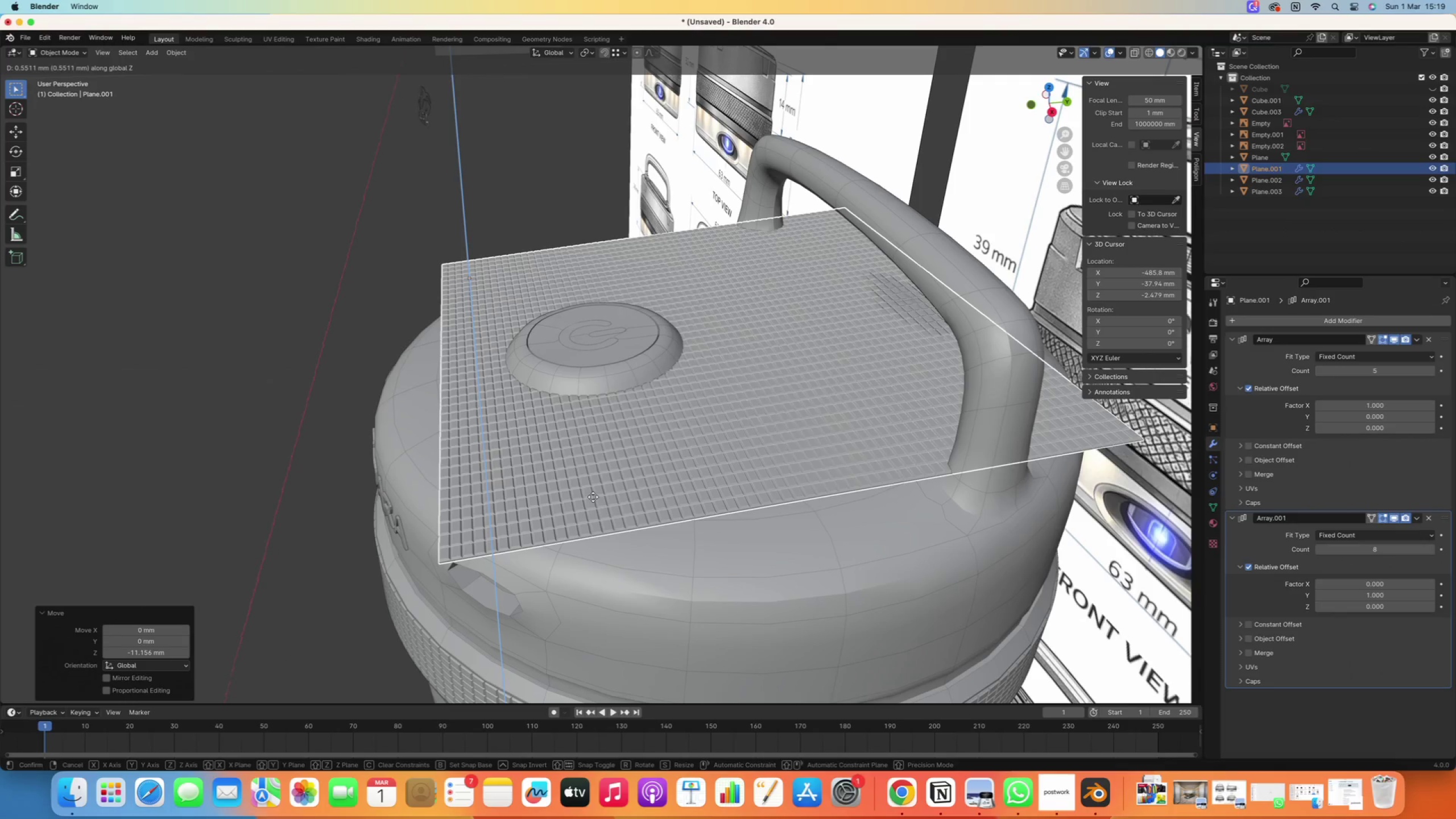 
left_click([593, 497])
 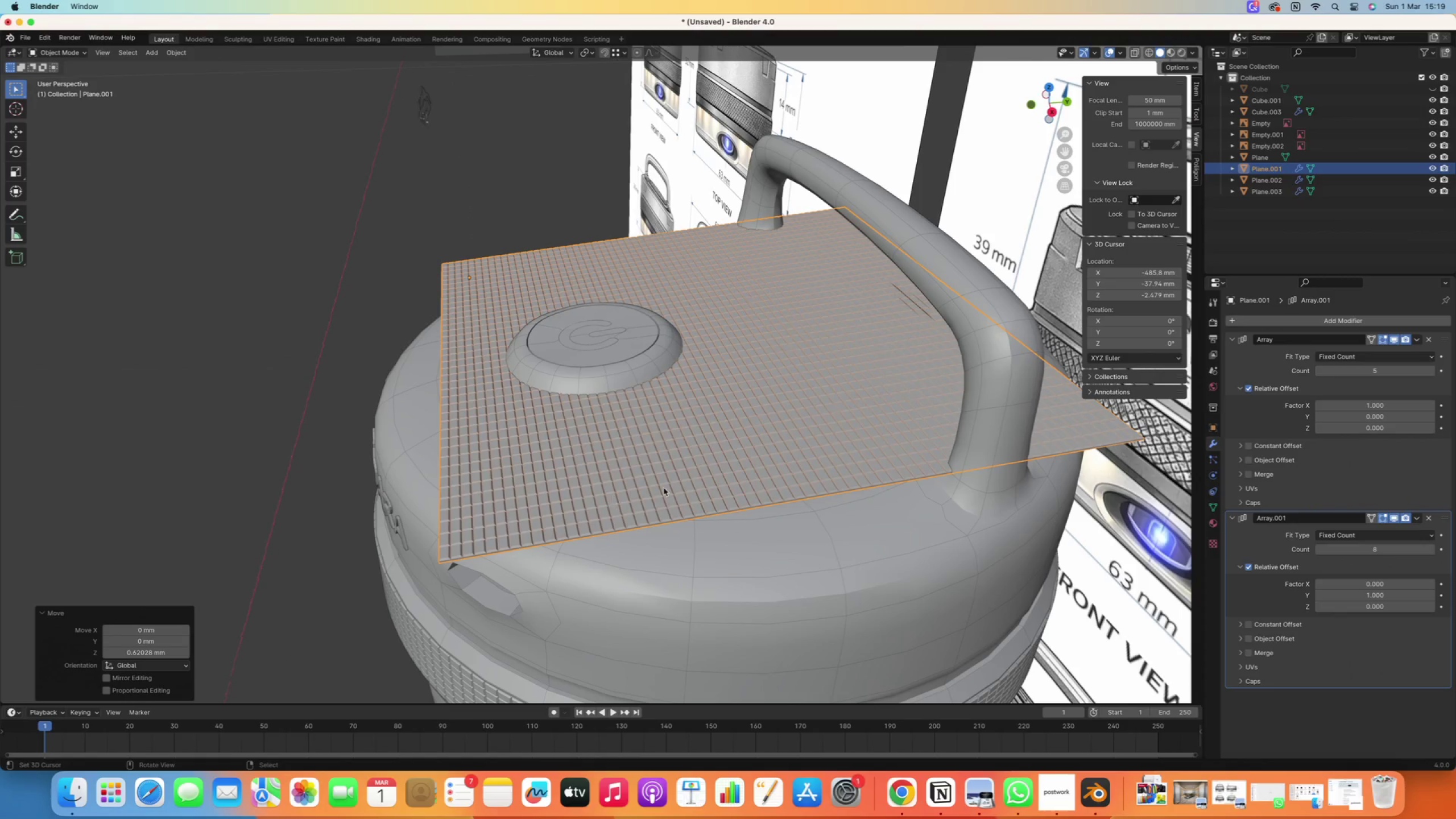 
scroll: coordinate [665, 456], scroll_direction: down, amount: 5.0
 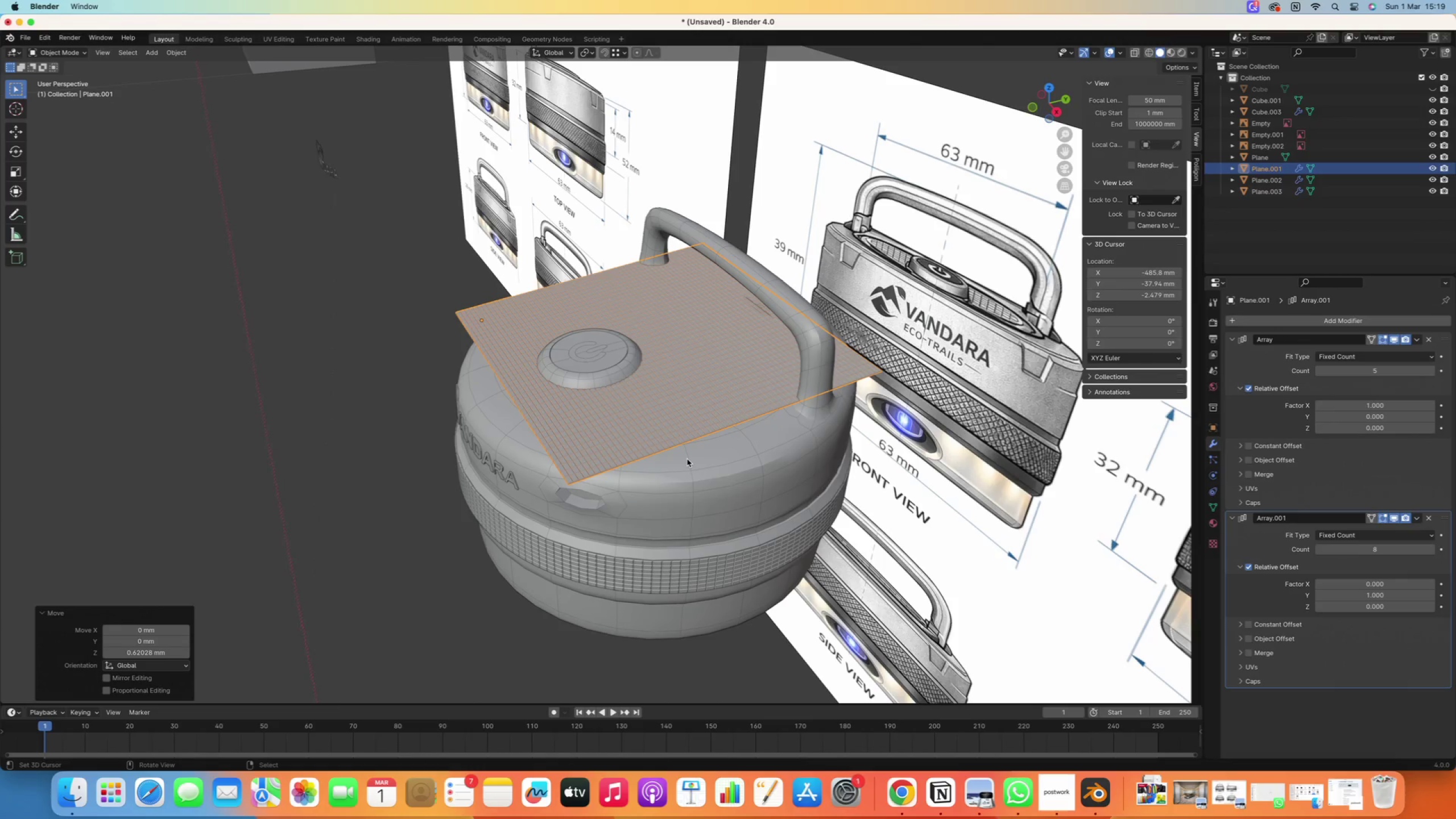 
wait(15.61)
 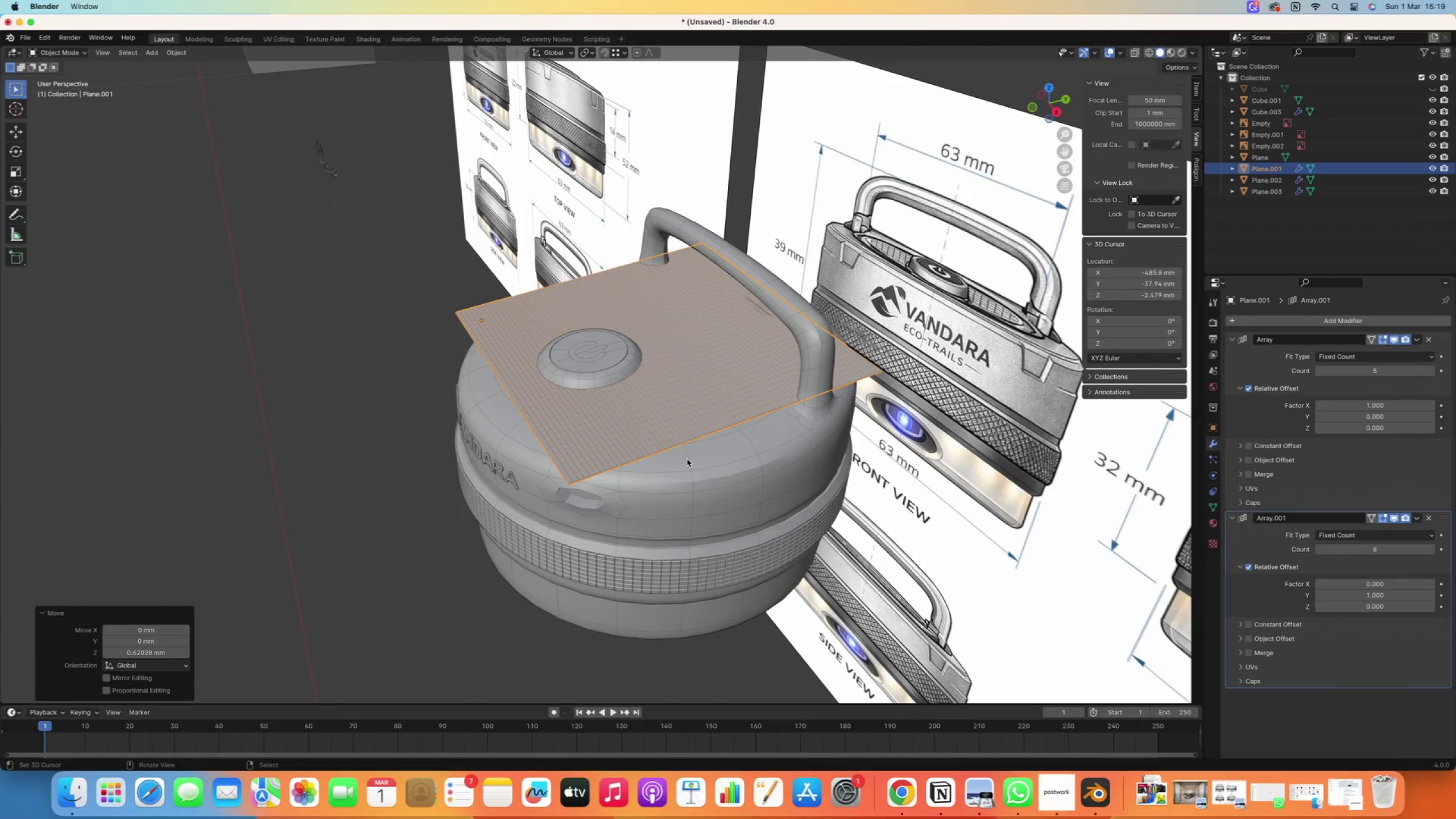 
scroll: coordinate [653, 457], scroll_direction: down, amount: 5.0
 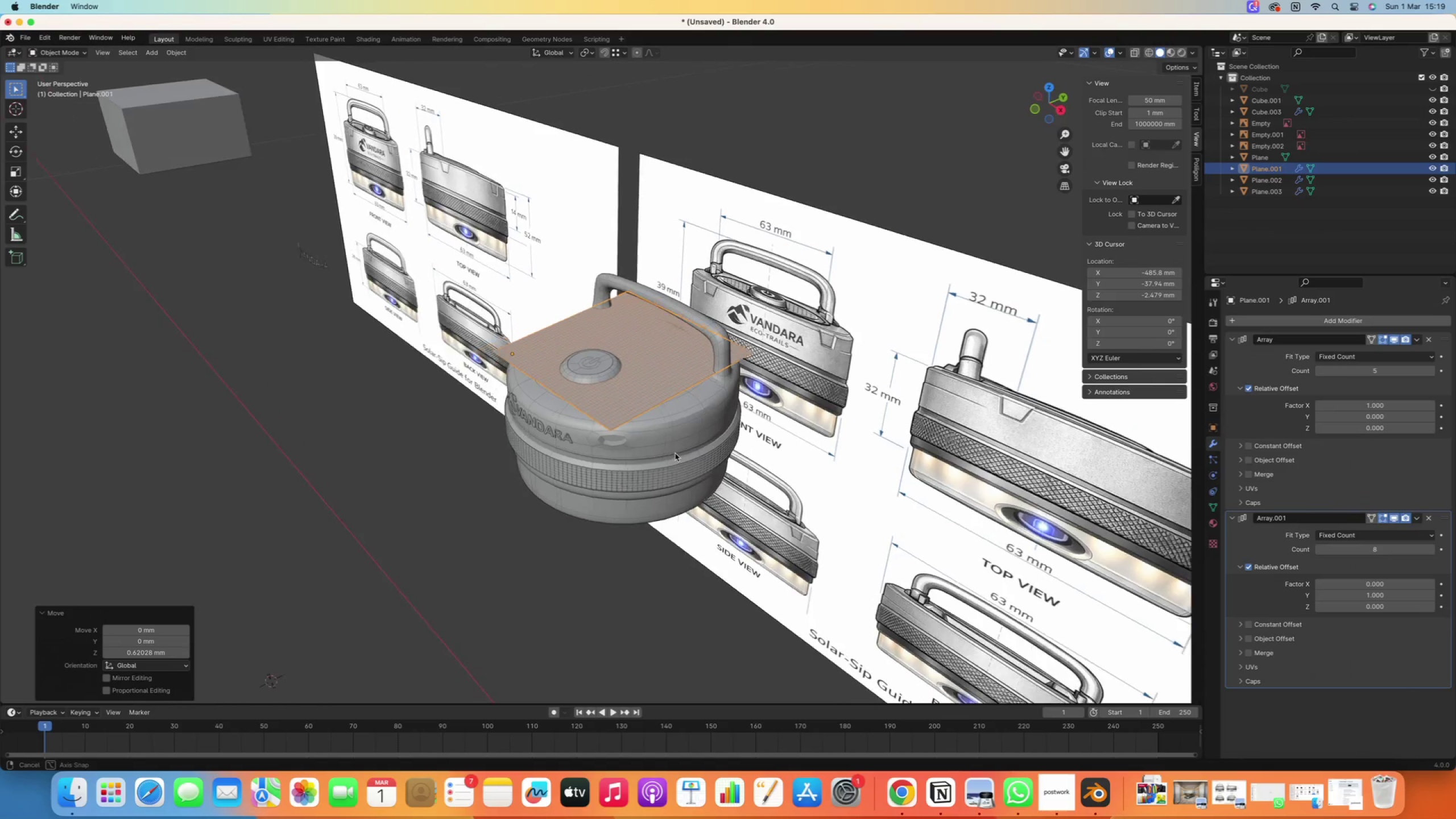 
scroll: coordinate [662, 444], scroll_direction: up, amount: 4.0
 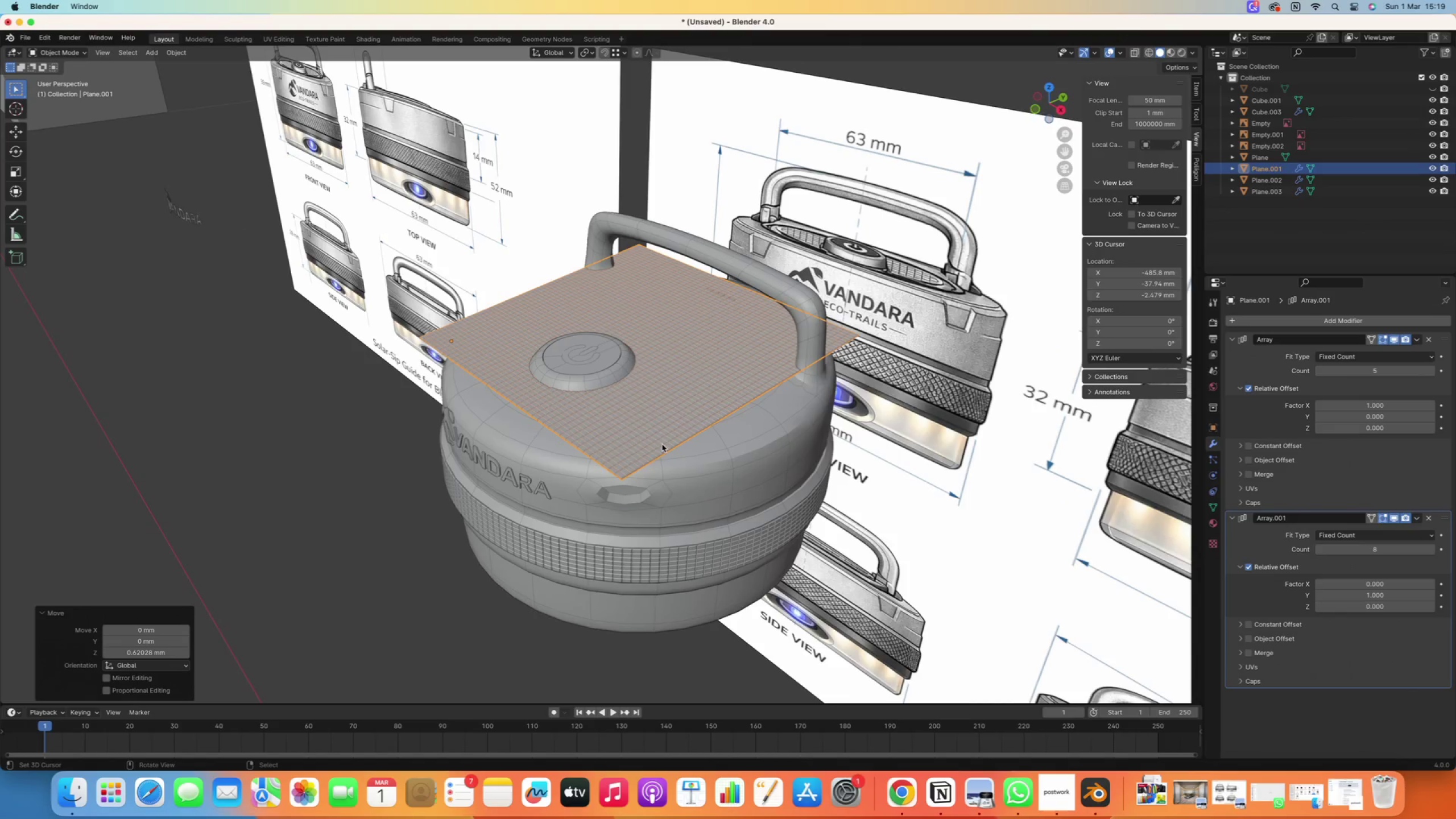 
type(gz)
 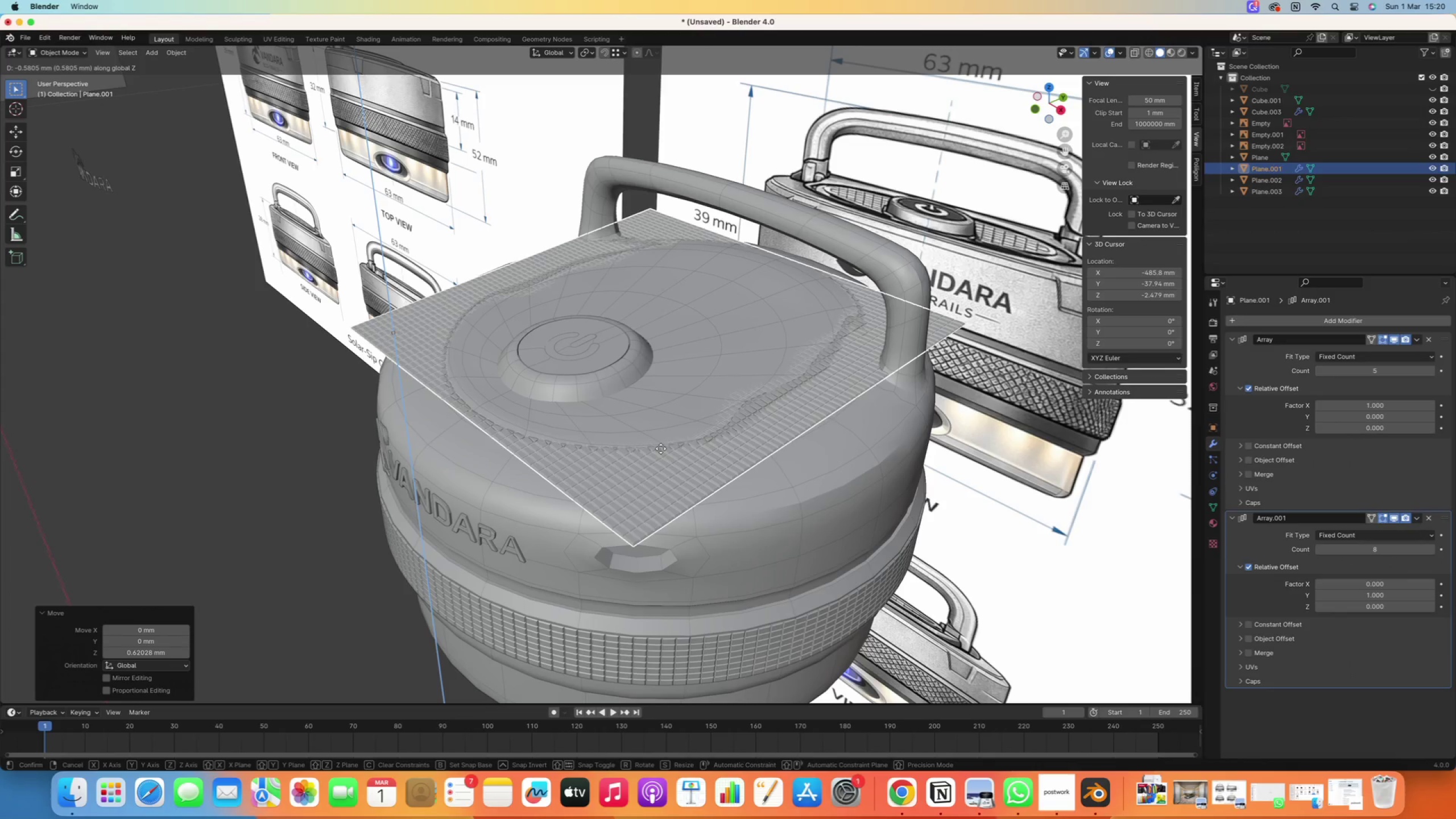 
wait(9.73)
 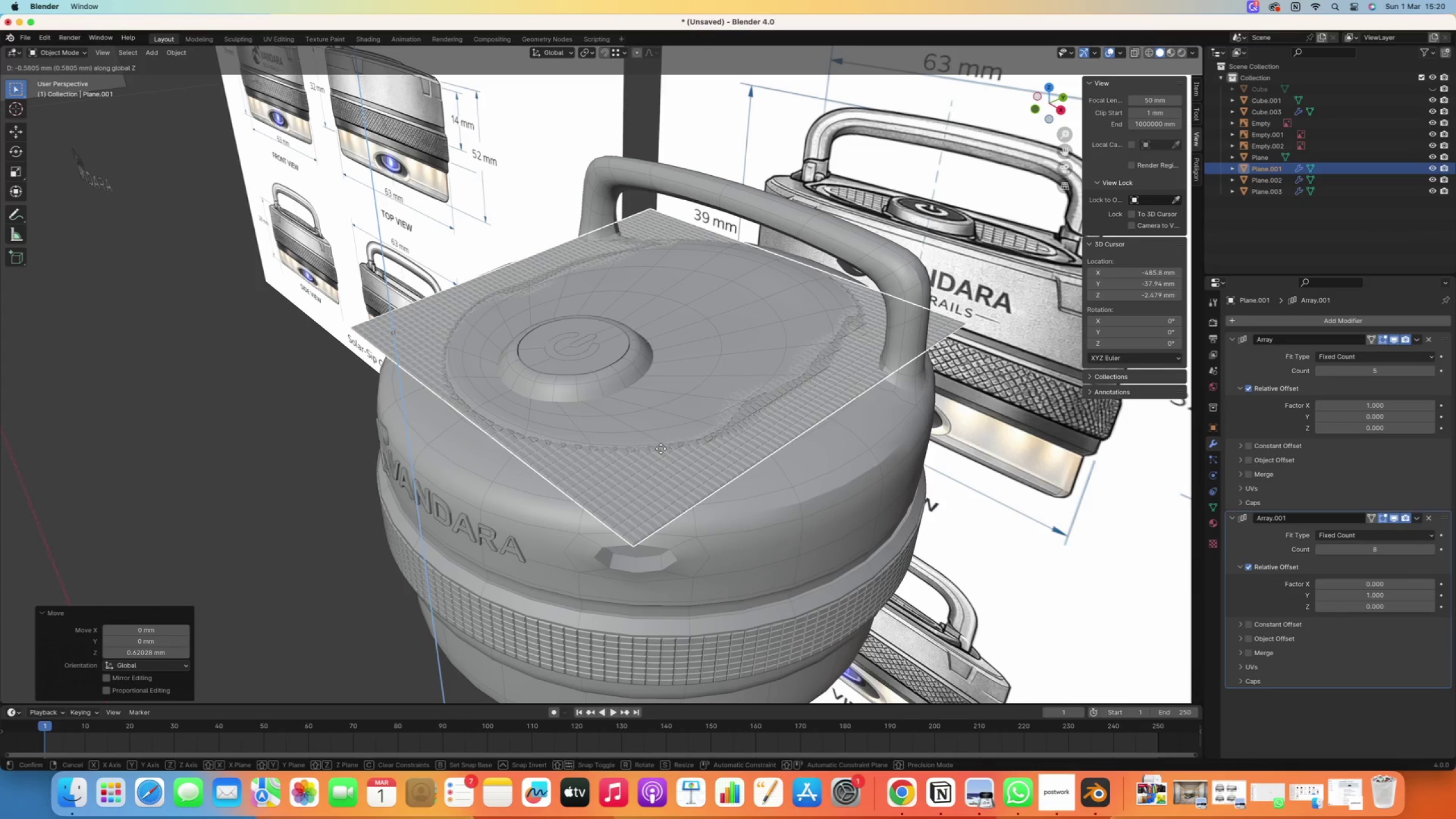 
left_click([663, 439])
 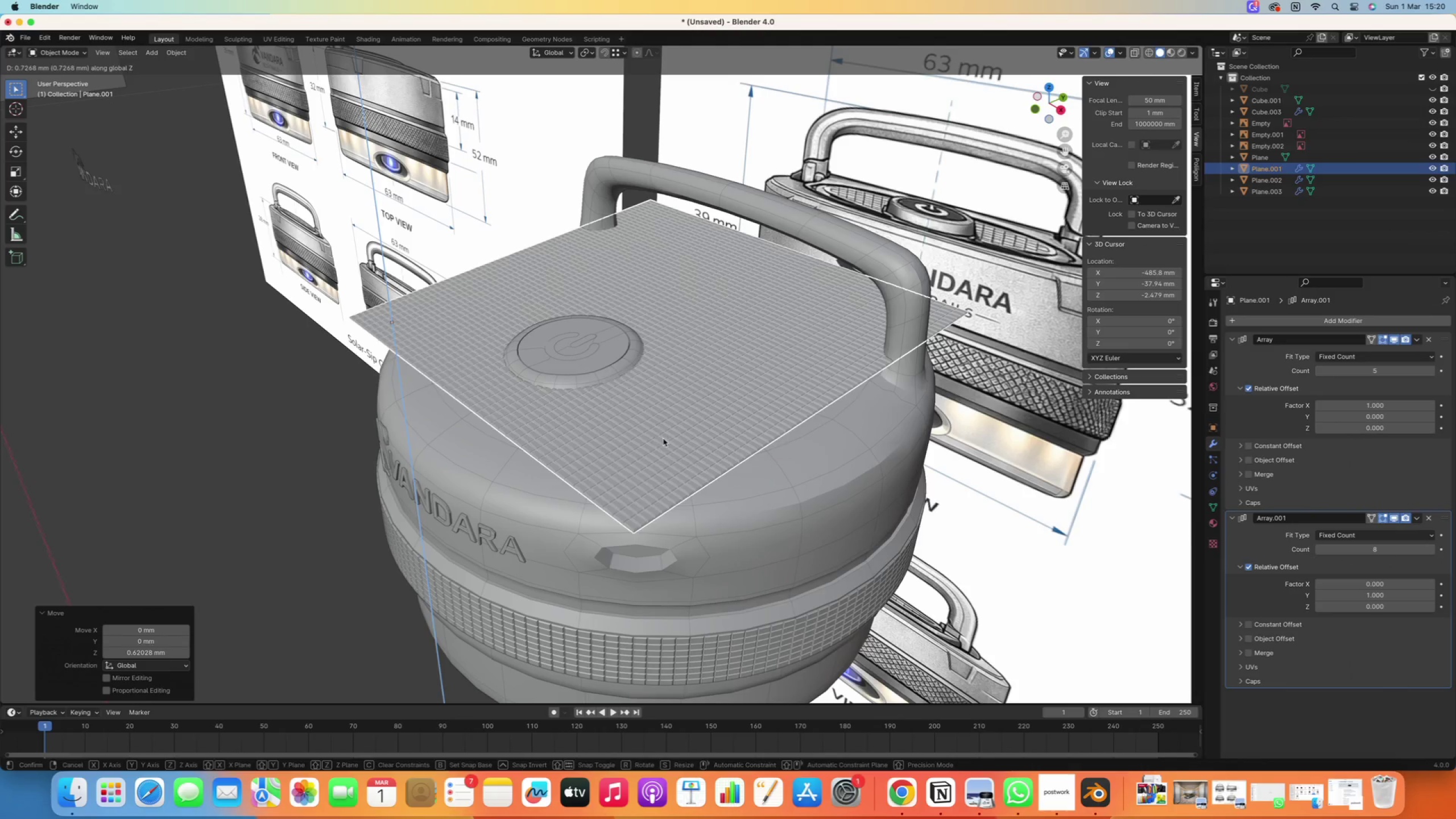 
scroll: coordinate [675, 469], scroll_direction: down, amount: 20.0
 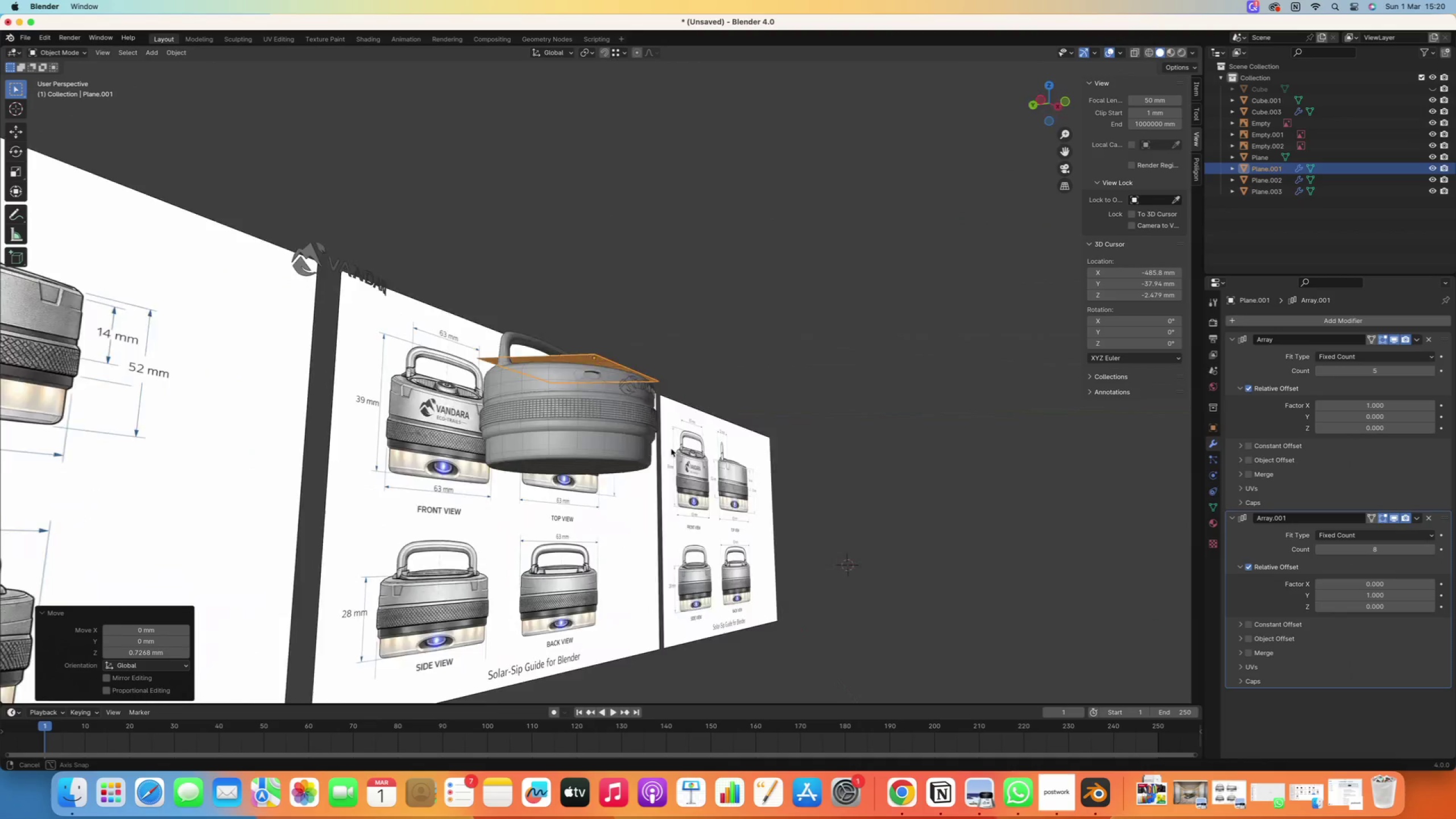 
scroll: coordinate [512, 469], scroll_direction: up, amount: 11.0
 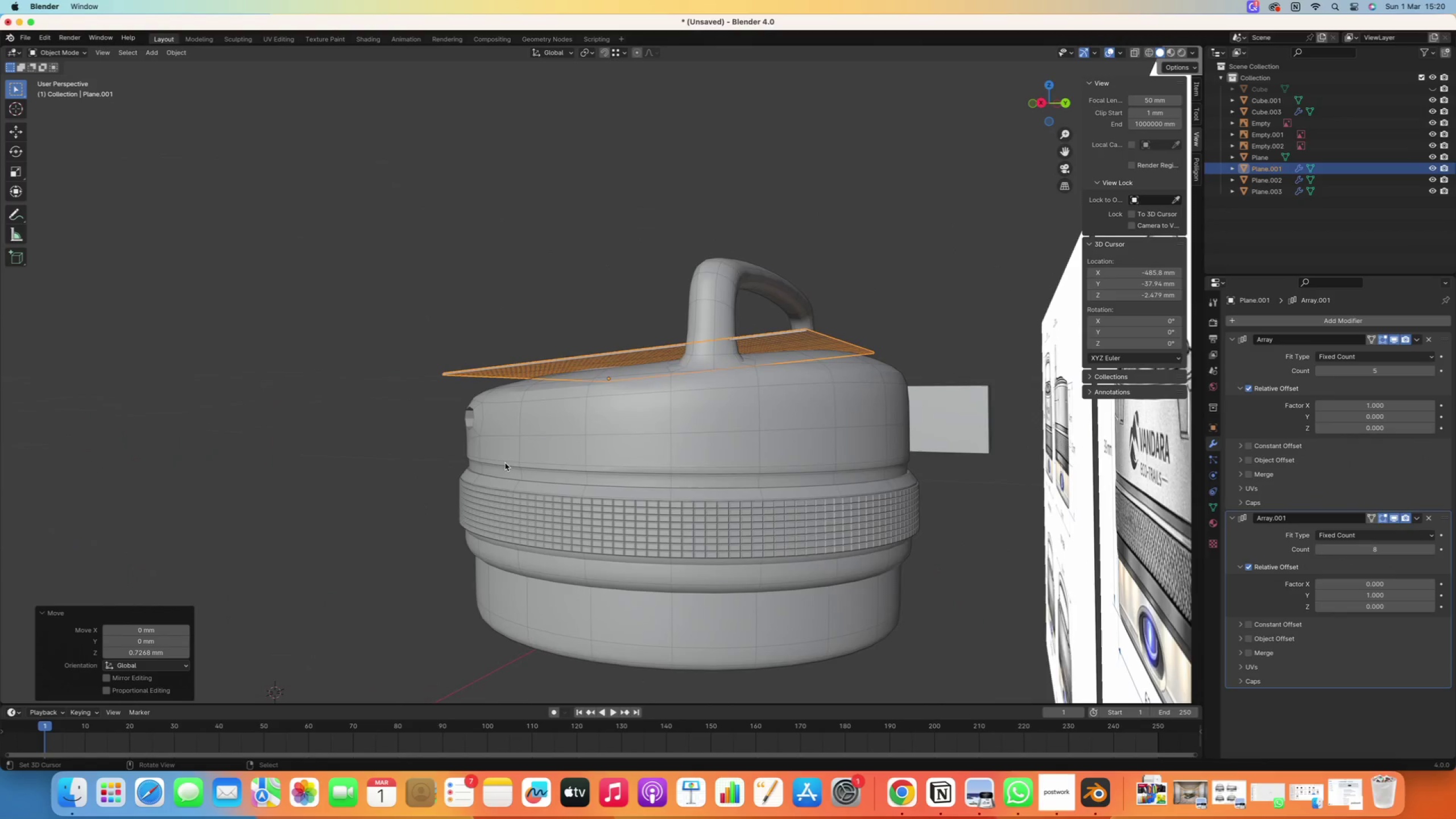 
key(Numpad4)
 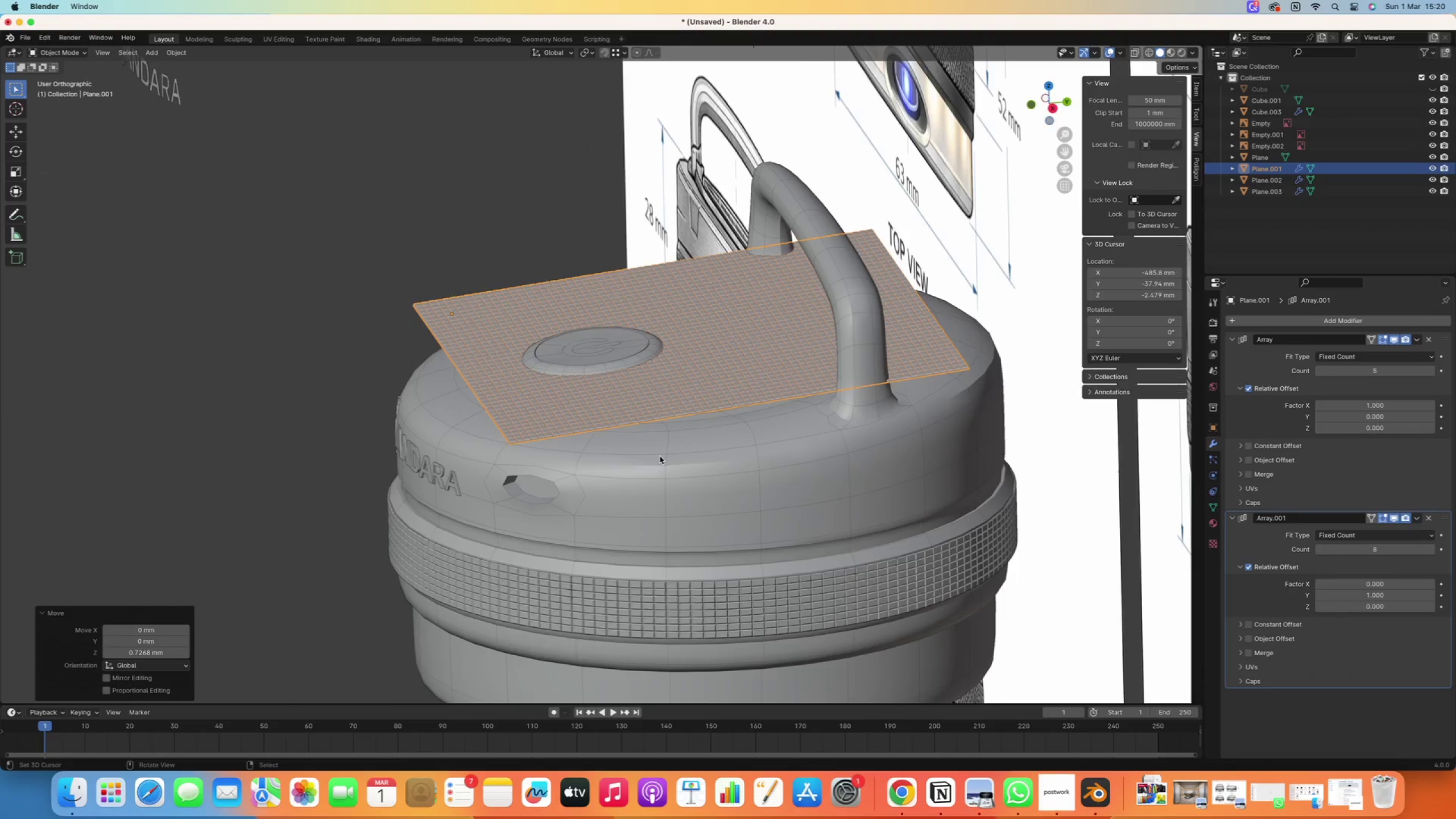 
scroll: coordinate [660, 456], scroll_direction: up, amount: 2.0
 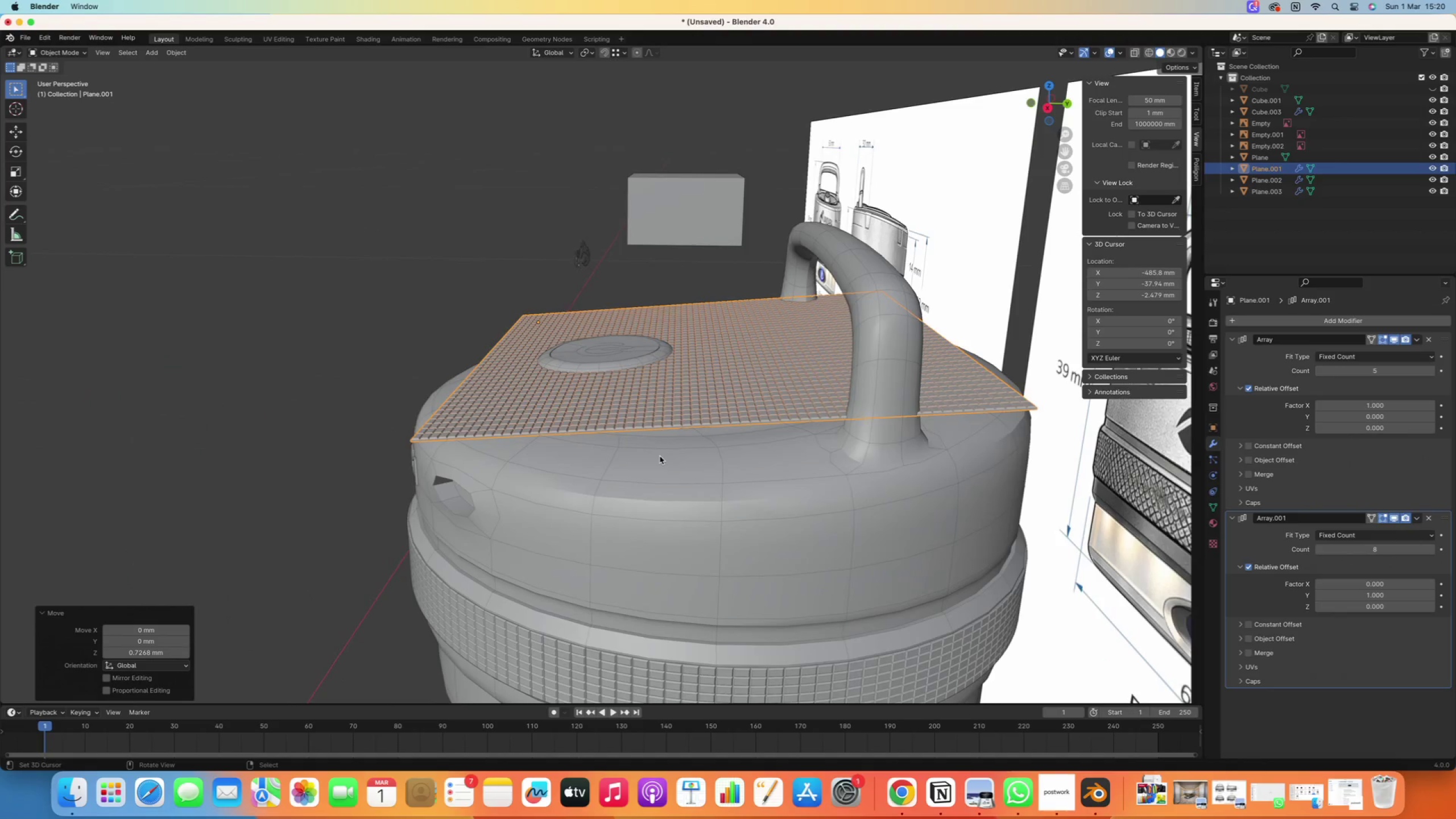 
key(Numpad7)
 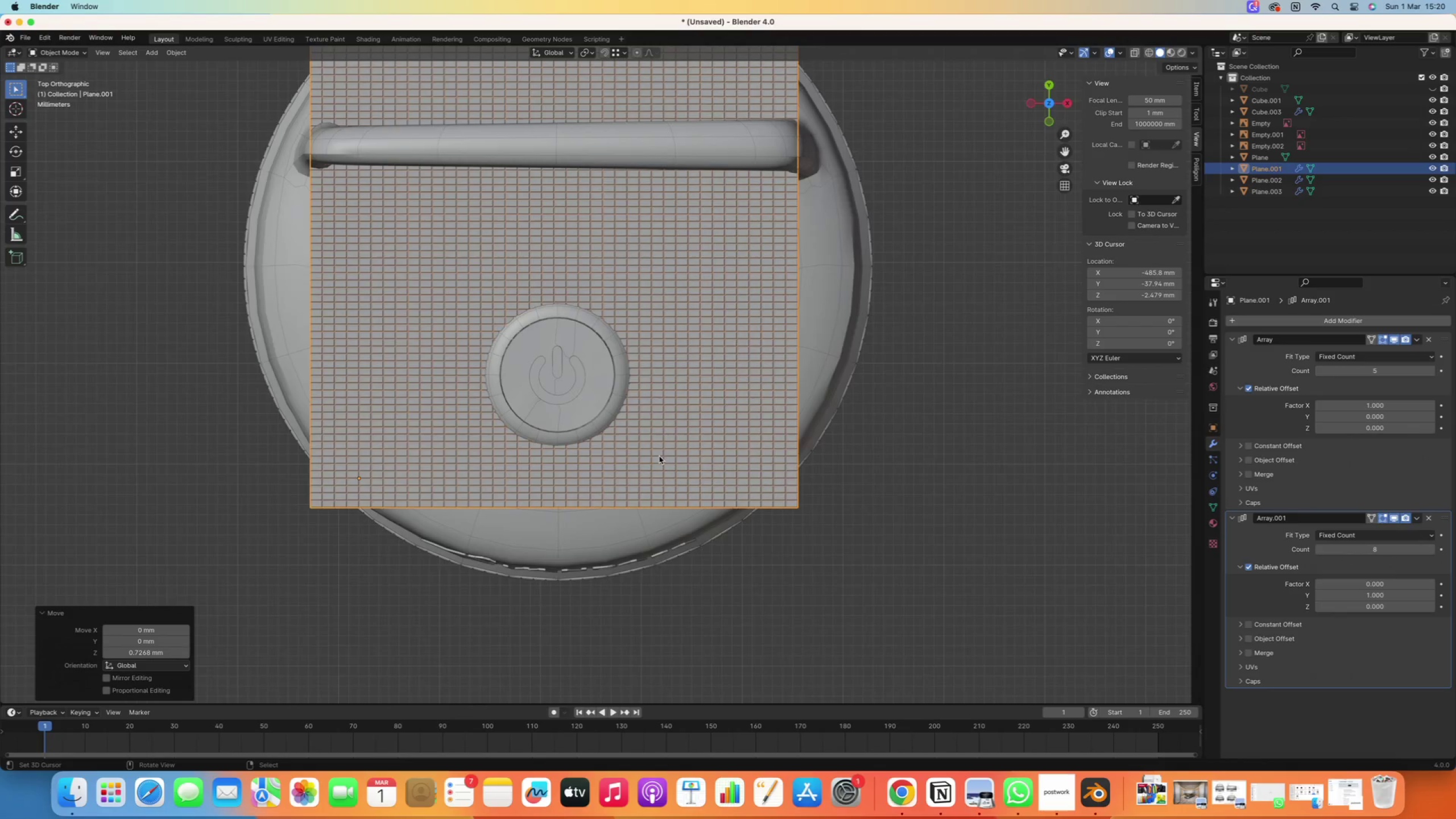 
key(Numpad4)
 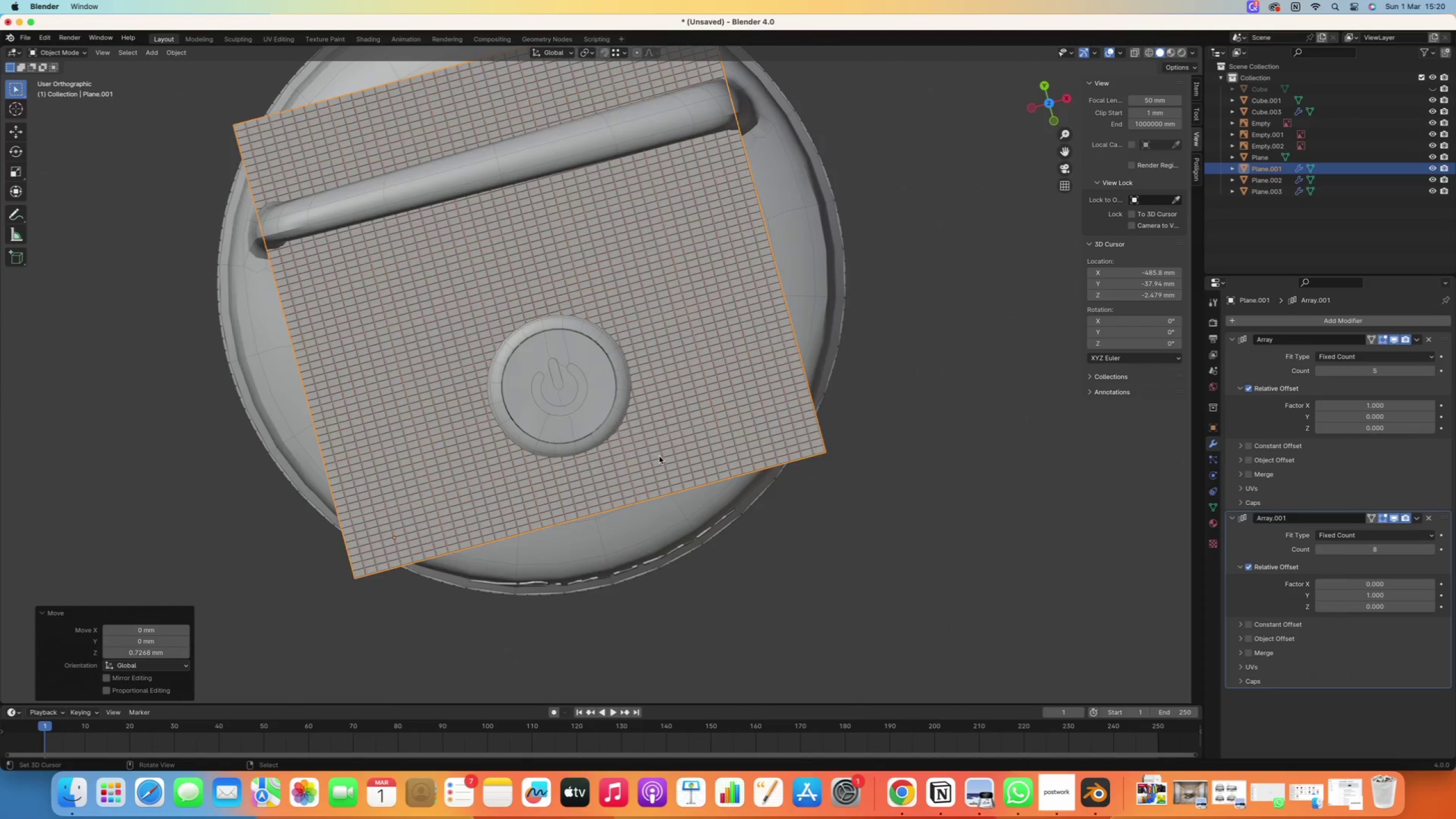 
key(Numpad4)
 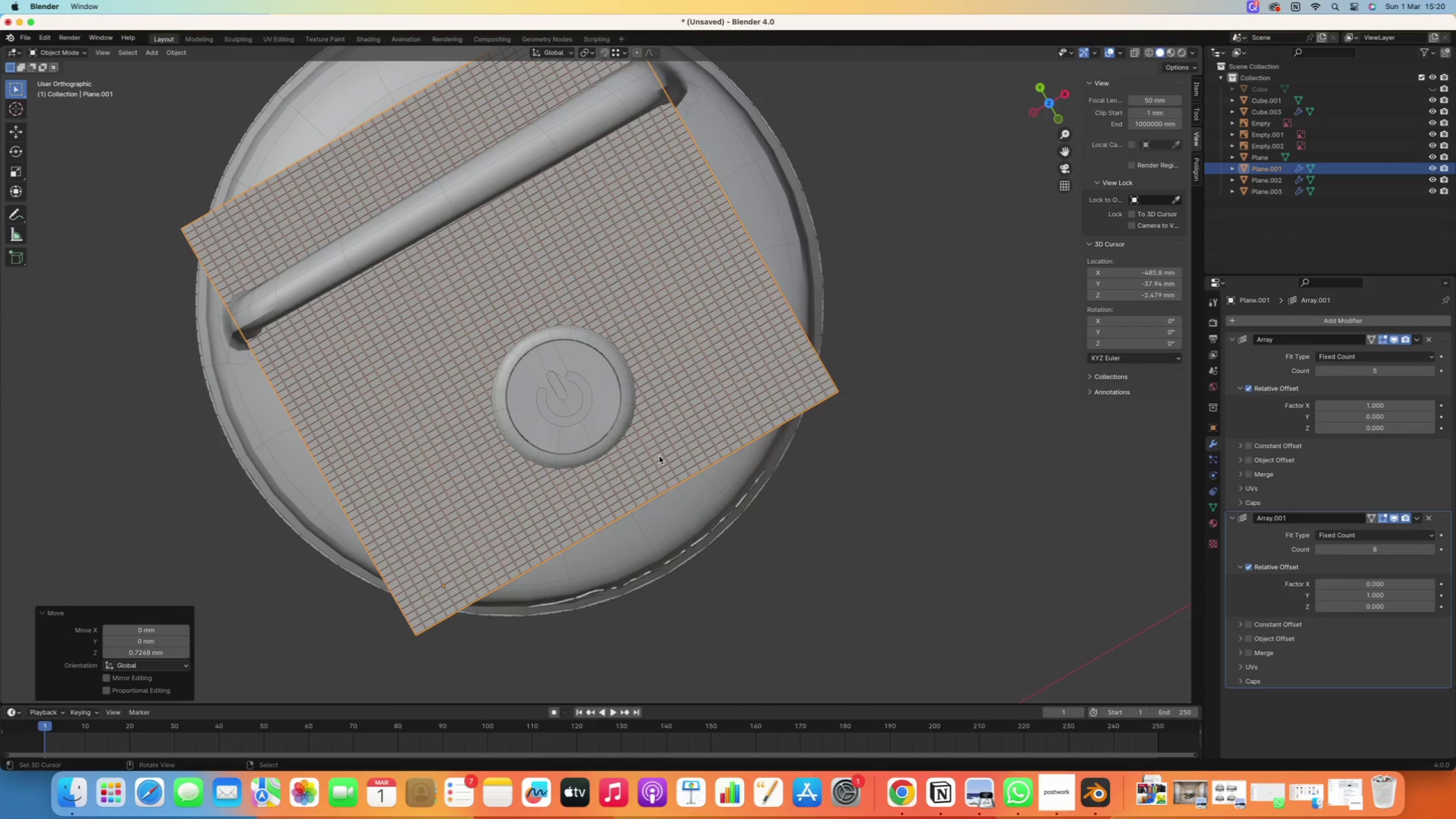 
key(Numpad6)
 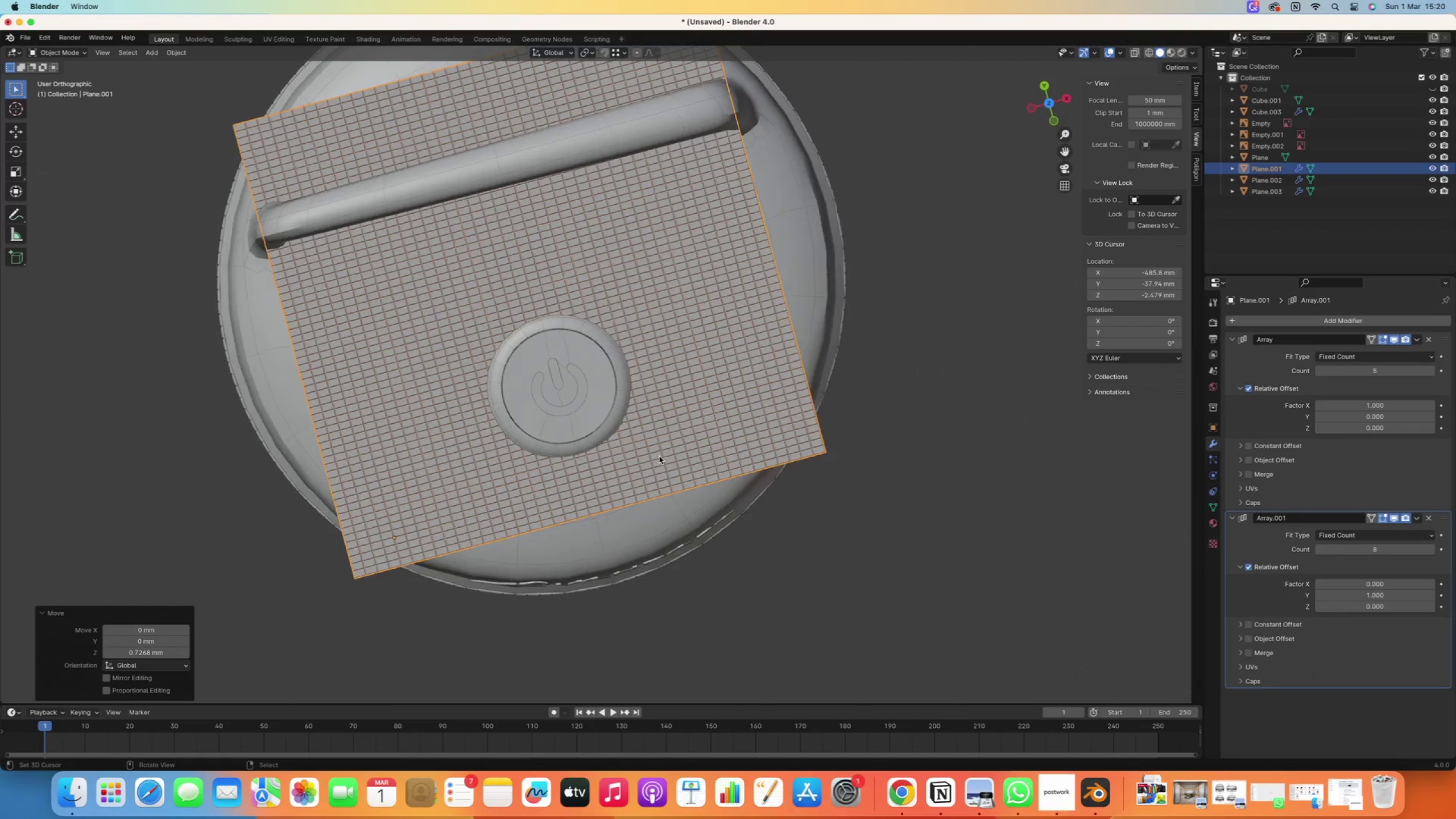 
key(Numpad6)
 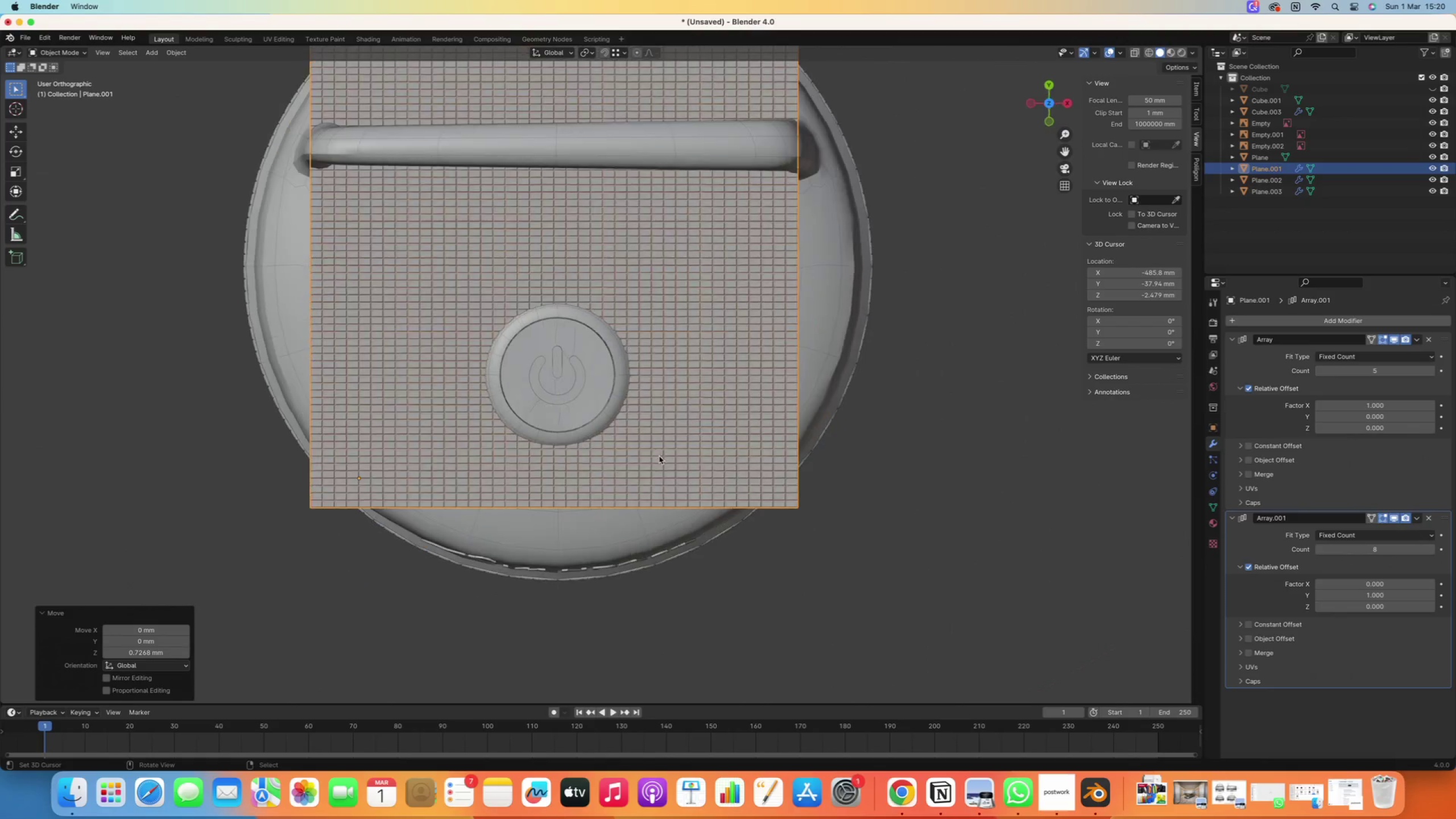 
key(Numpad6)
 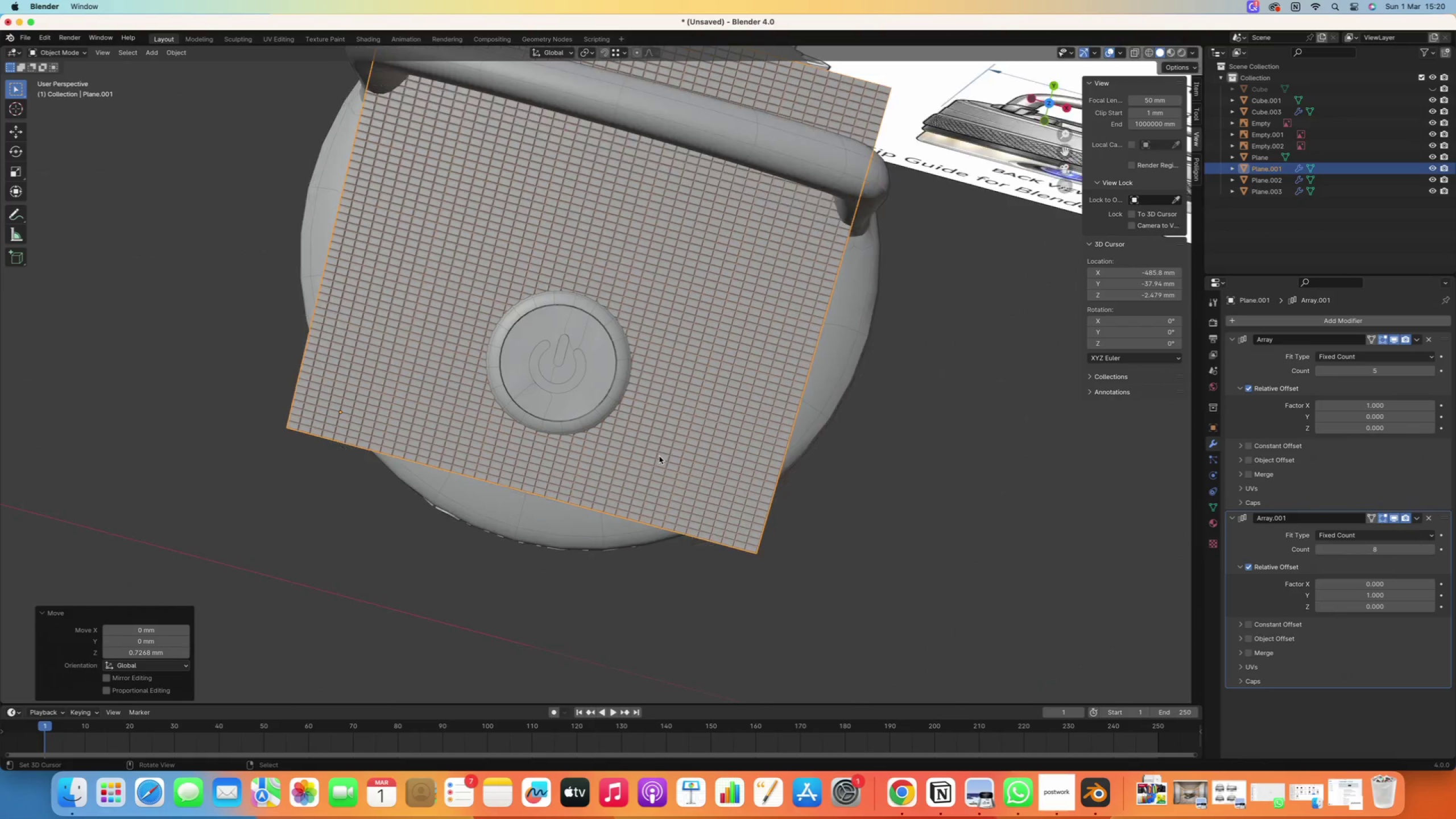 
key(Numpad5)
 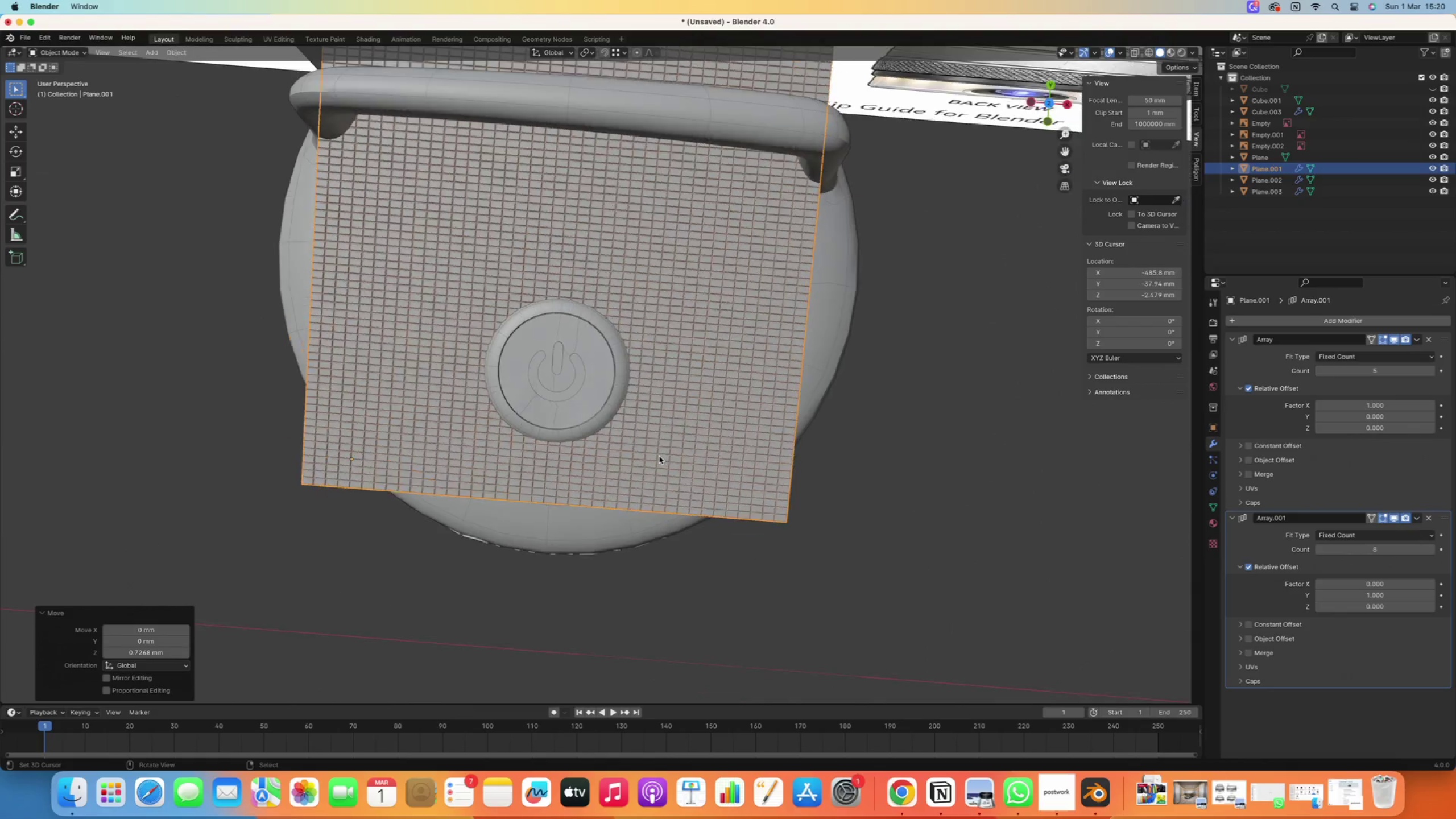 
key(Numpad4)
 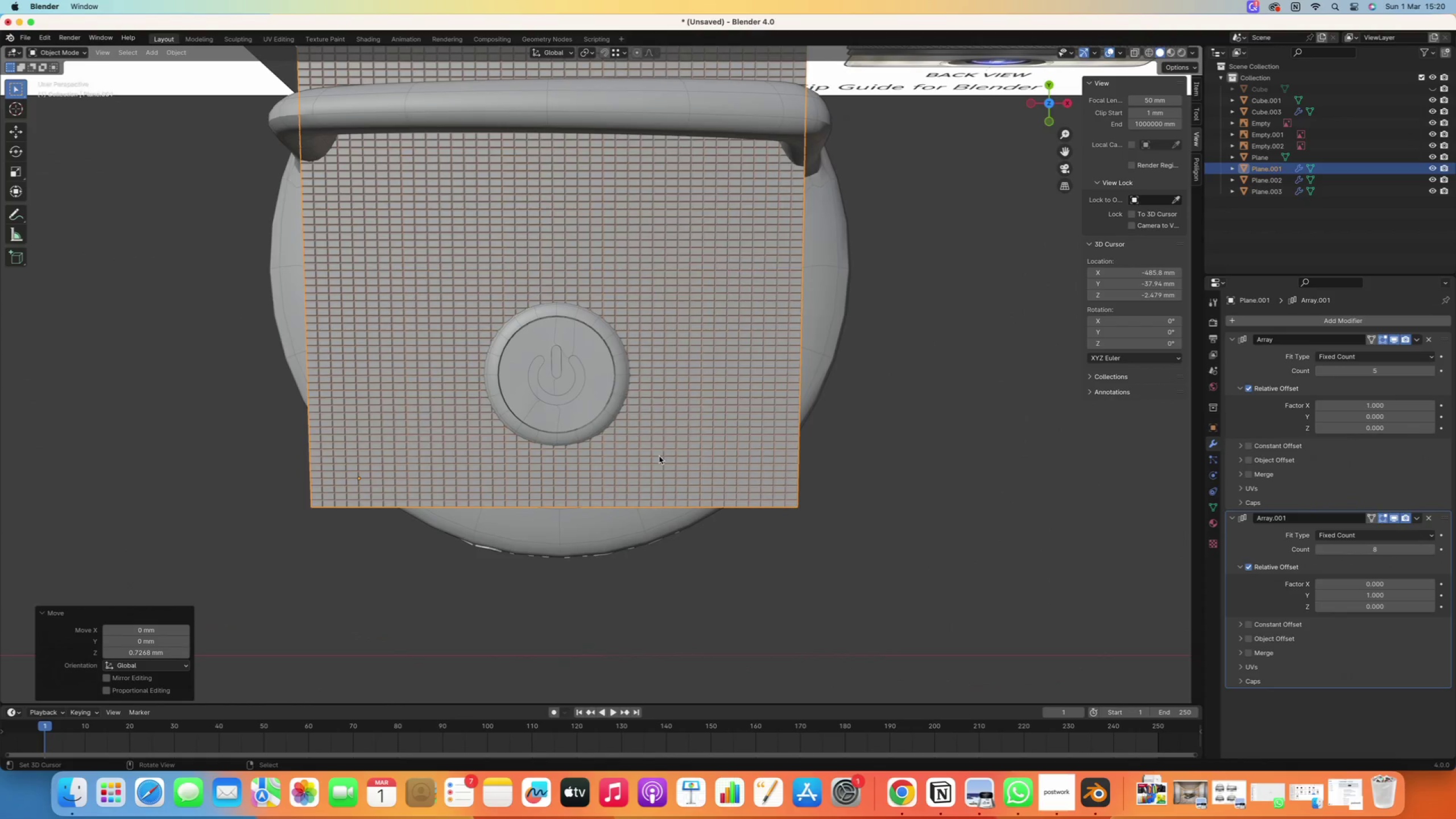 
key(Numpad4)
 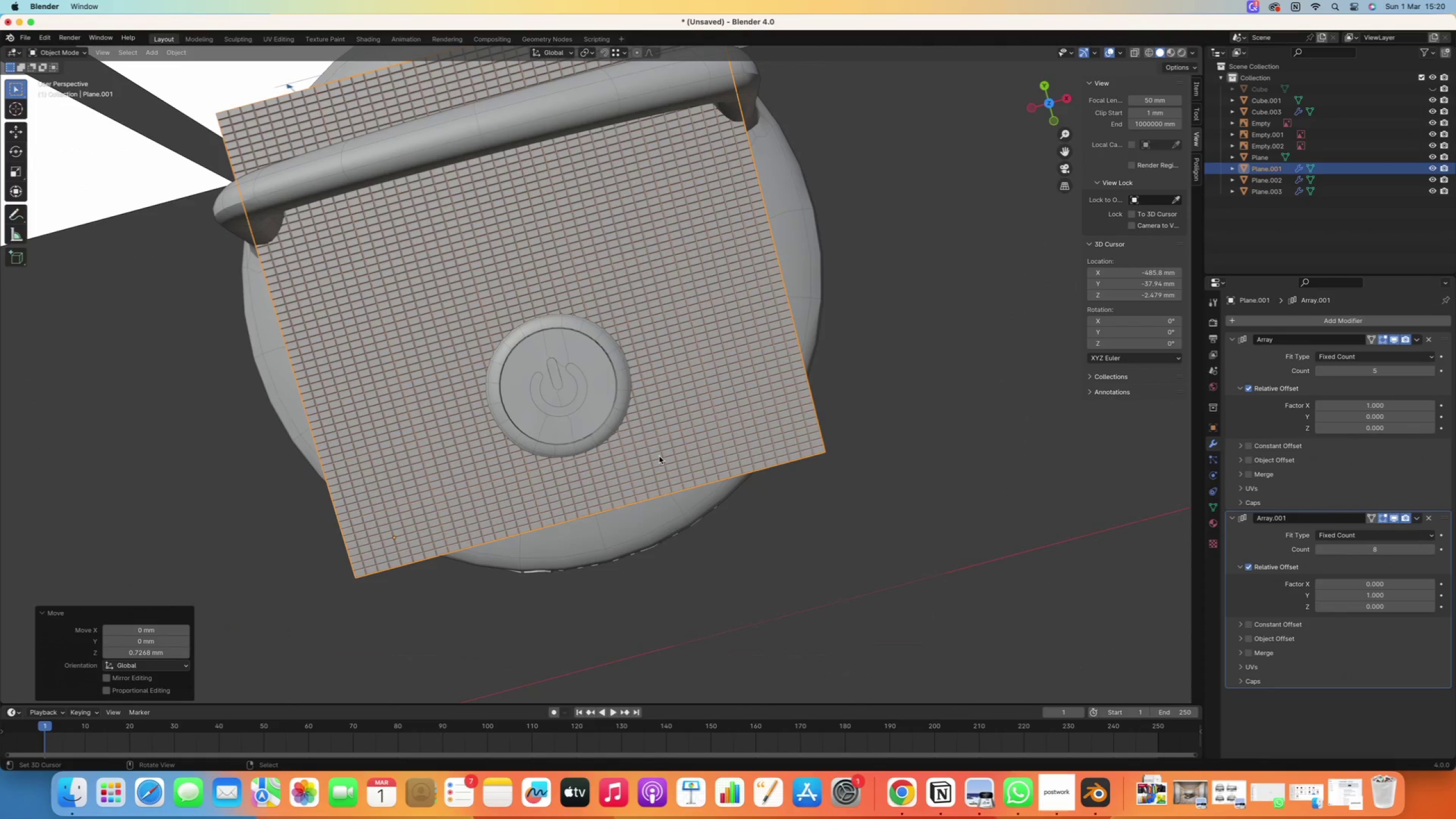 
key(Numpad4)
 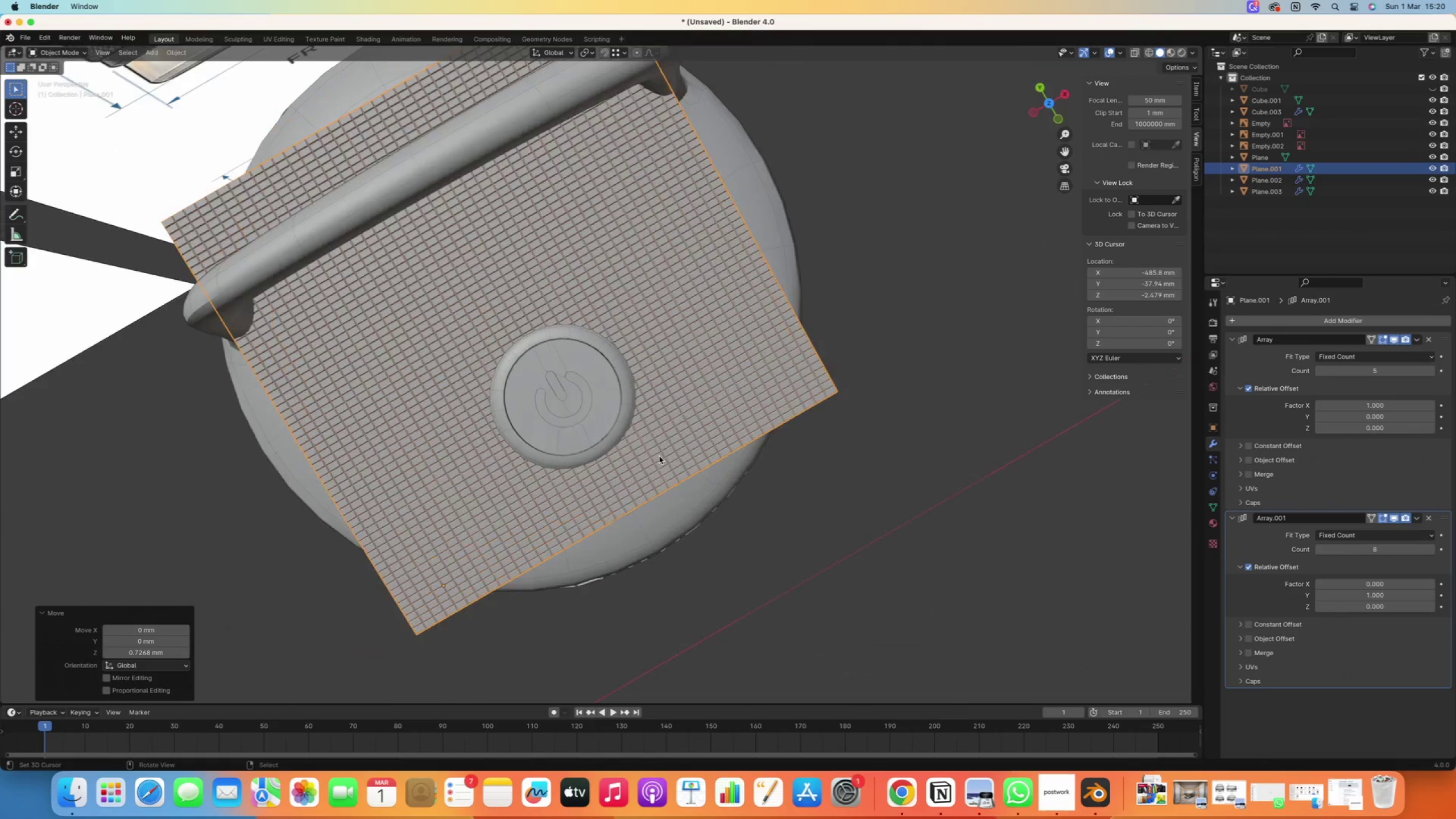 
key(Numpad6)
 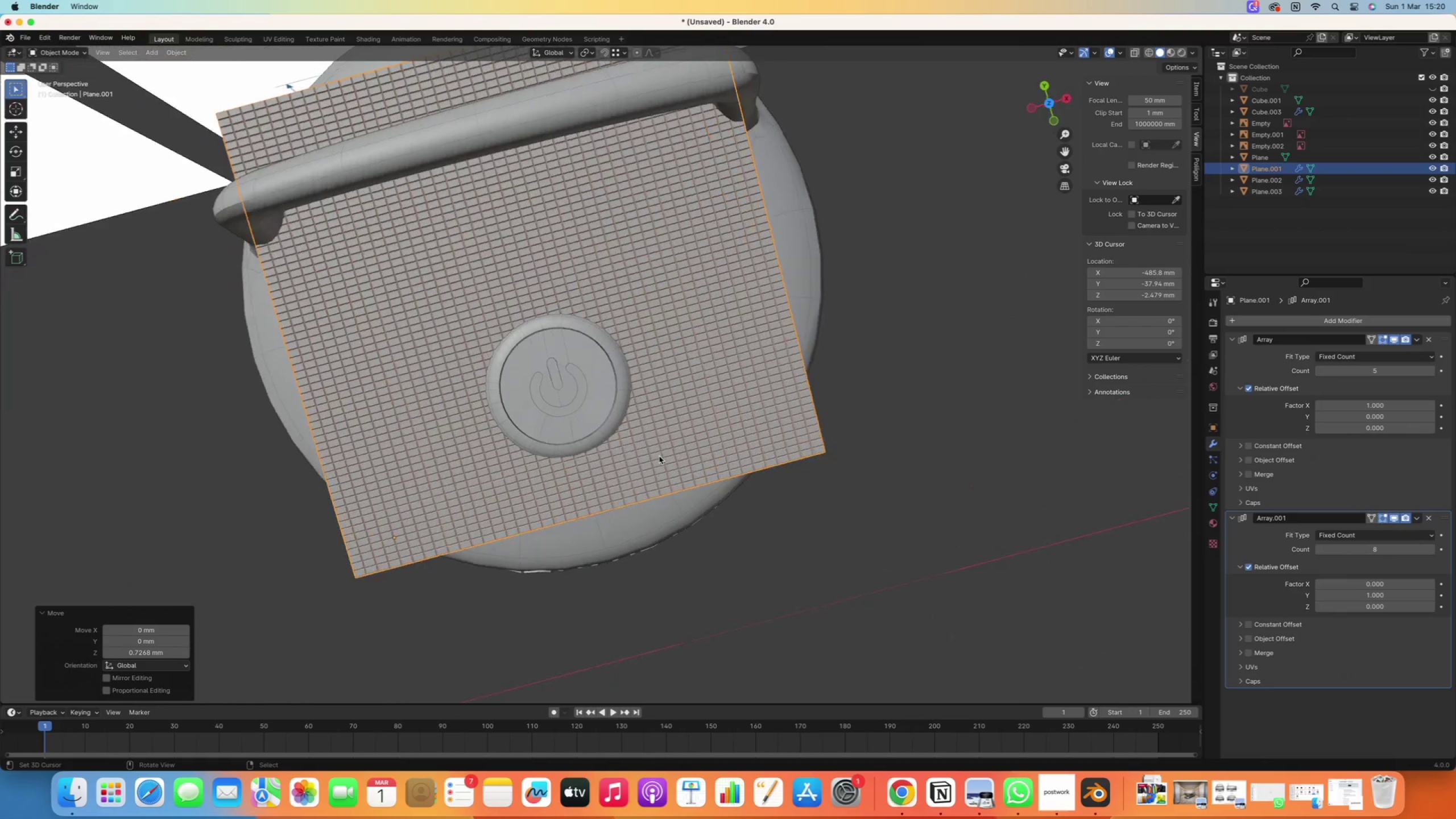 
scroll: coordinate [655, 454], scroll_direction: down, amount: 4.0
 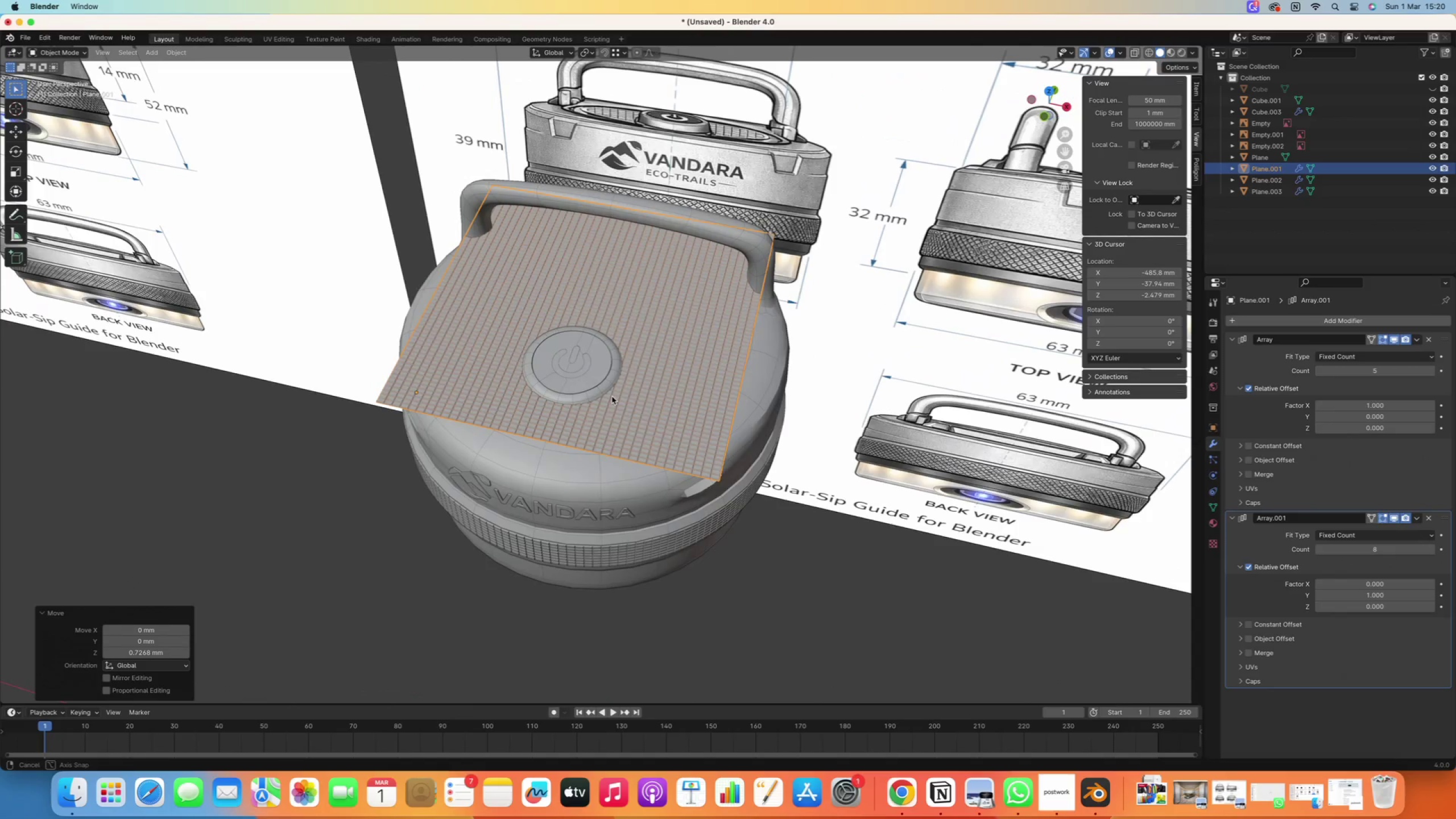 
key(Numpad5)
 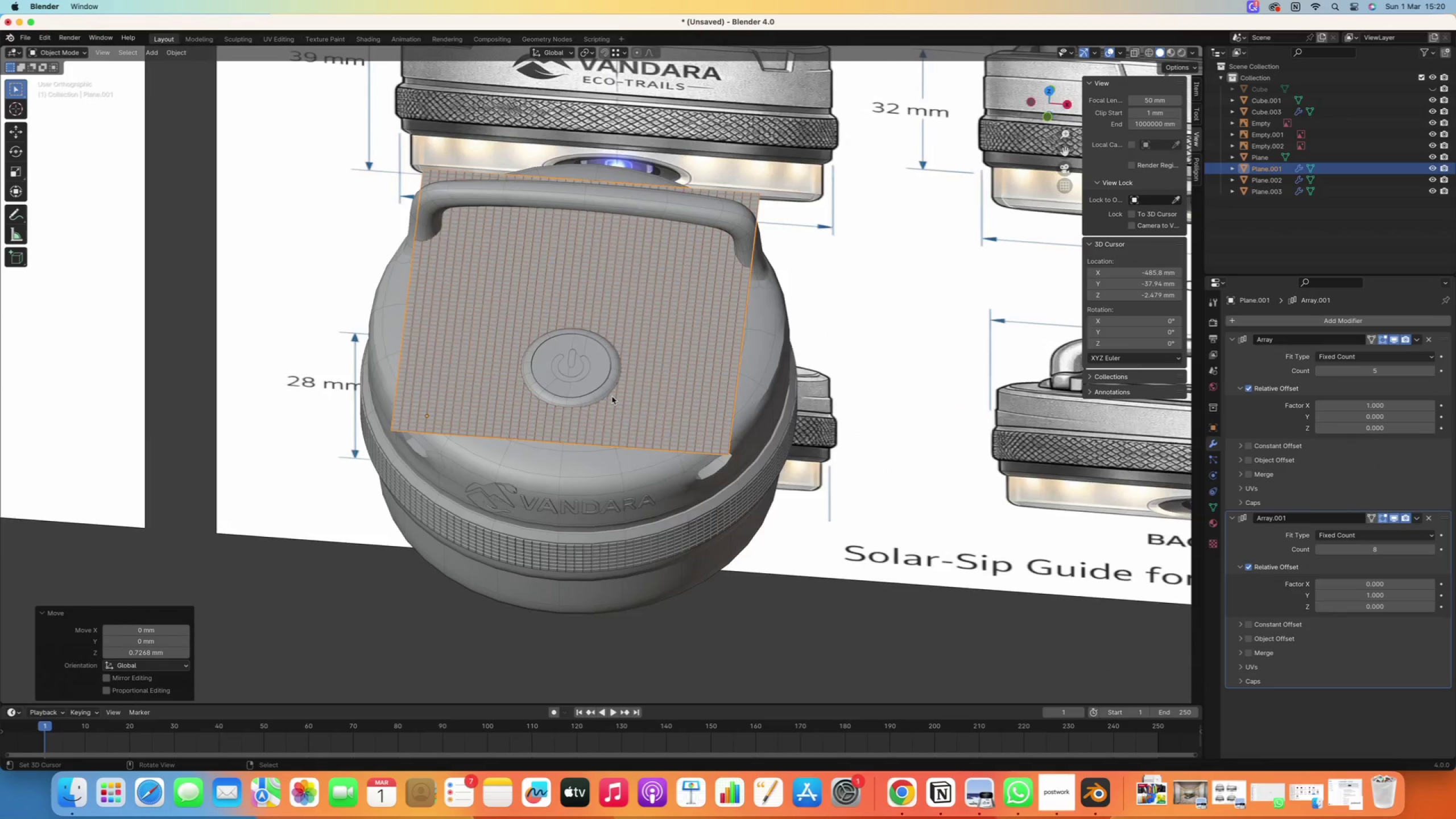 
key(Numpad4)
 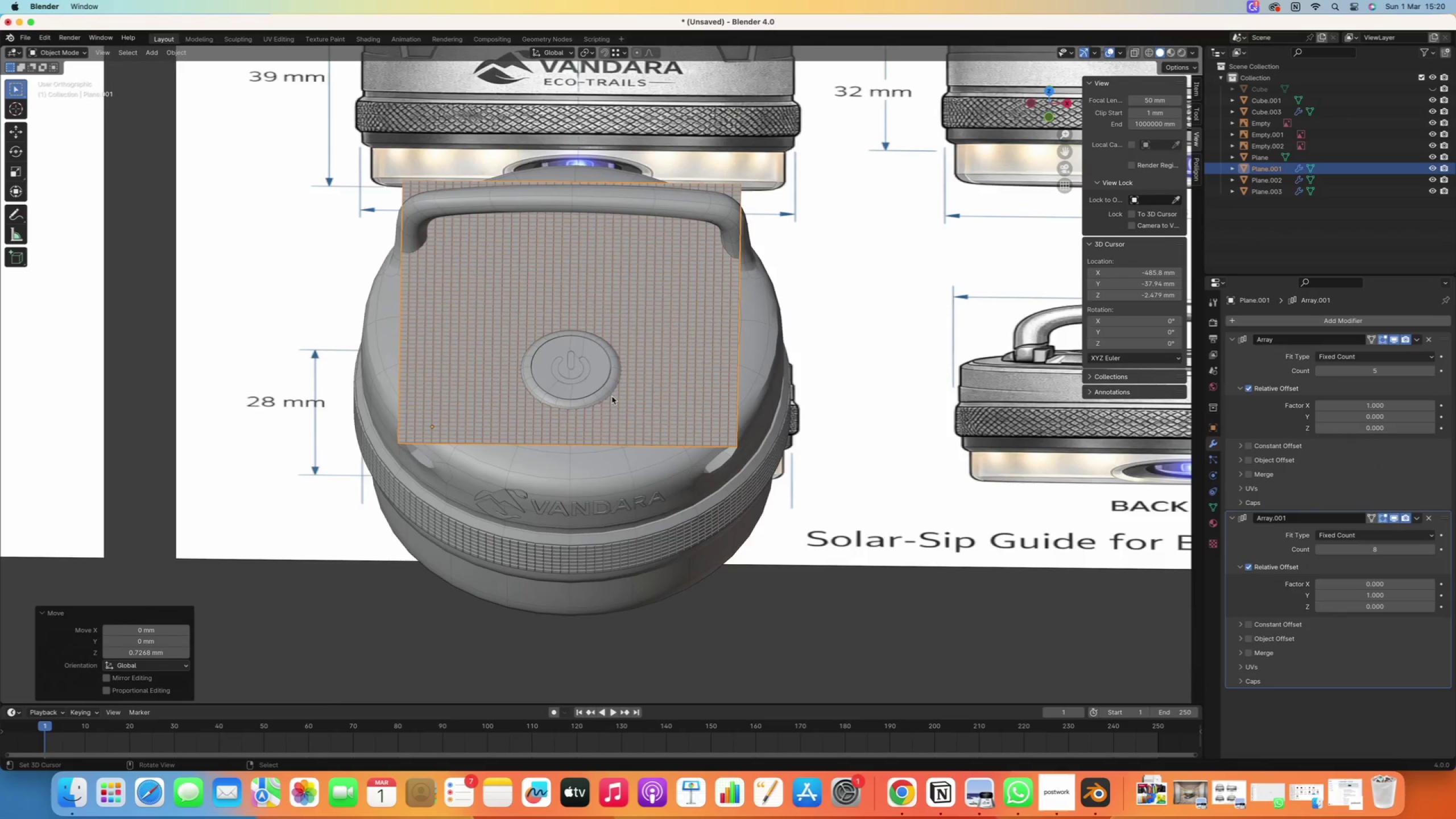 
key(Numpad4)
 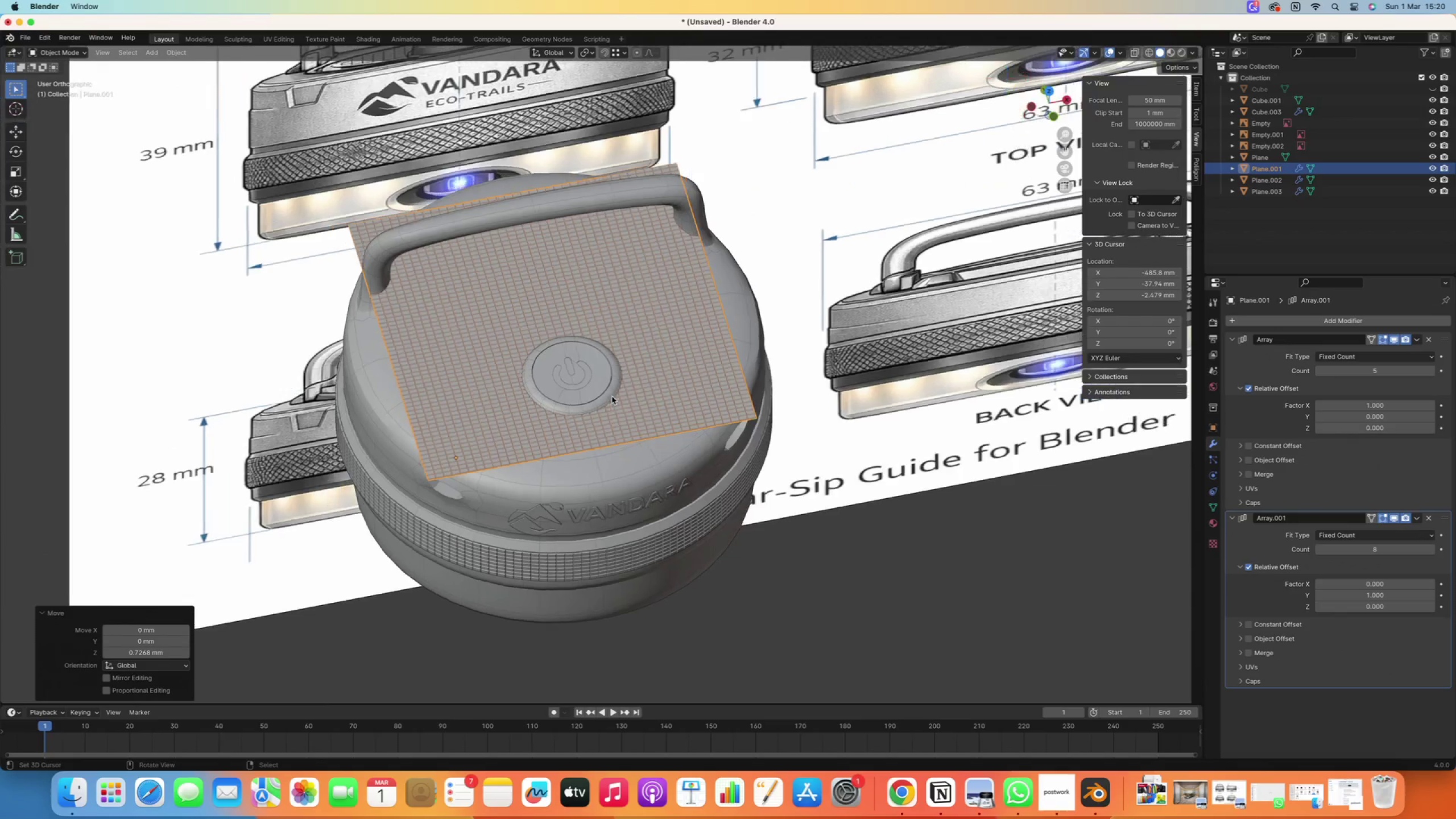 
key(Numpad4)
 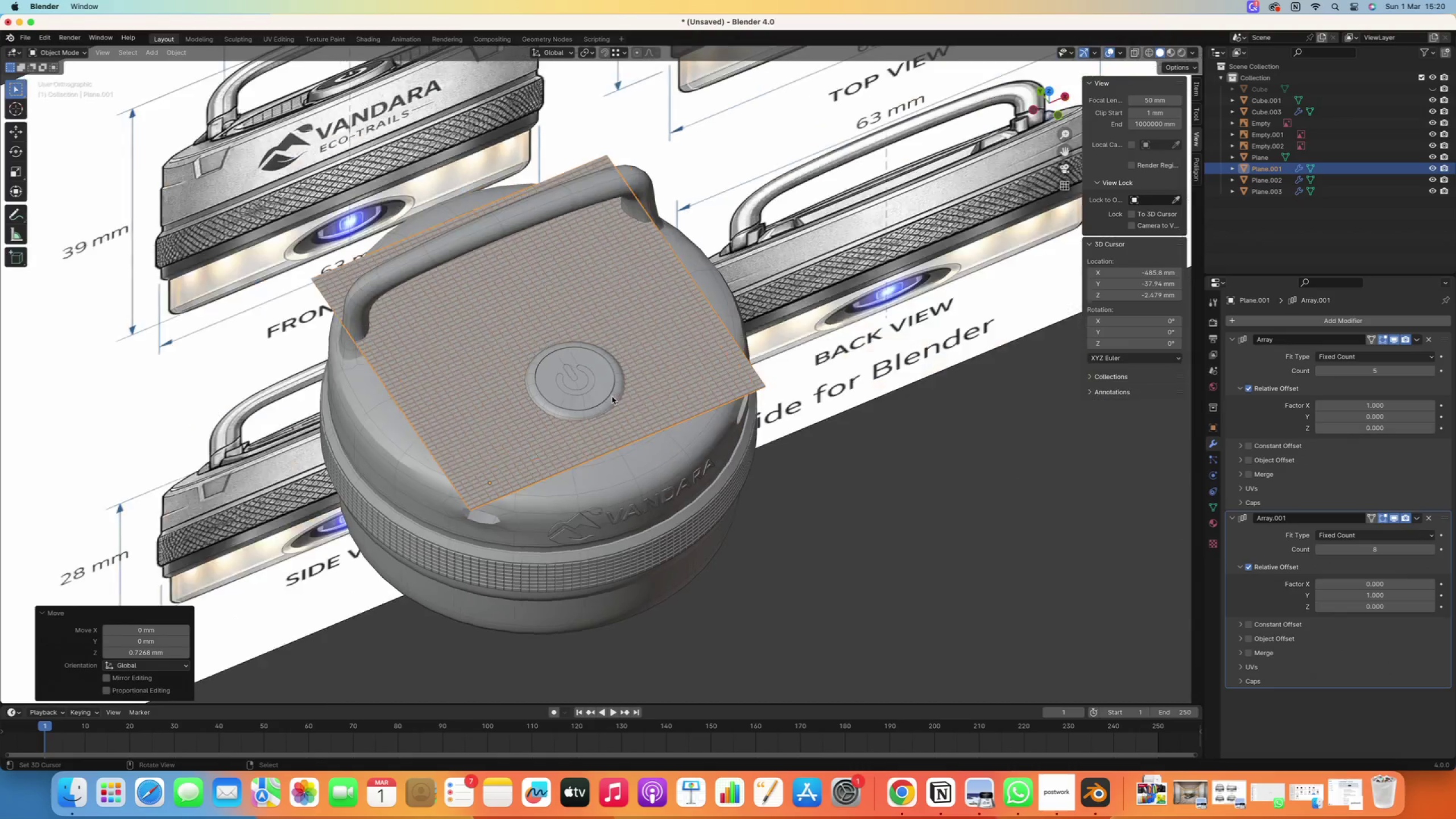 
key(Numpad4)
 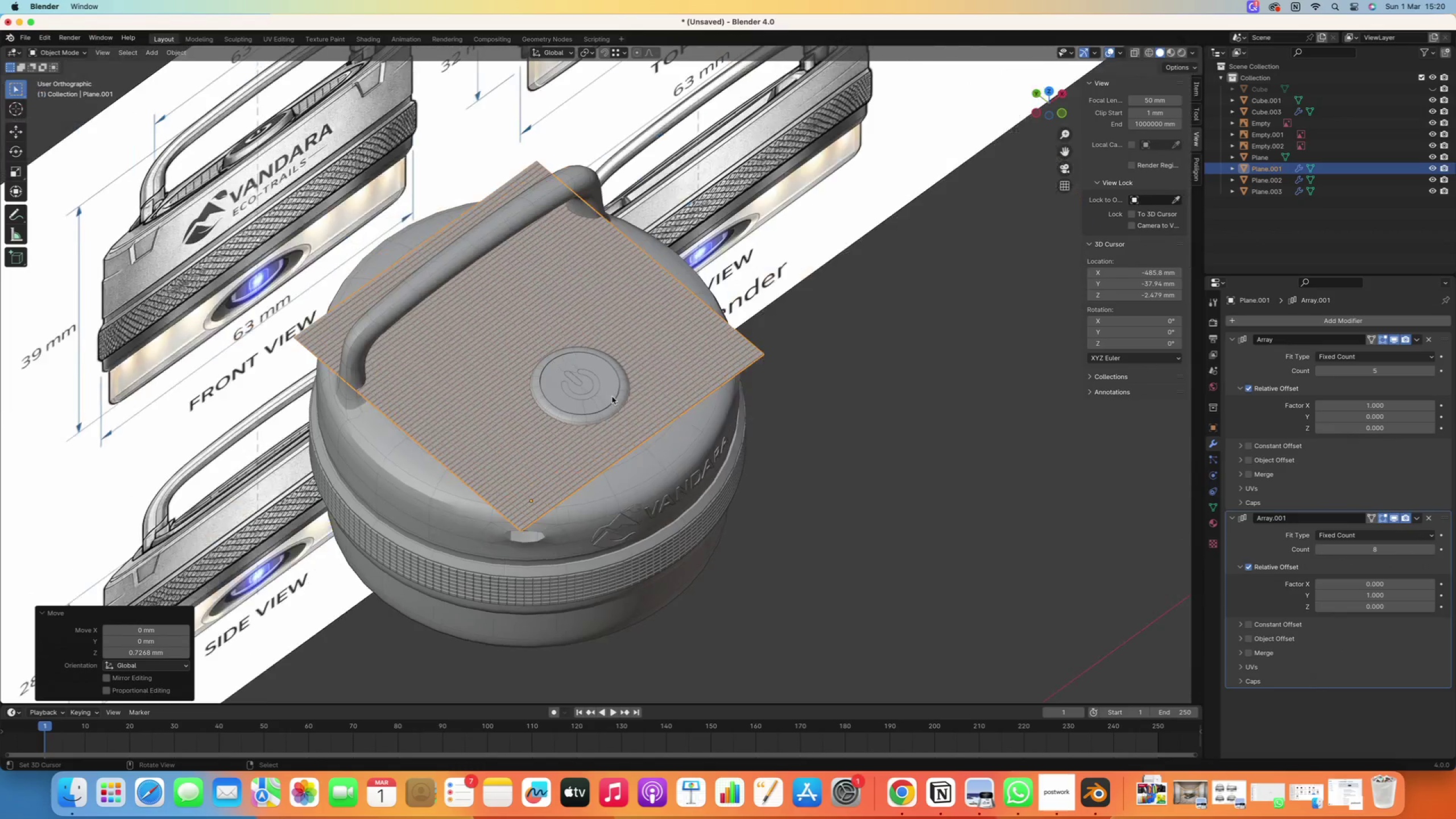 
key(Numpad4)
 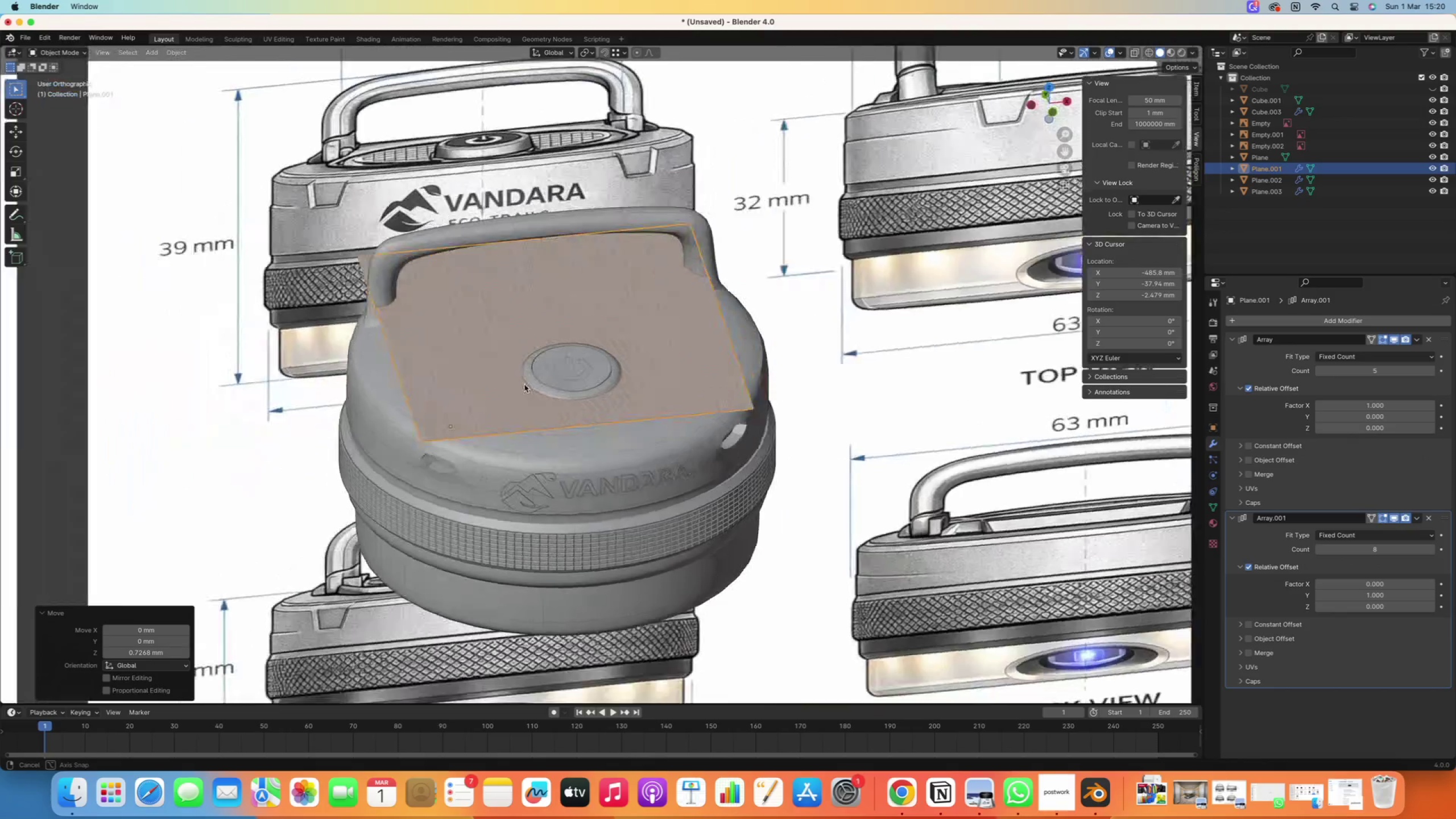 
scroll: coordinate [461, 384], scroll_direction: down, amount: 5.0
 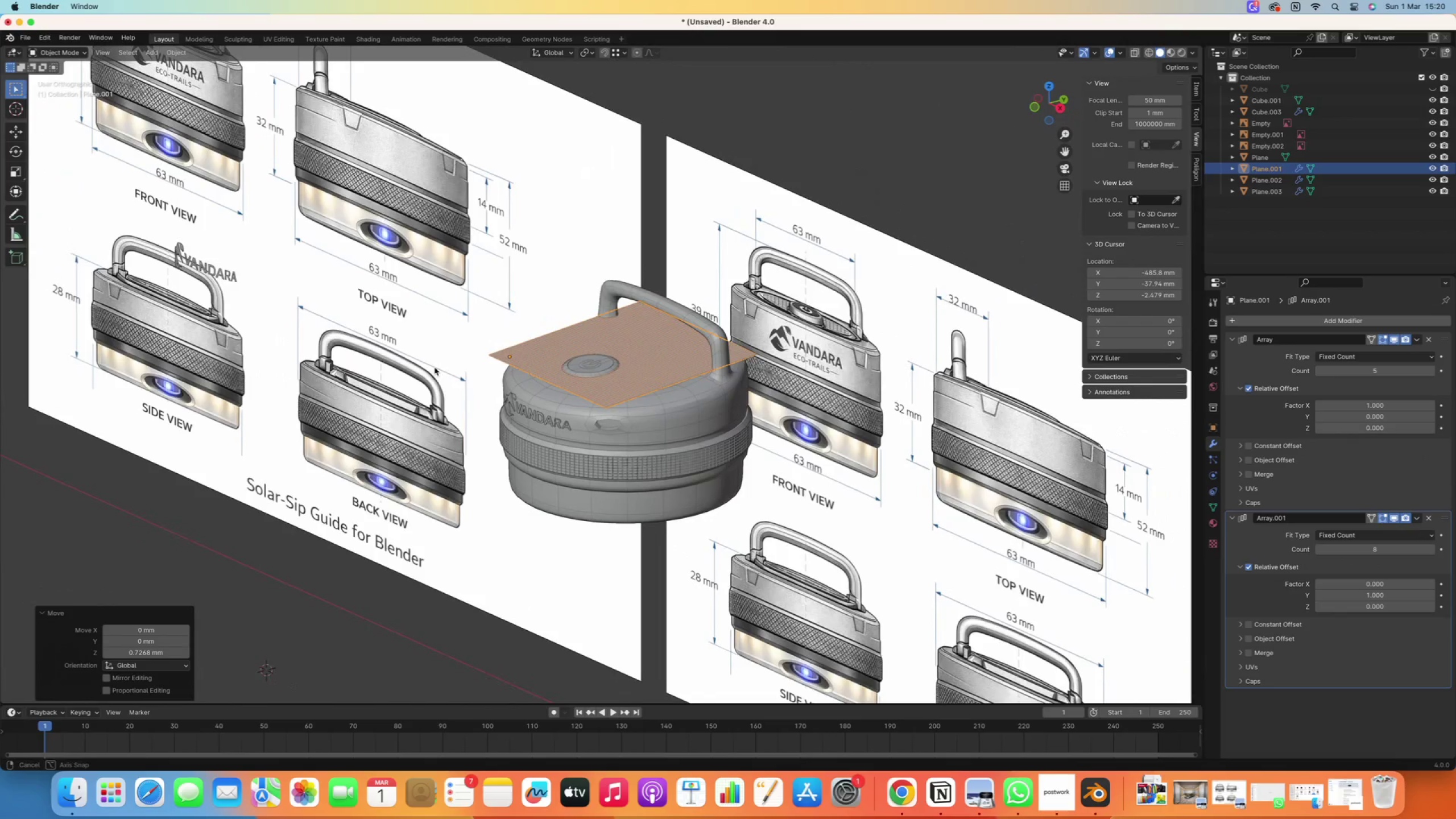 
key(Numpad5)
 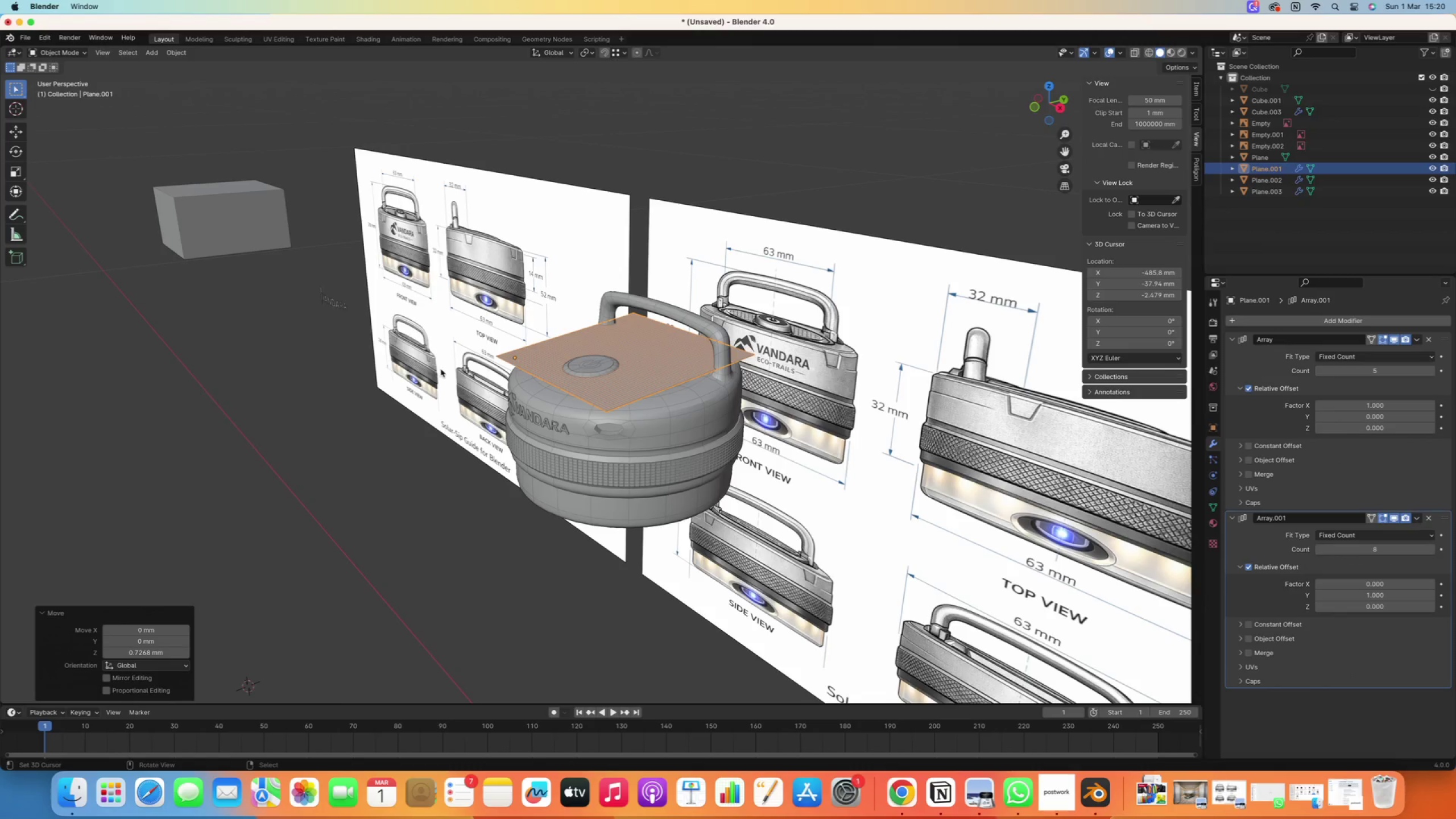 
scroll: coordinate [595, 425], scroll_direction: up, amount: 5.0
 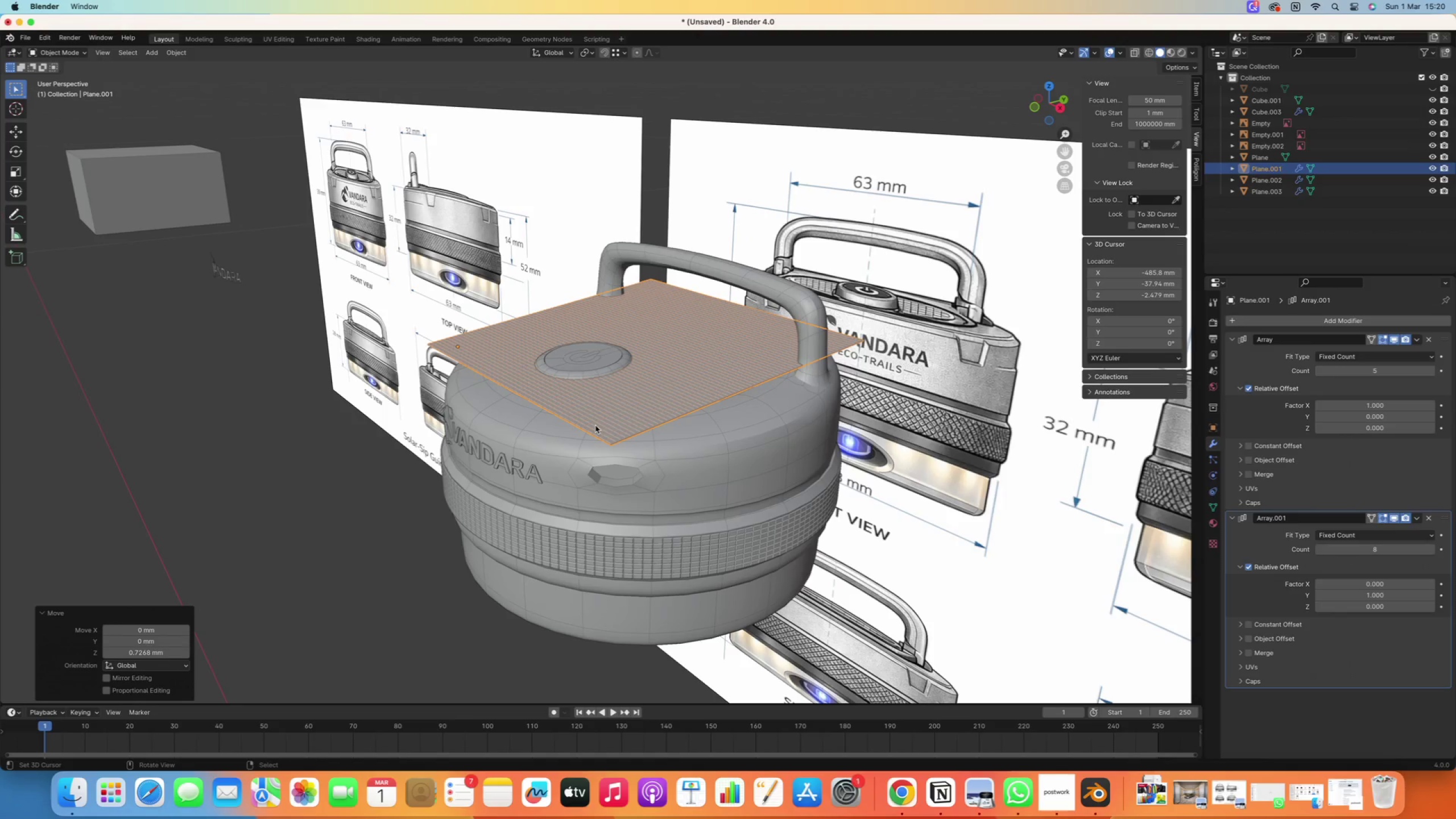 
key(Numpad7)
 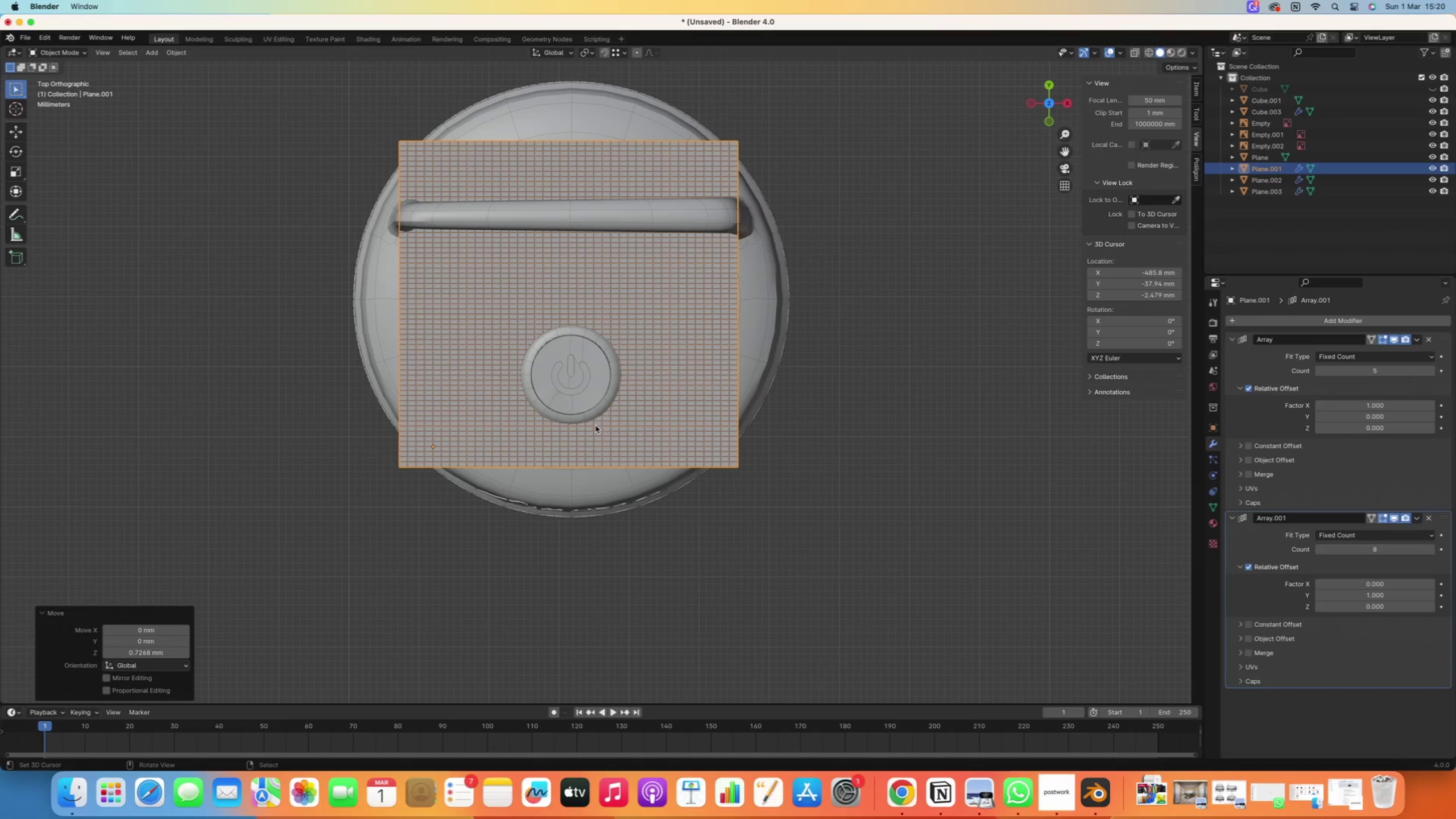 
left_click([603, 556])
 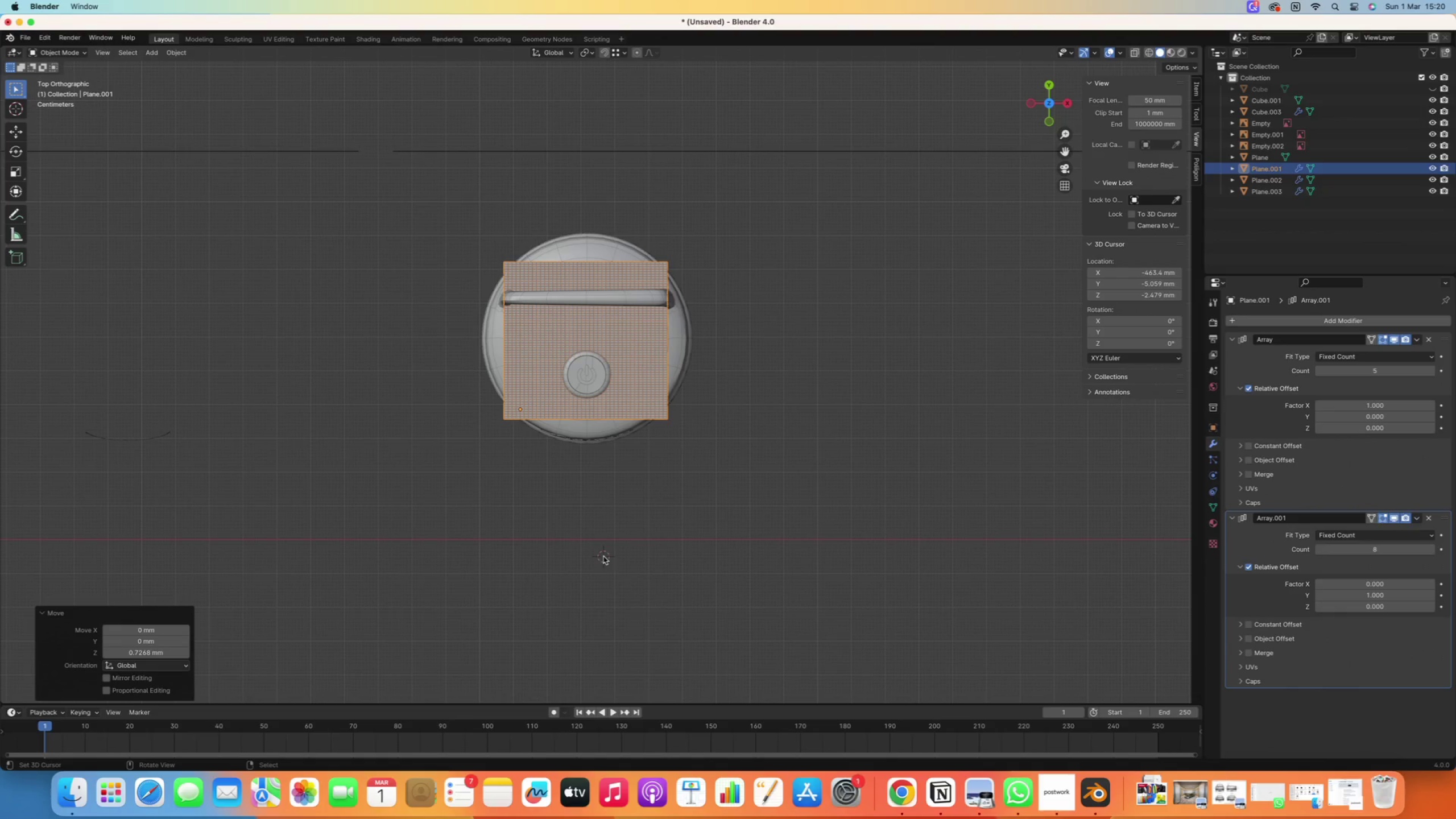 
scroll: coordinate [591, 426], scroll_direction: down, amount: 10.0
 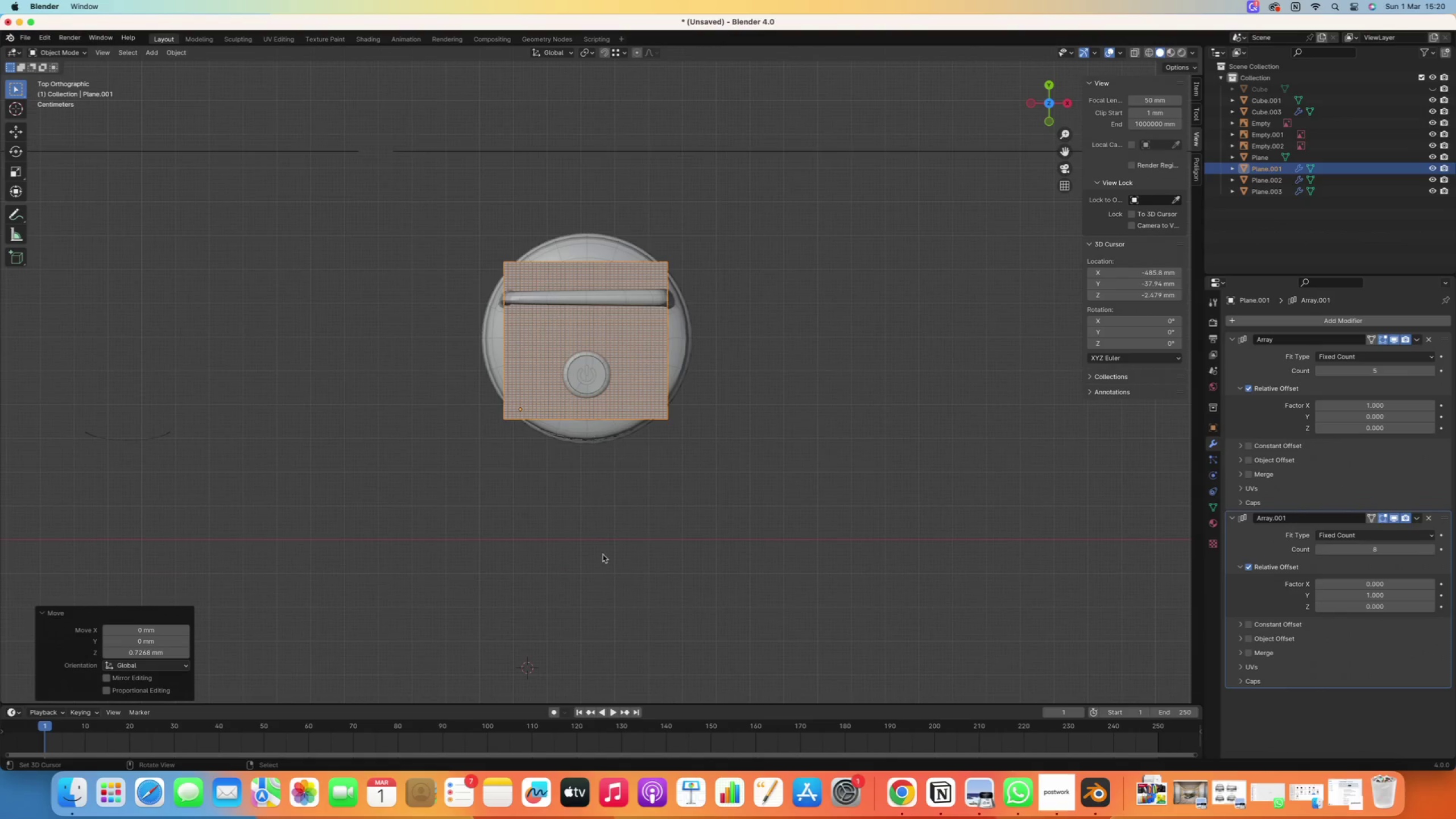 
type(AC)
 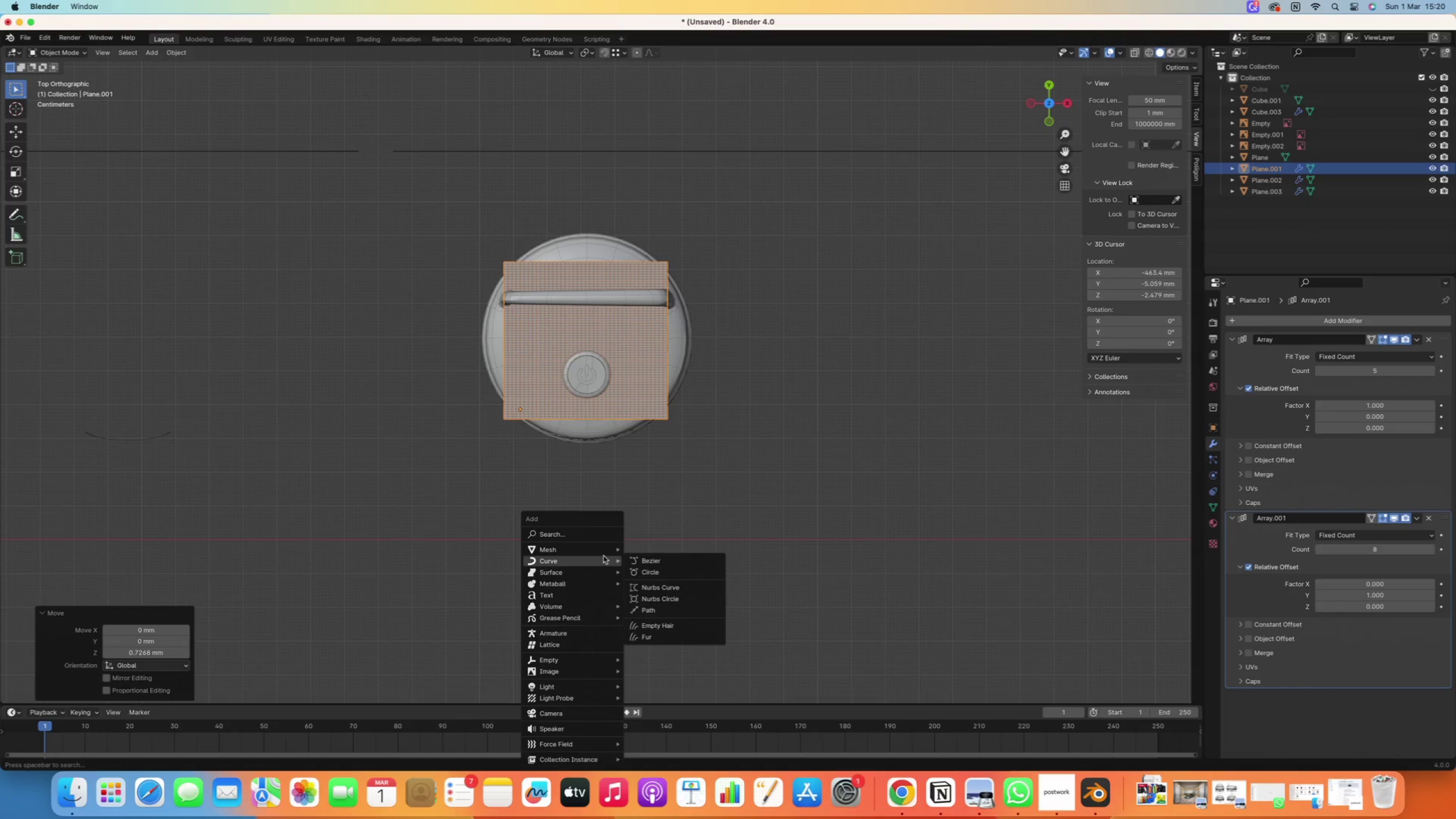 
left_click([589, 536])
 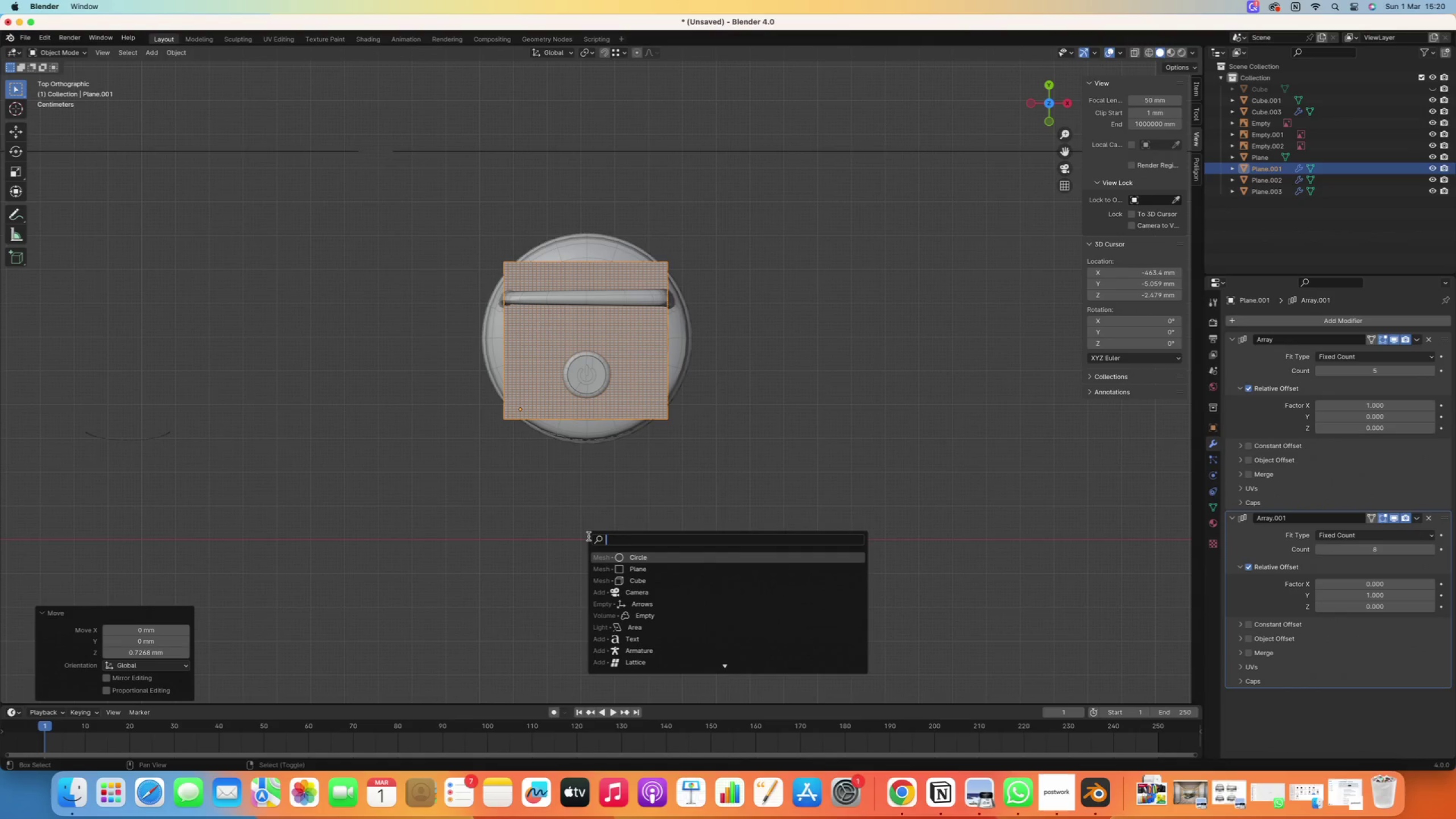 
type(CYL)
 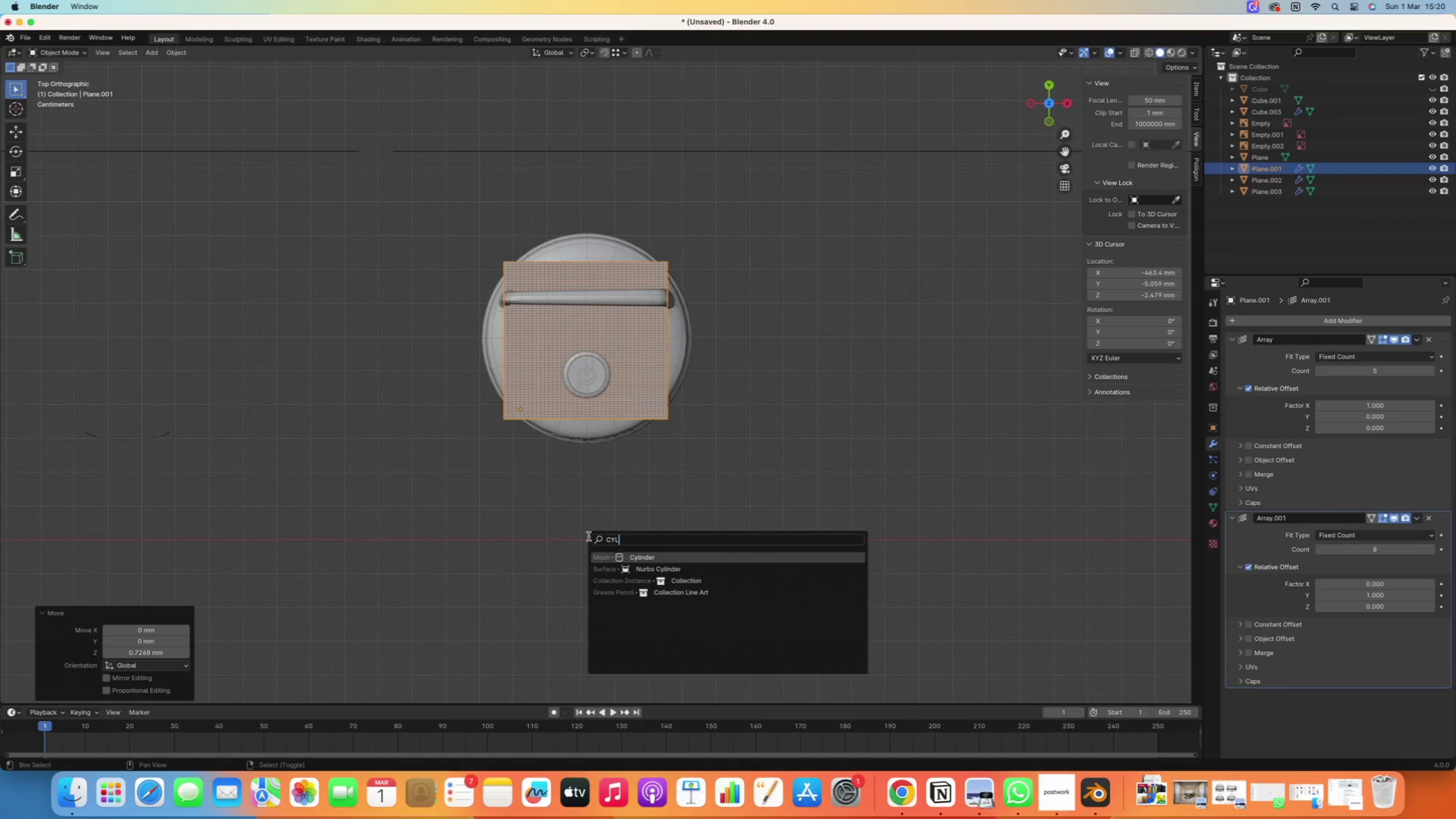 
key(Shift+Enter)
 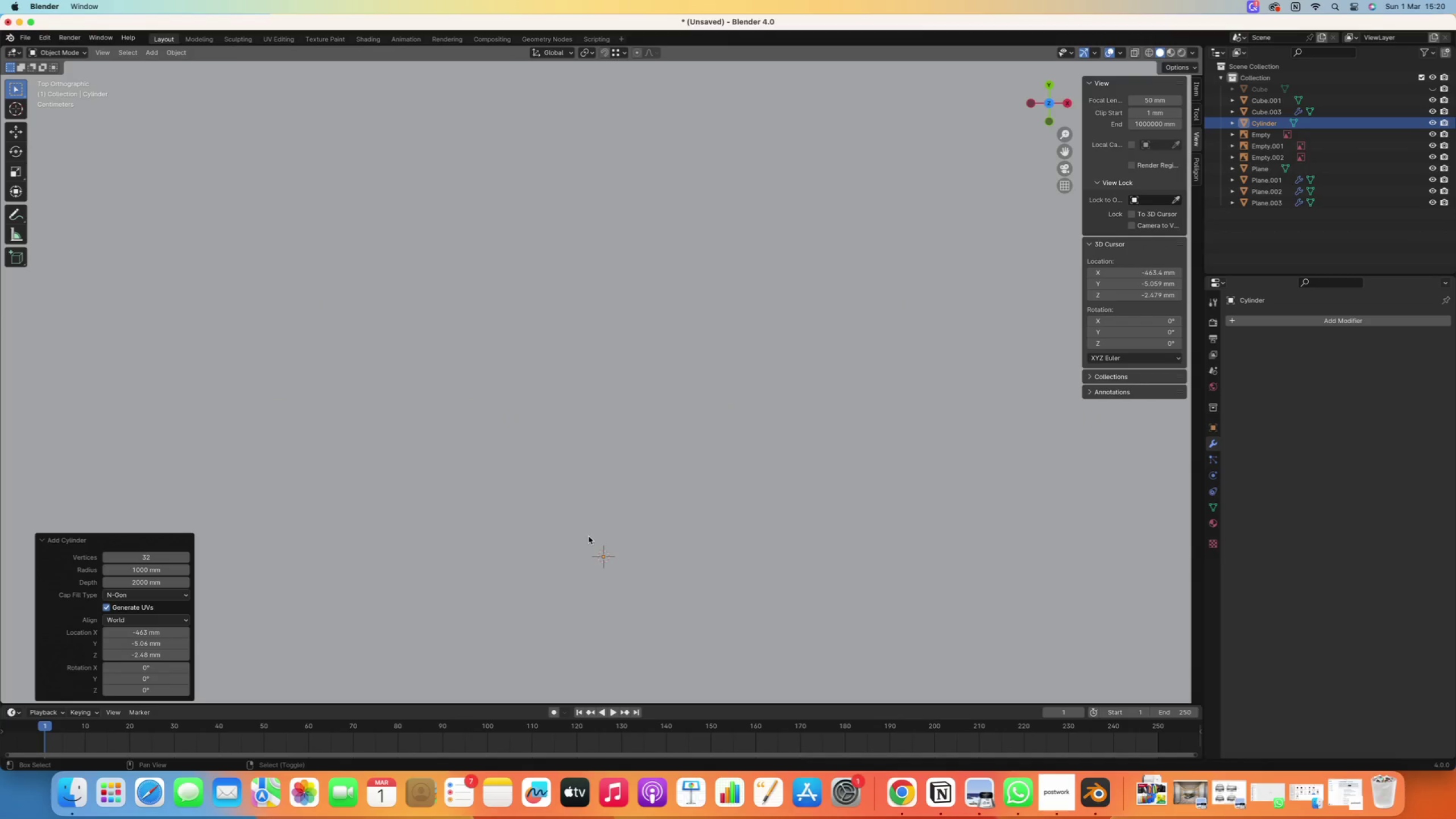 
scroll: coordinate [578, 555], scroll_direction: down, amount: 154.0
 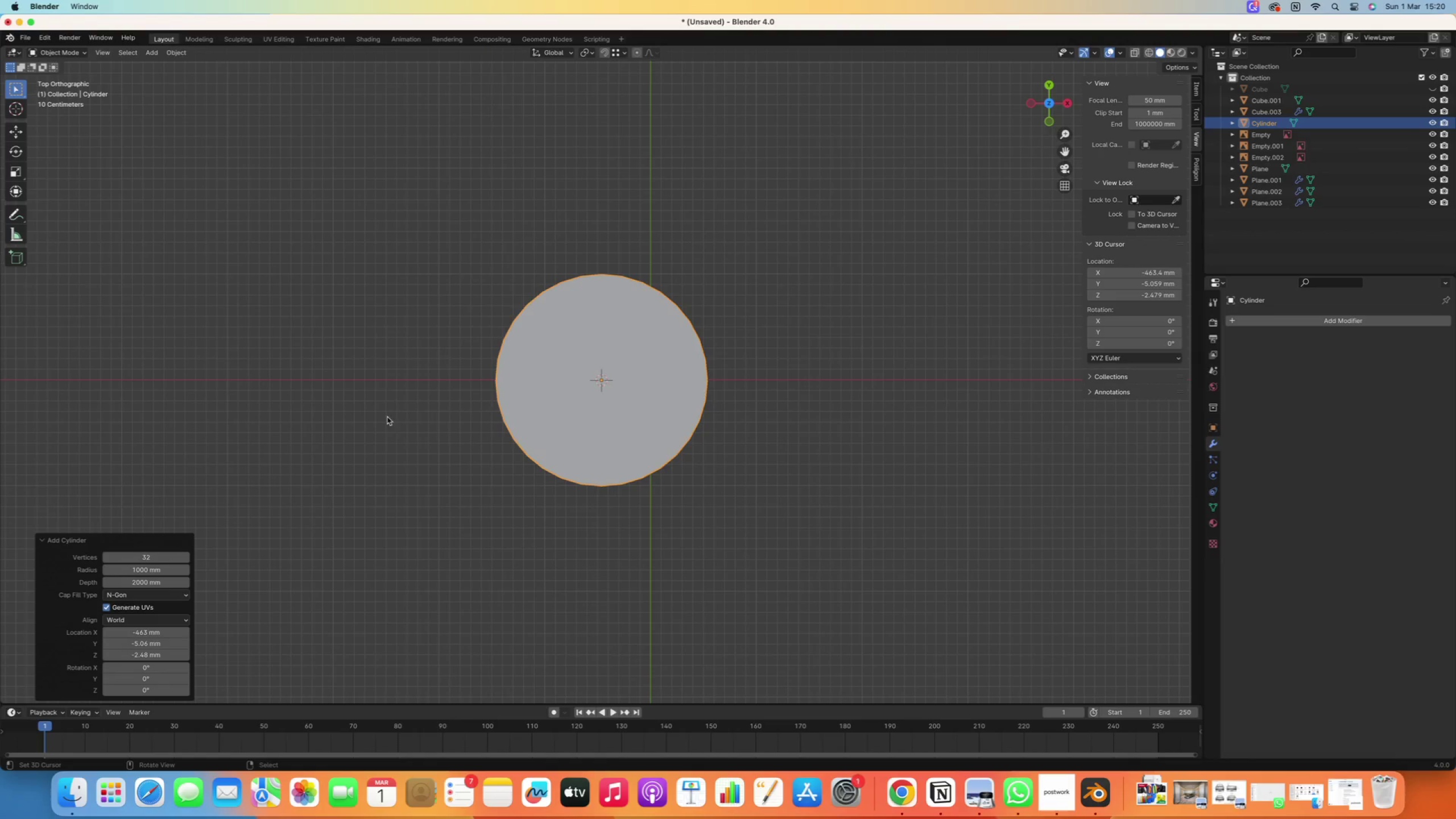 
key(S)
 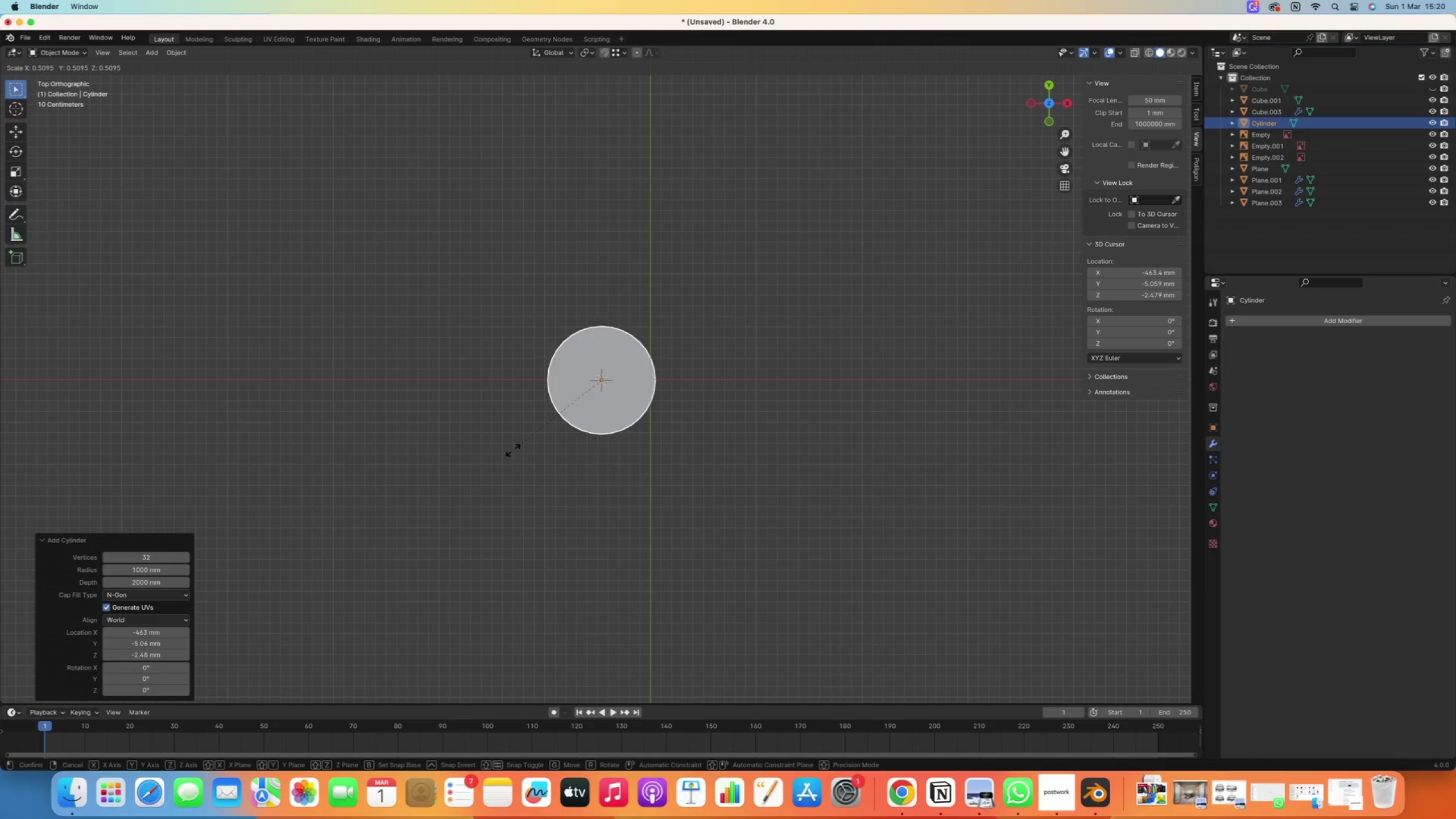 
left_click([566, 455])
 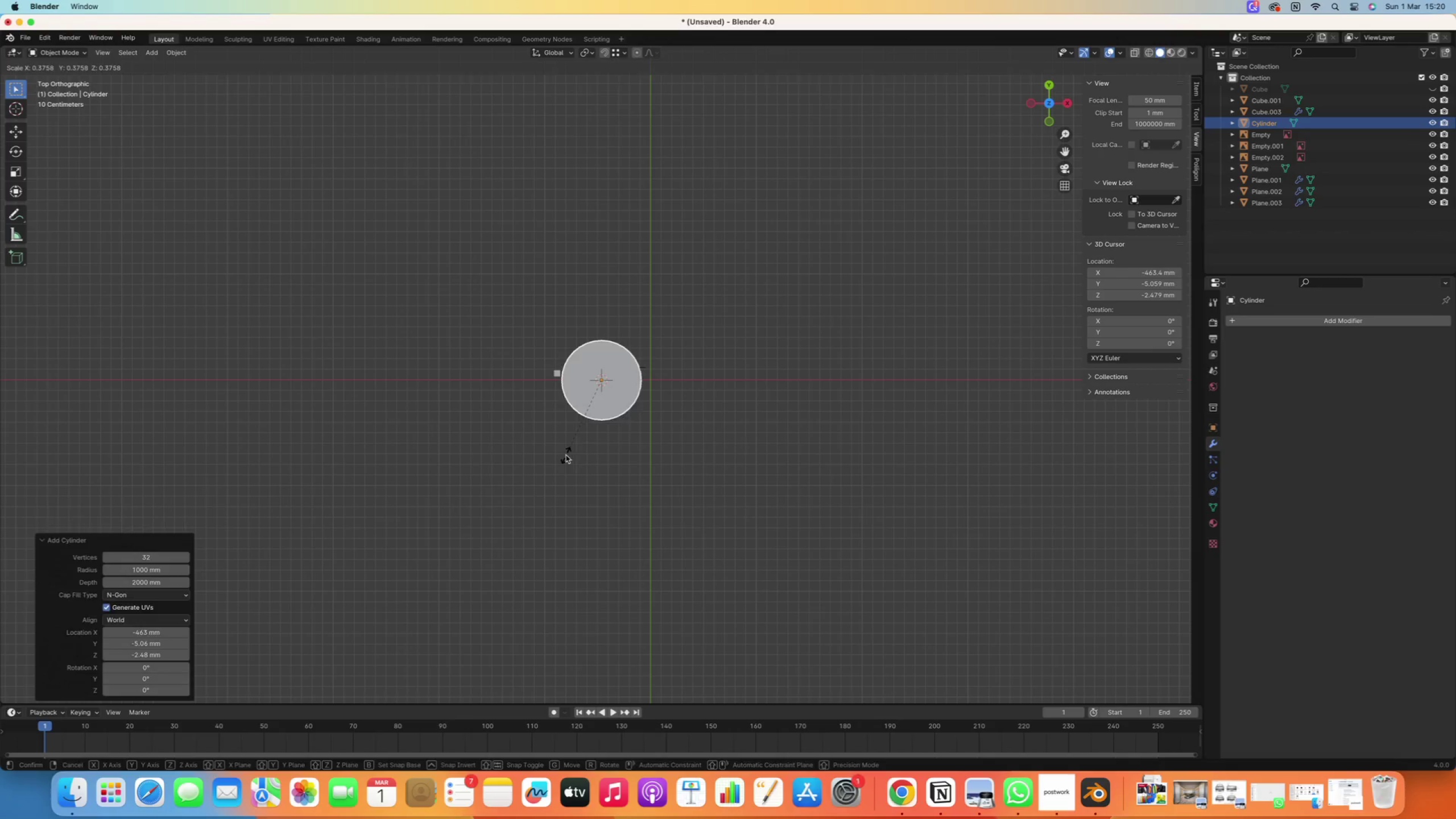 
key(S)
 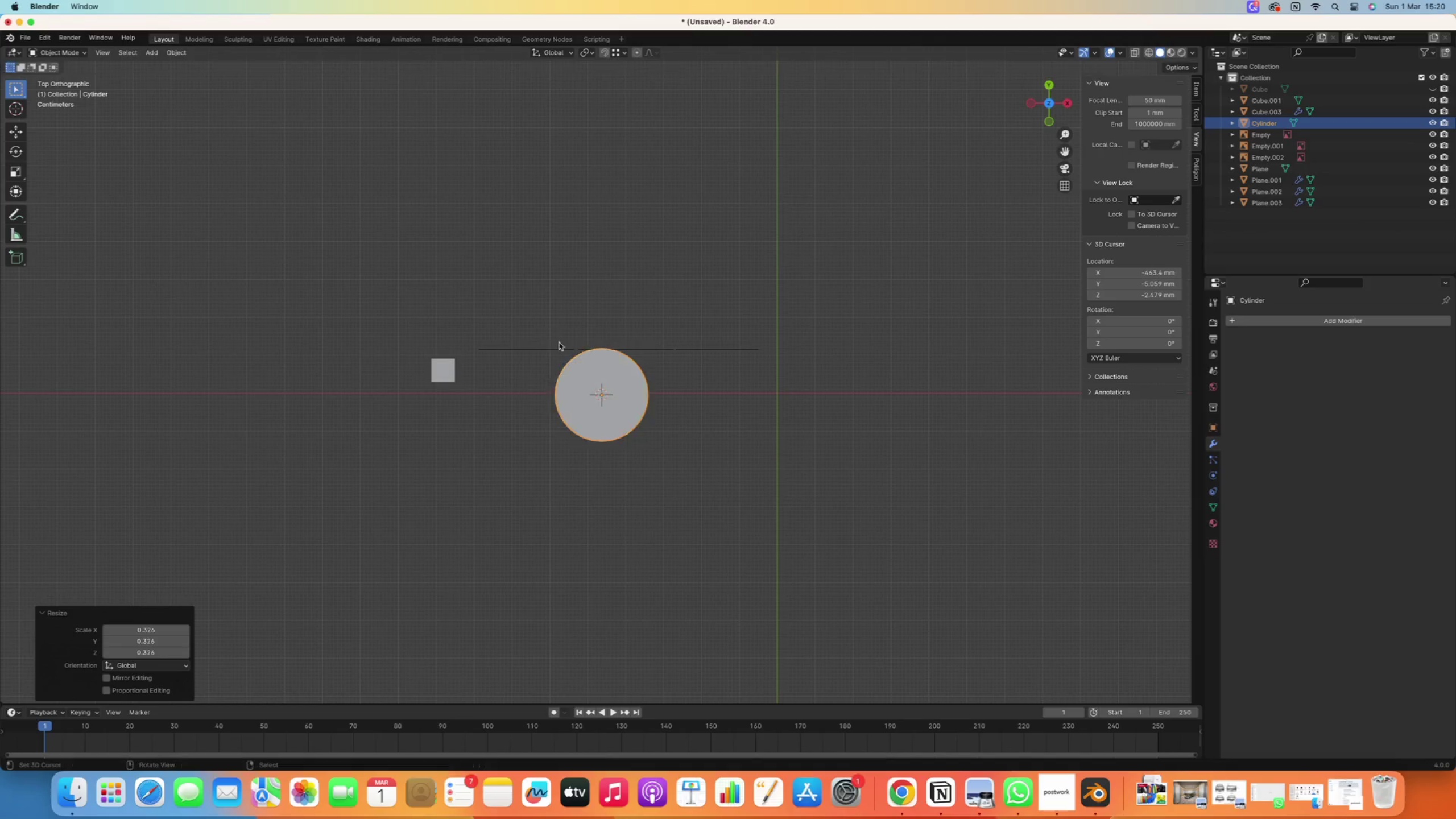 
scroll: coordinate [579, 409], scroll_direction: up, amount: 31.0
 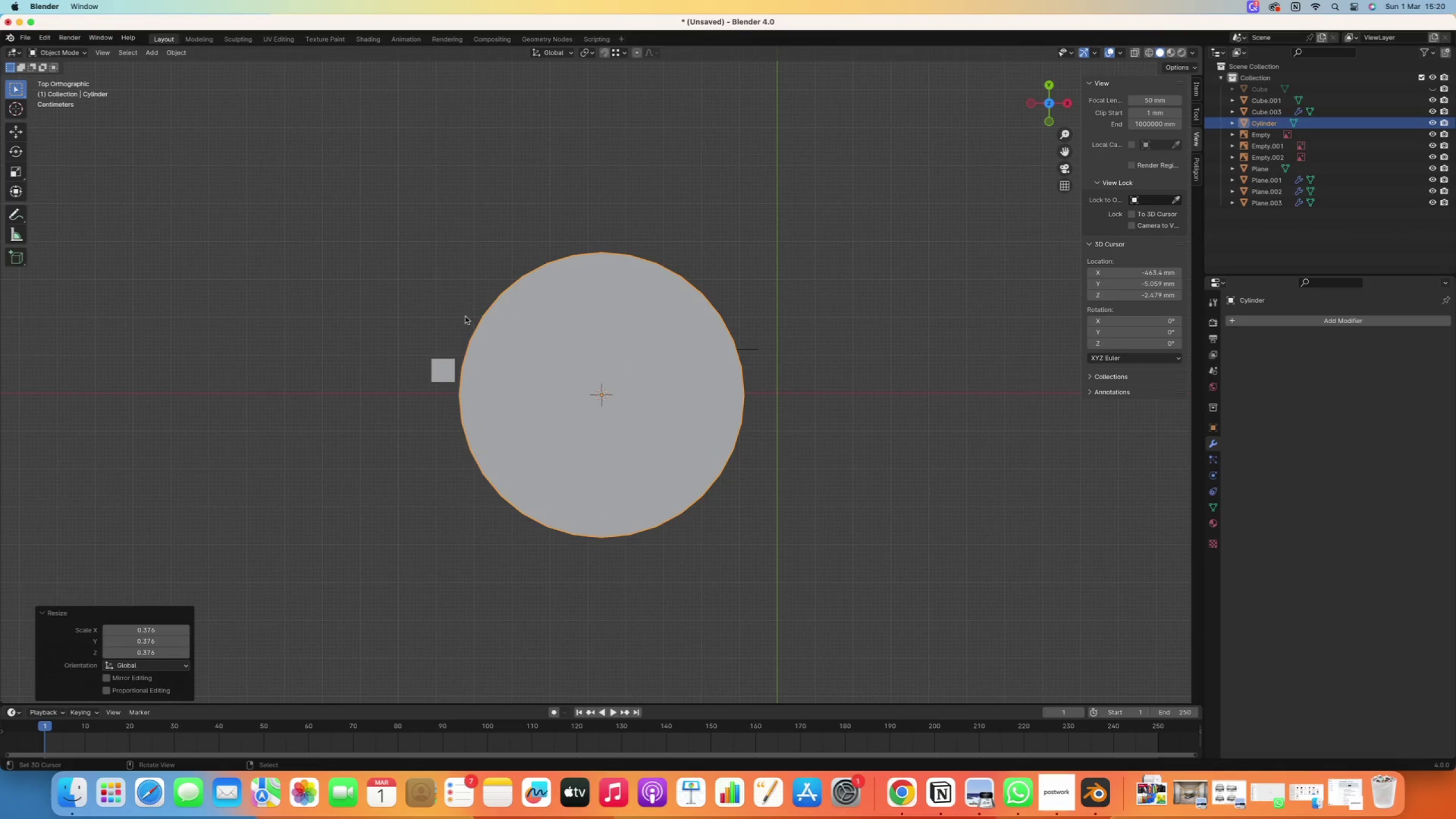 
type(ss)
 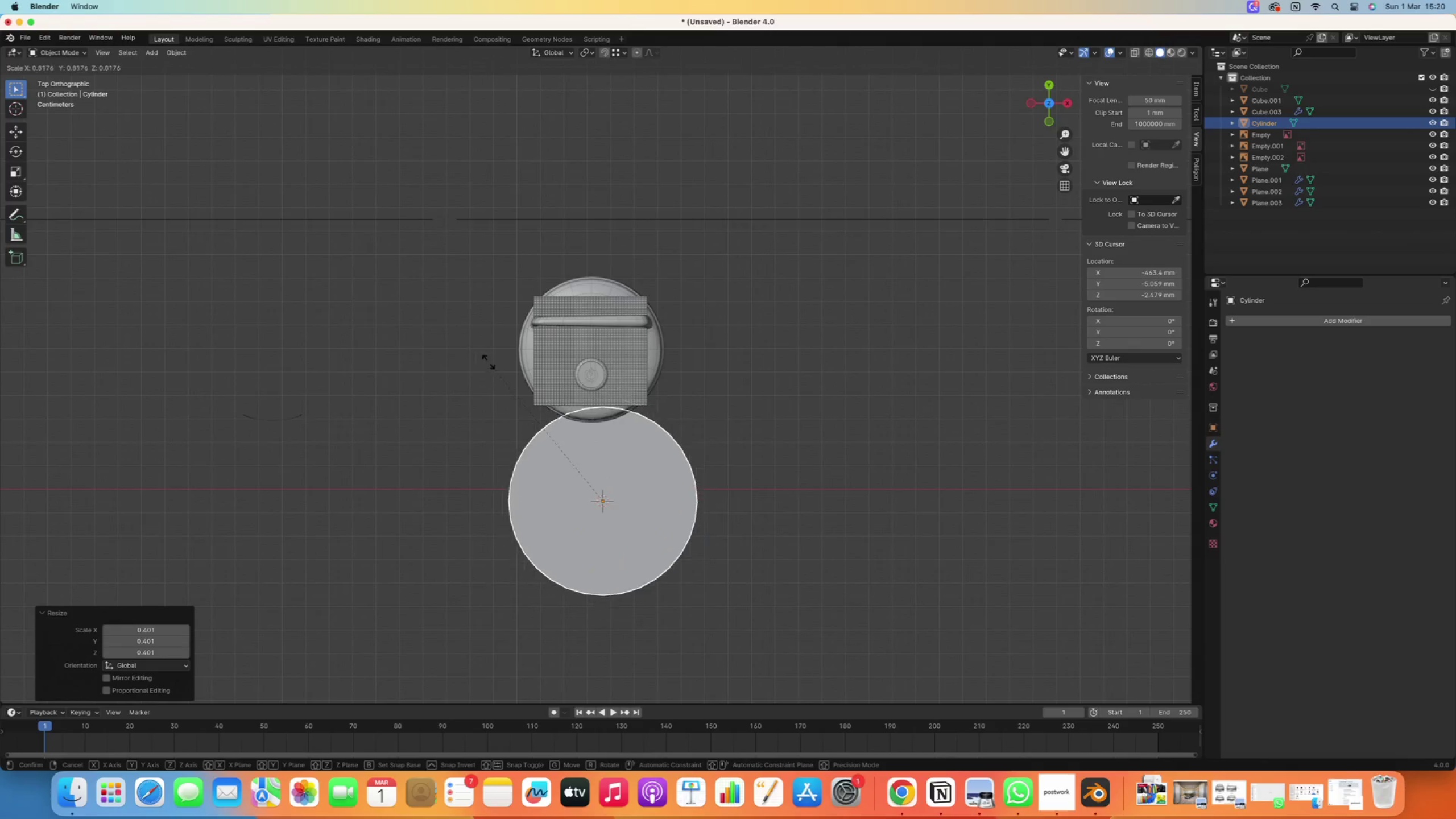 
scroll: coordinate [578, 387], scroll_direction: up, amount: 33.0
 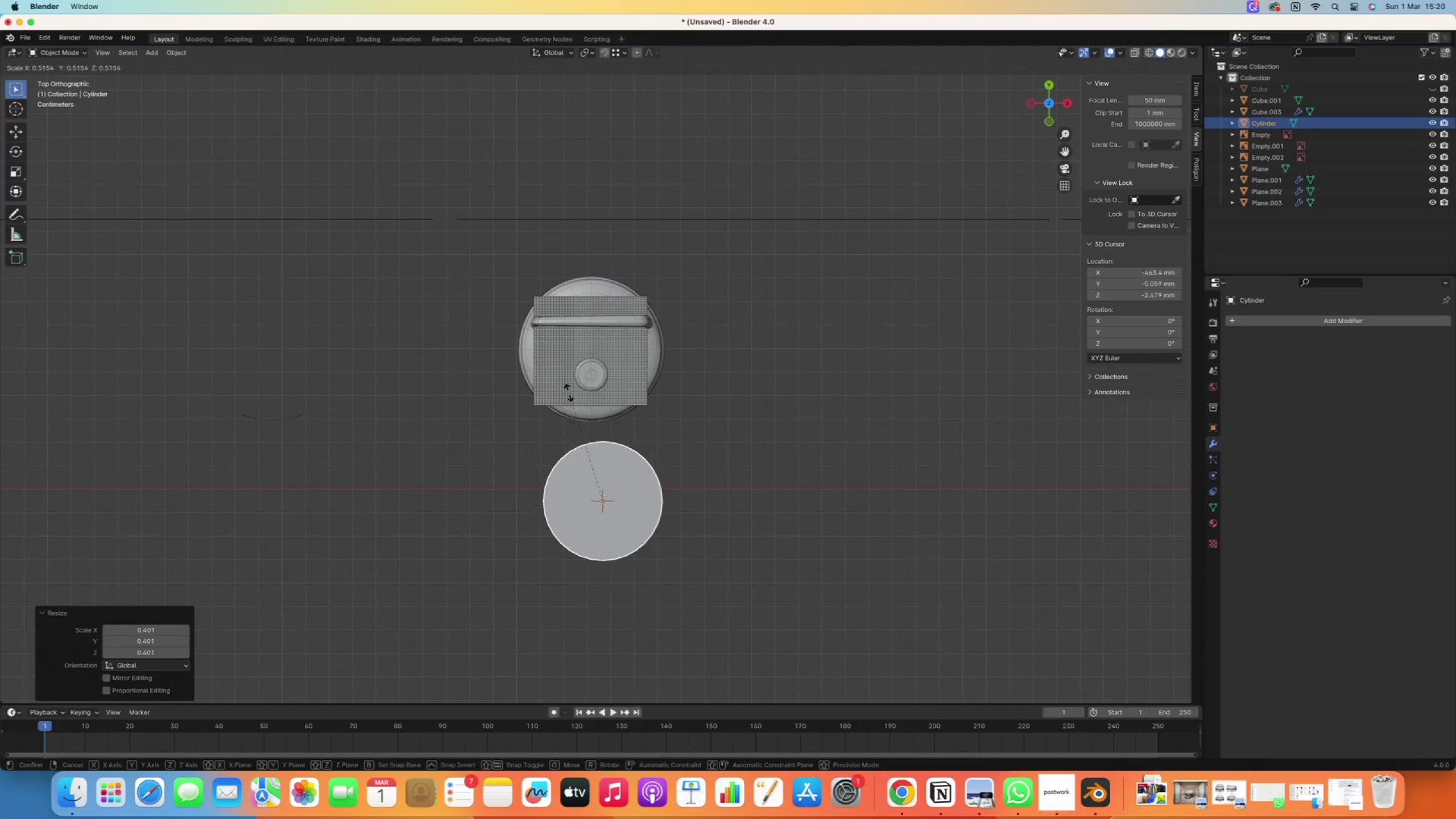 
left_click([581, 398])
 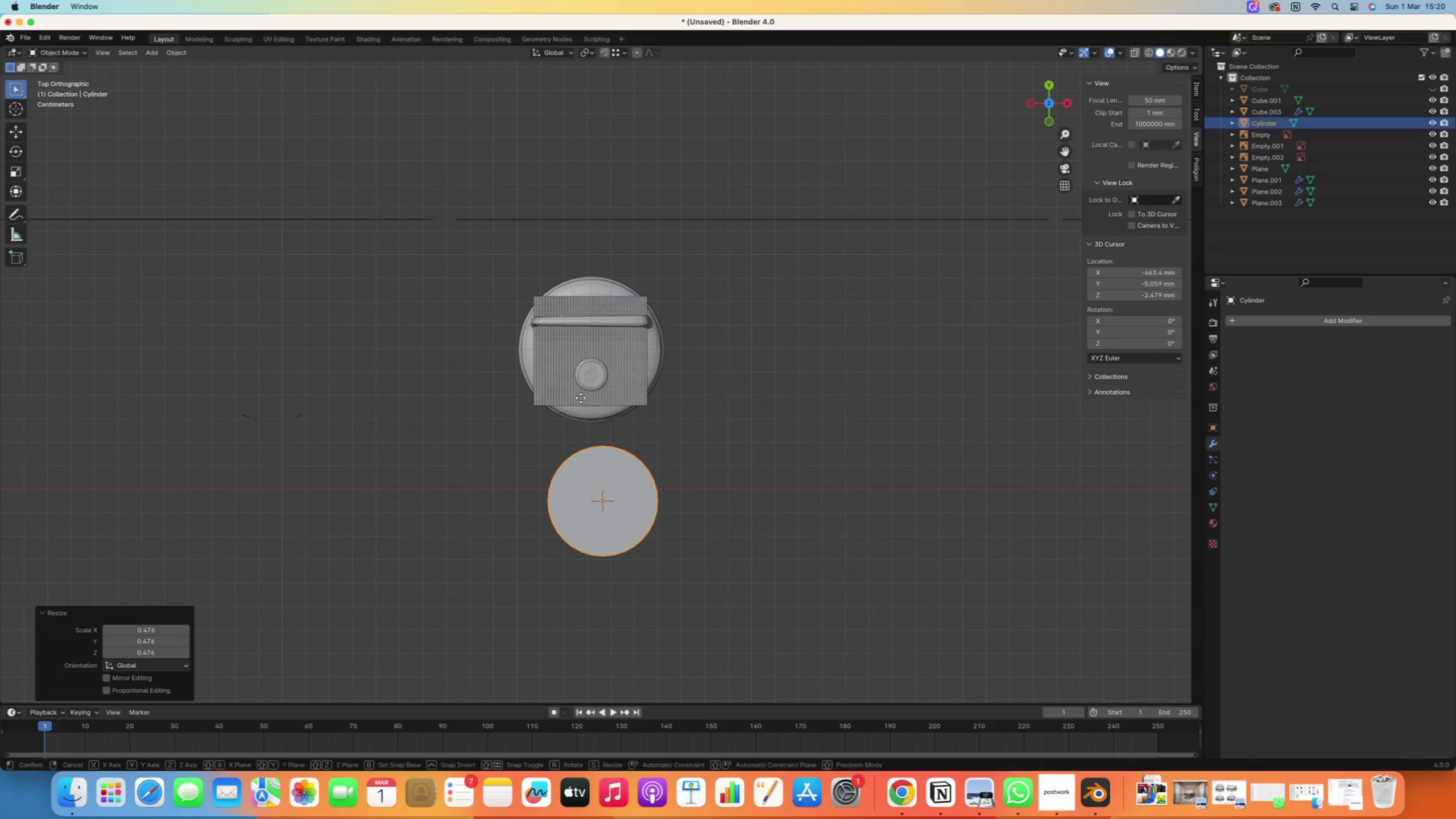 
key(G)
 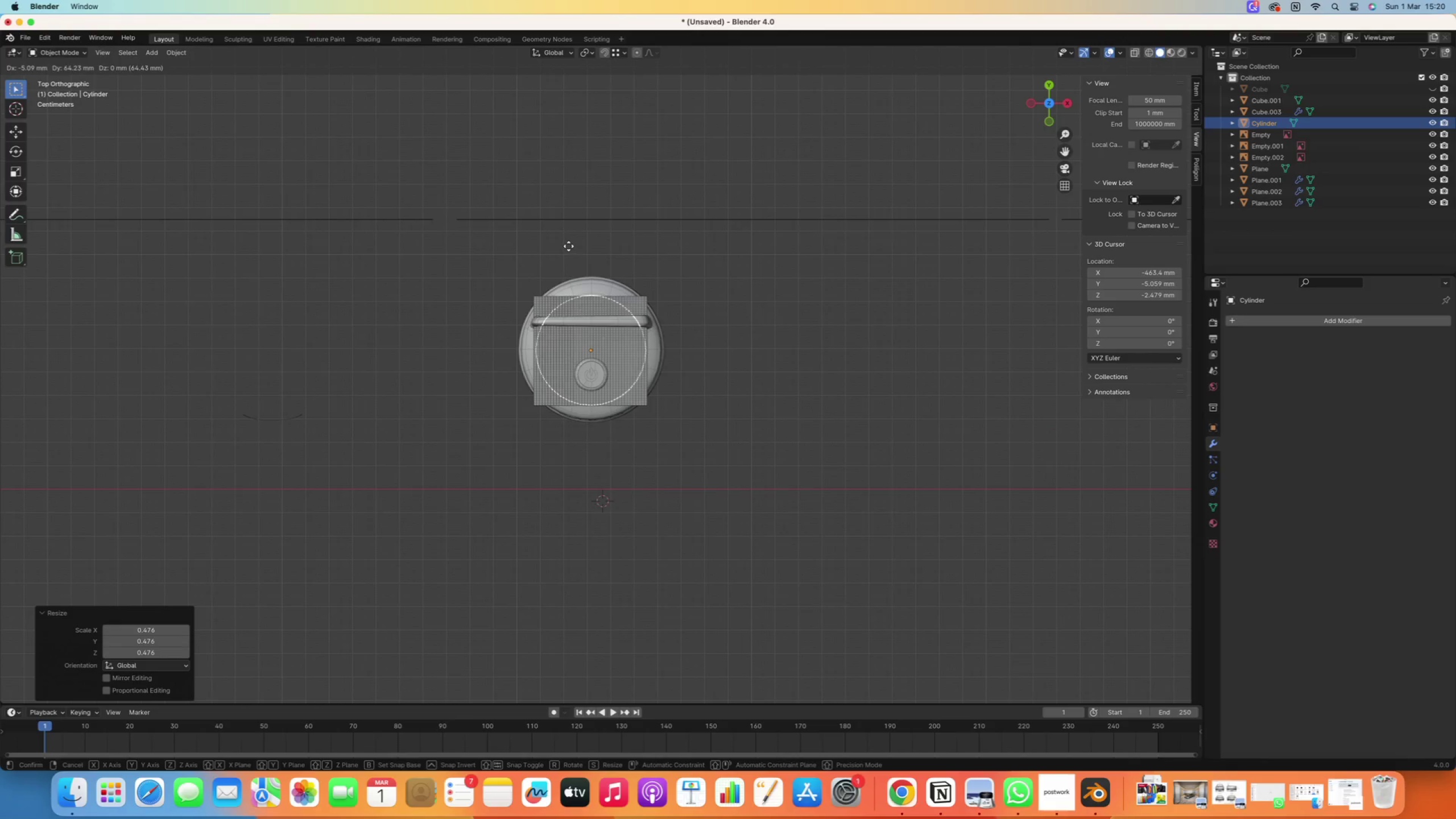 
left_click([568, 246])
 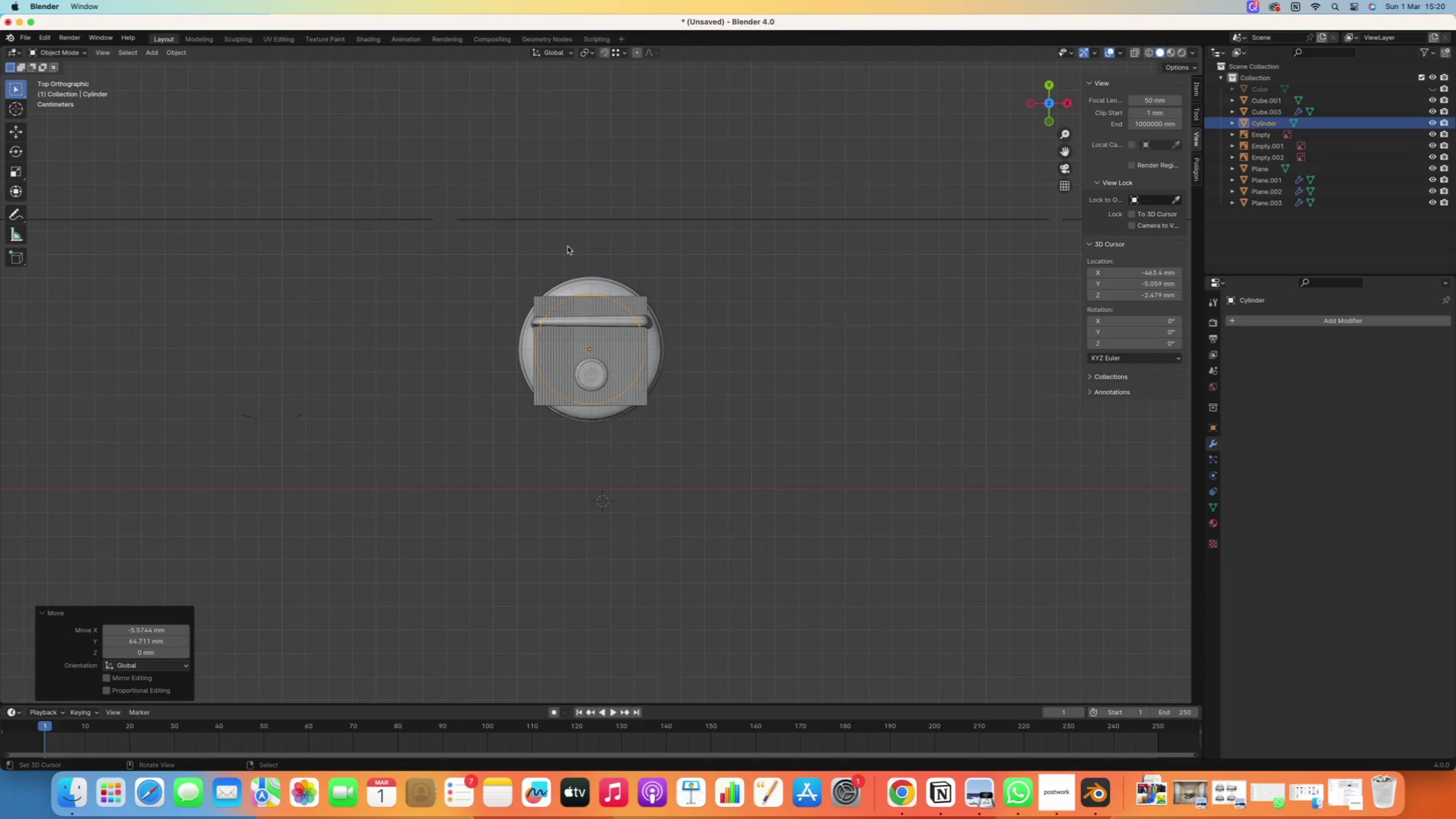 
scroll: coordinate [400, 341], scroll_direction: up, amount: 17.0
 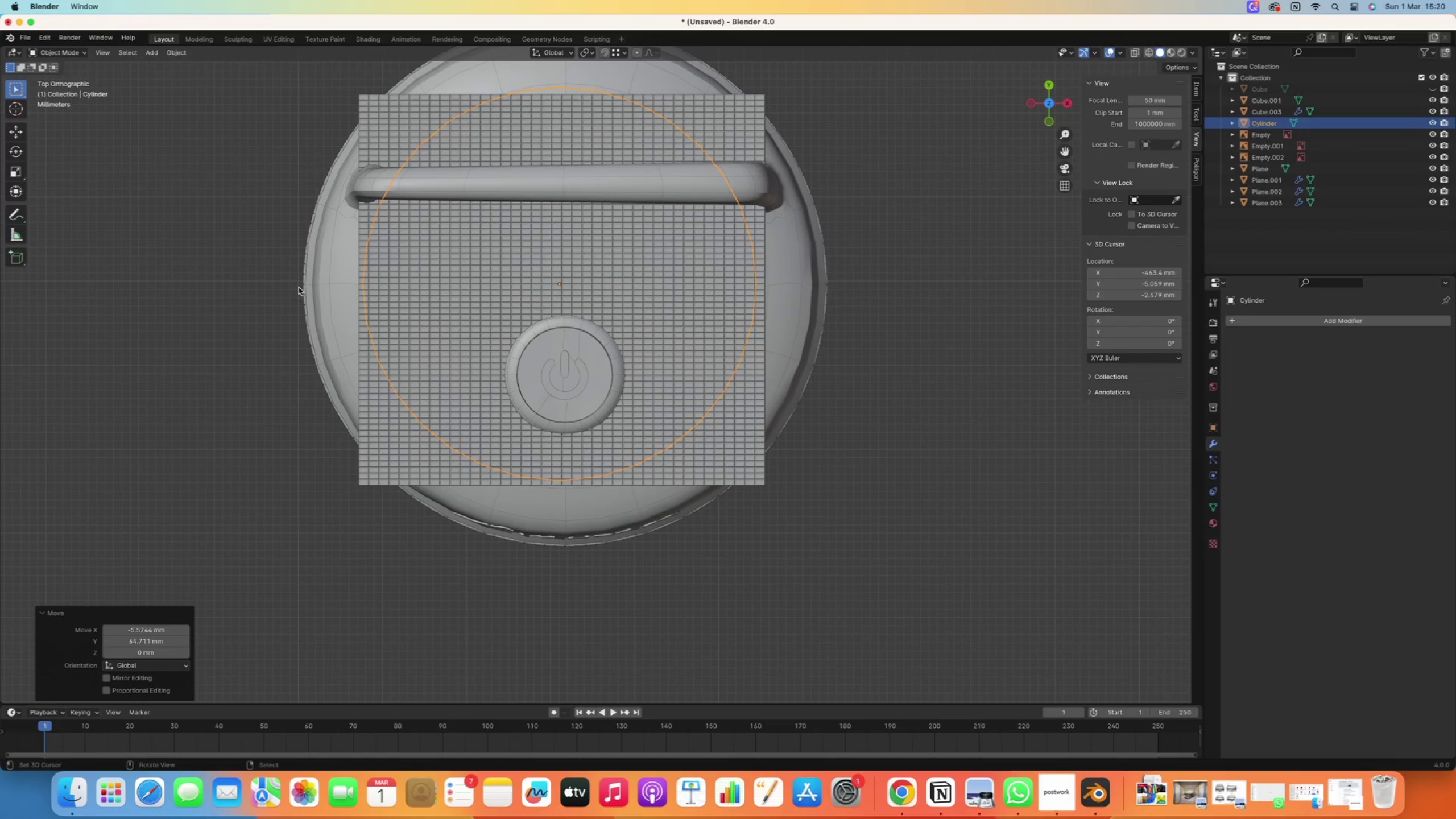 
key(S)
 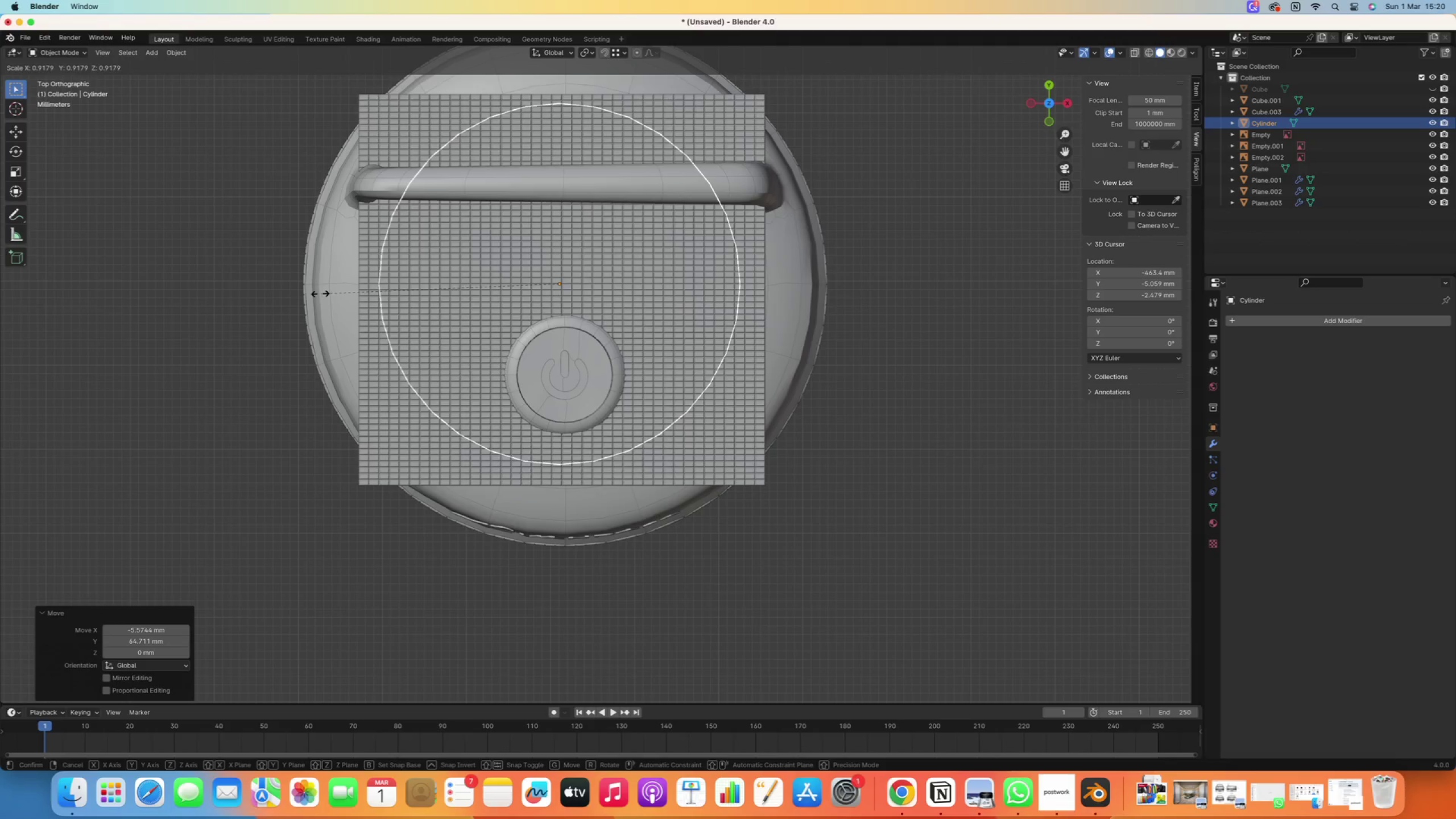 
left_click([321, 293])
 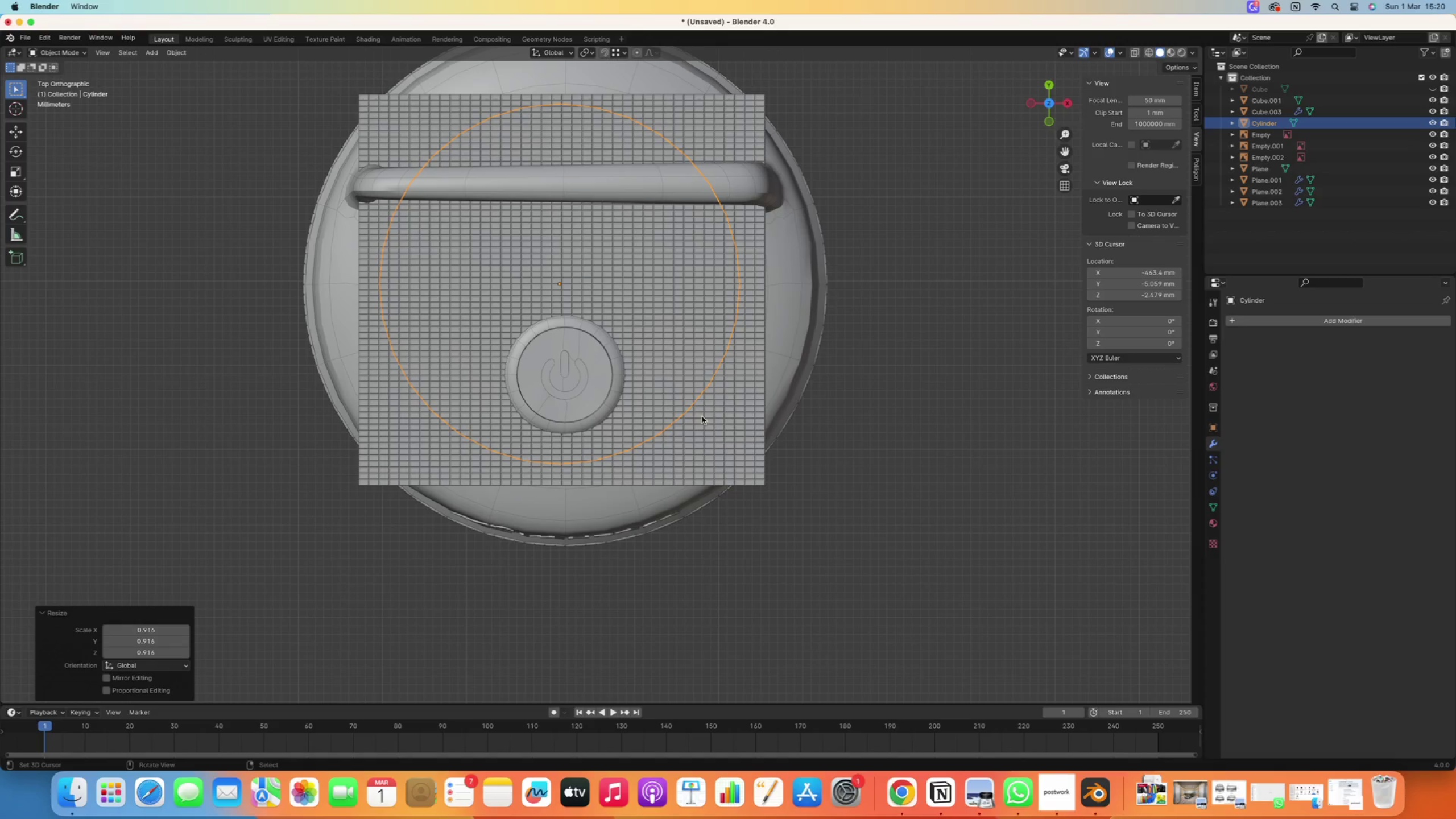 
scroll: coordinate [637, 322], scroll_direction: down, amount: 3.0
 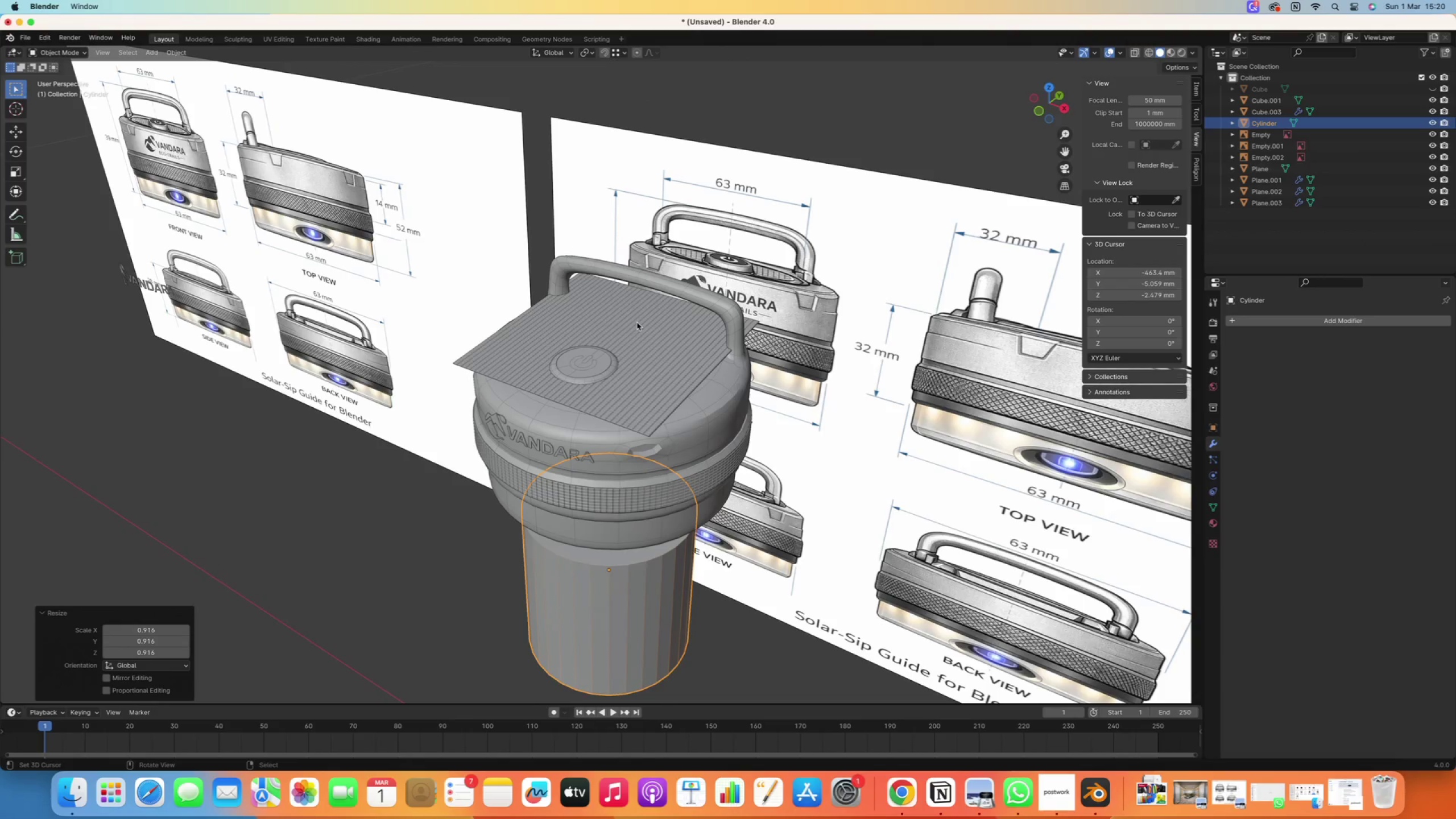 
type(gz)
 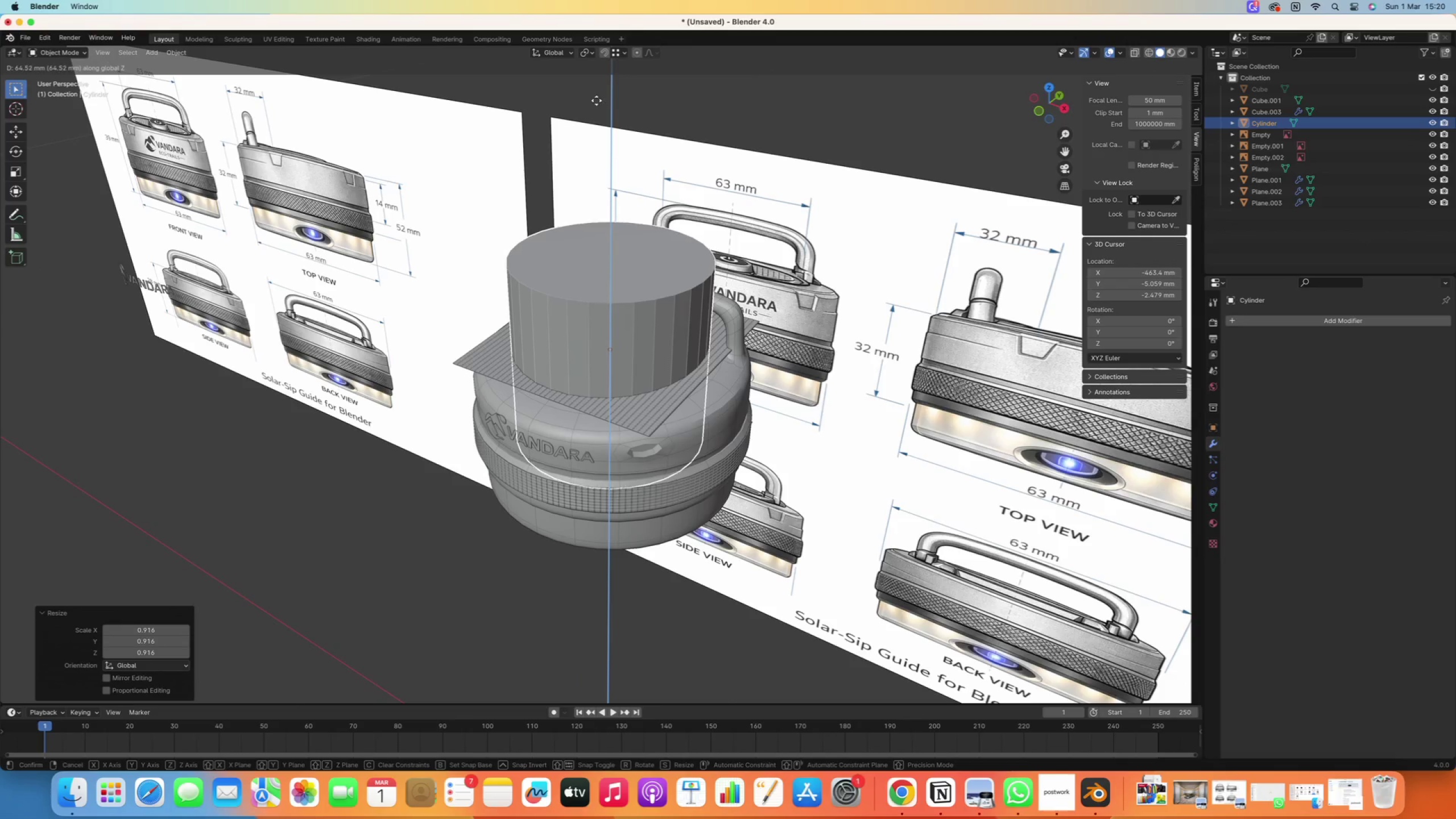 
left_click([598, 93])
 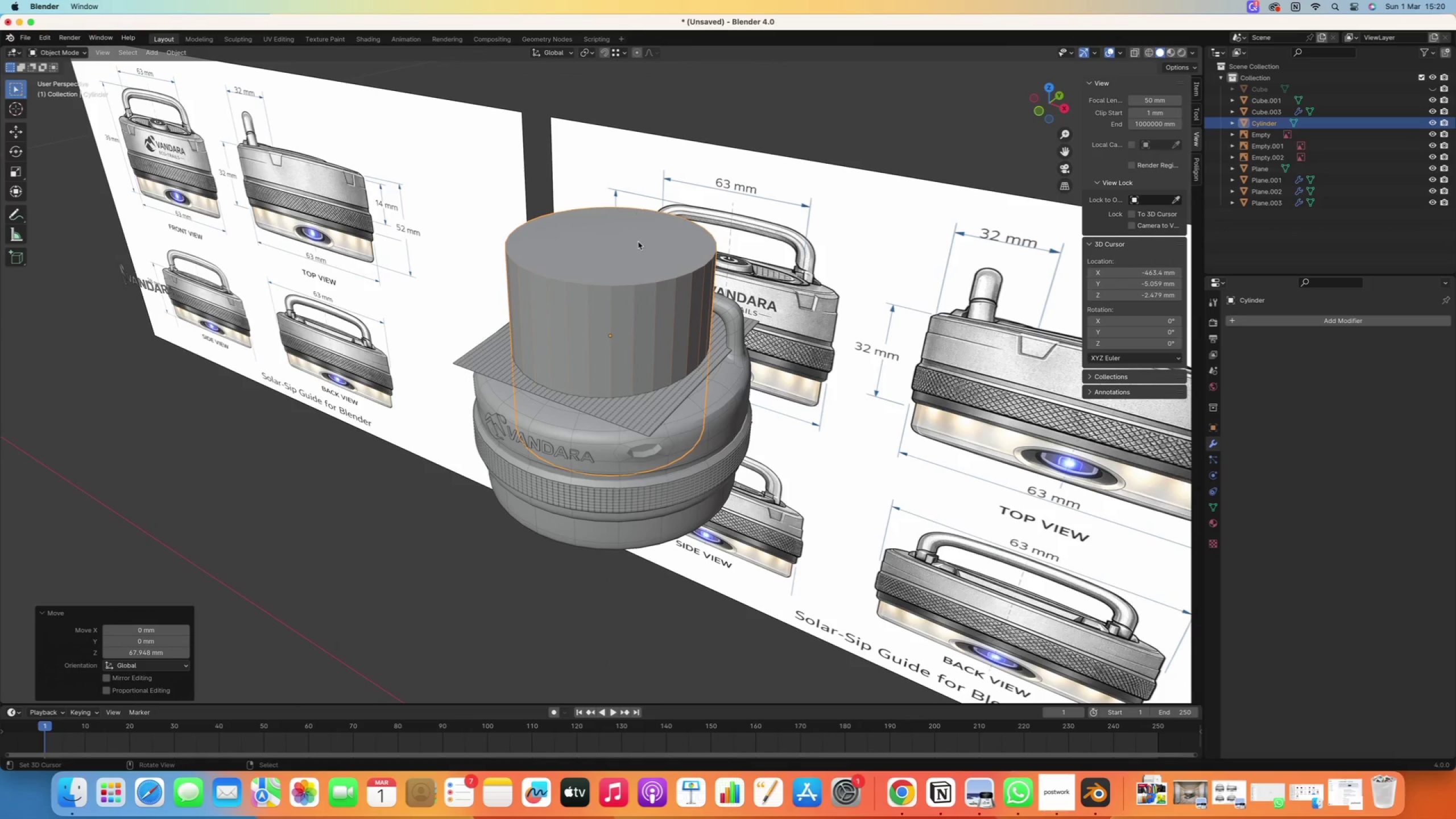 
key(Numpad7)
 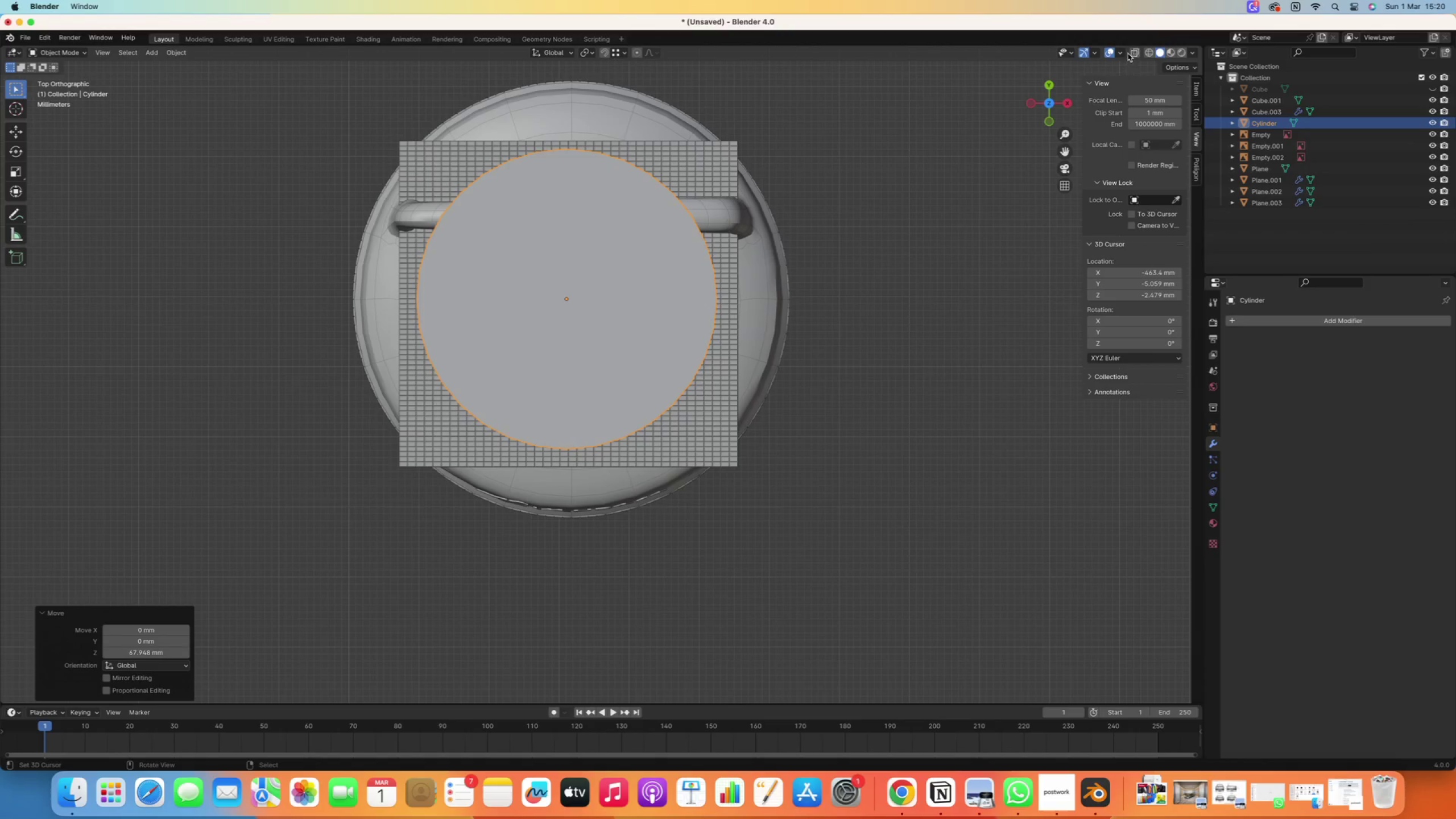 
scroll: coordinate [639, 283], scroll_direction: up, amount: 2.0
 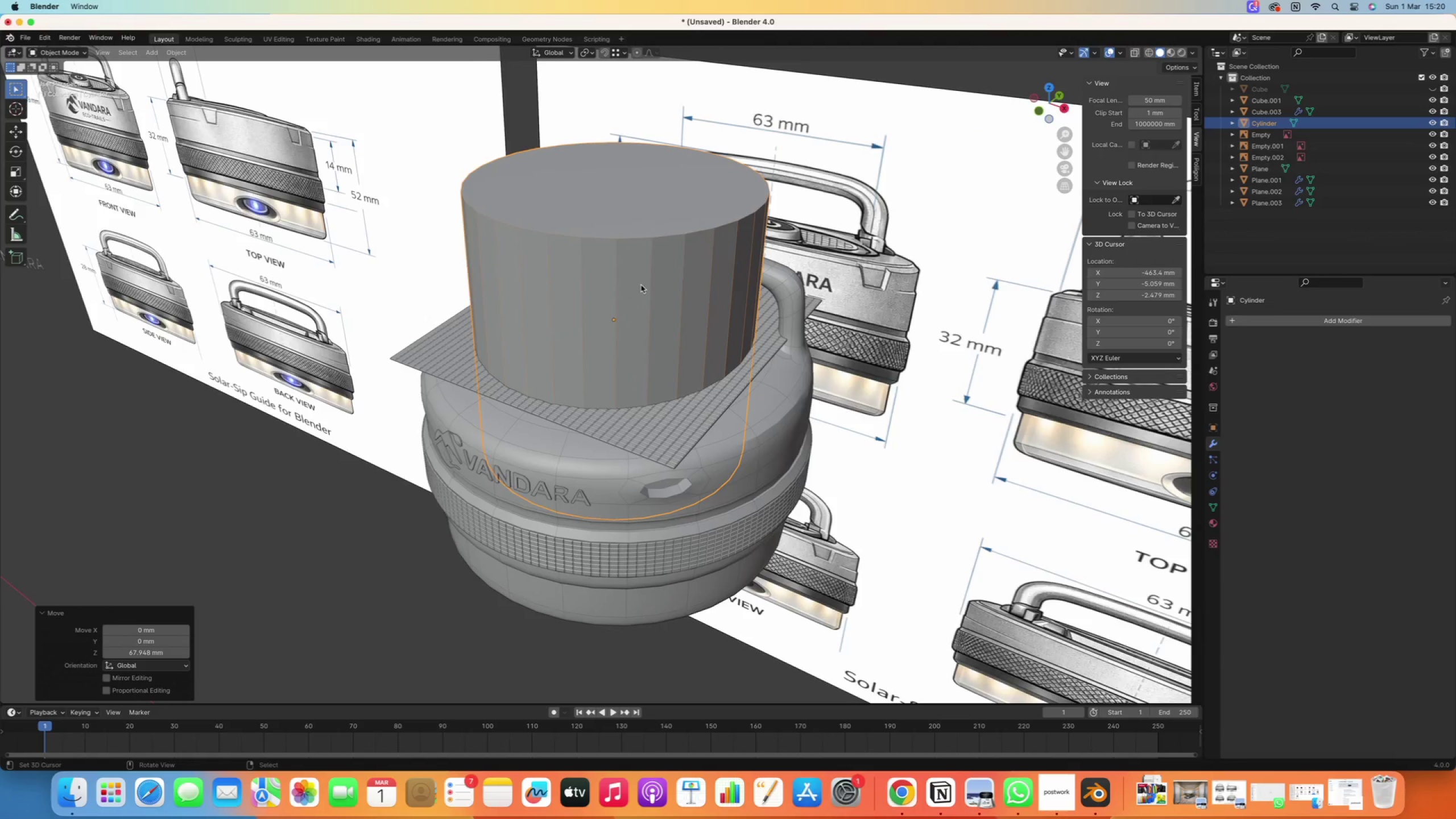 
left_click([1136, 53])
 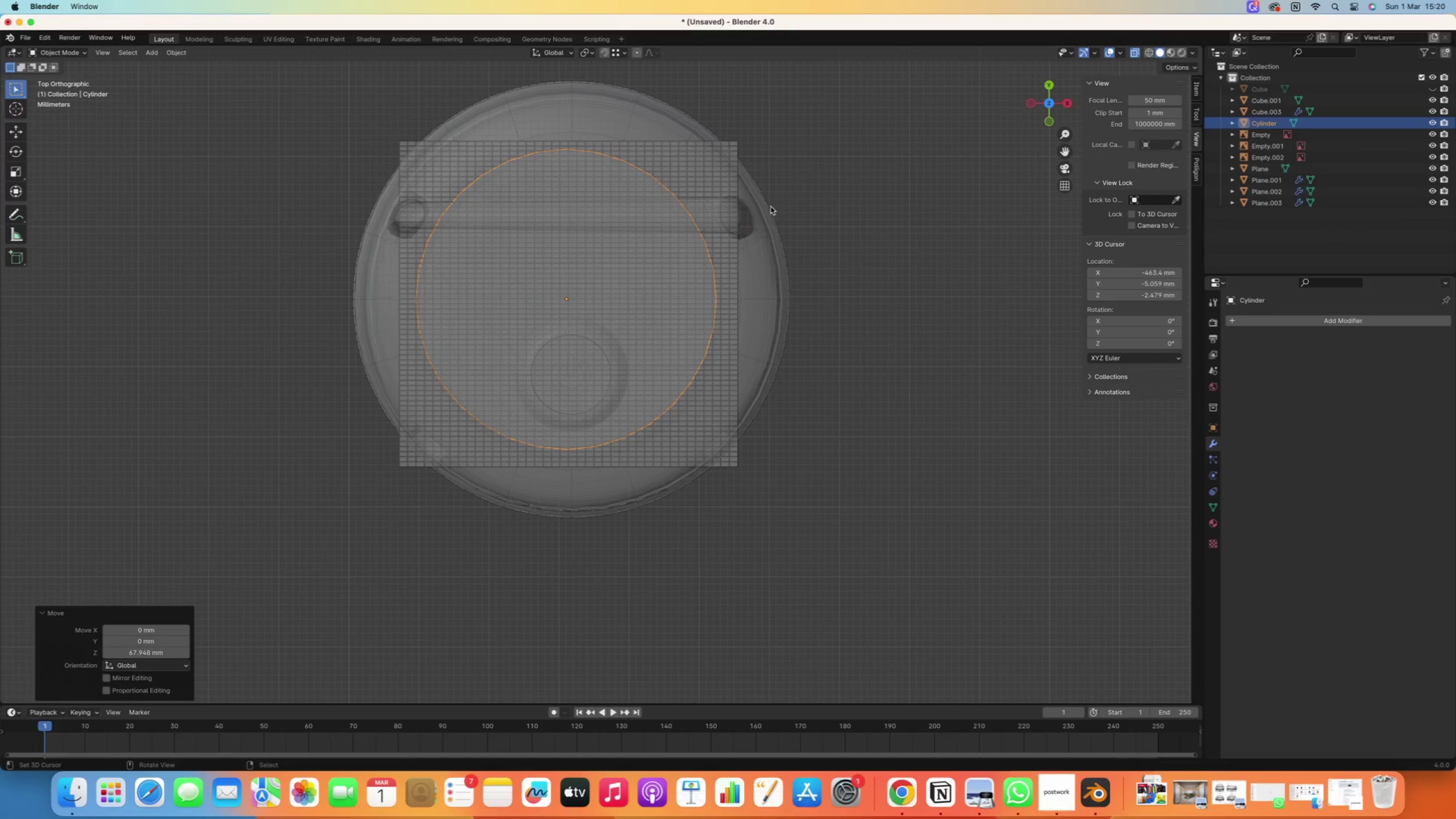 
hold_key(key=ShiftRight, duration=0.74)
 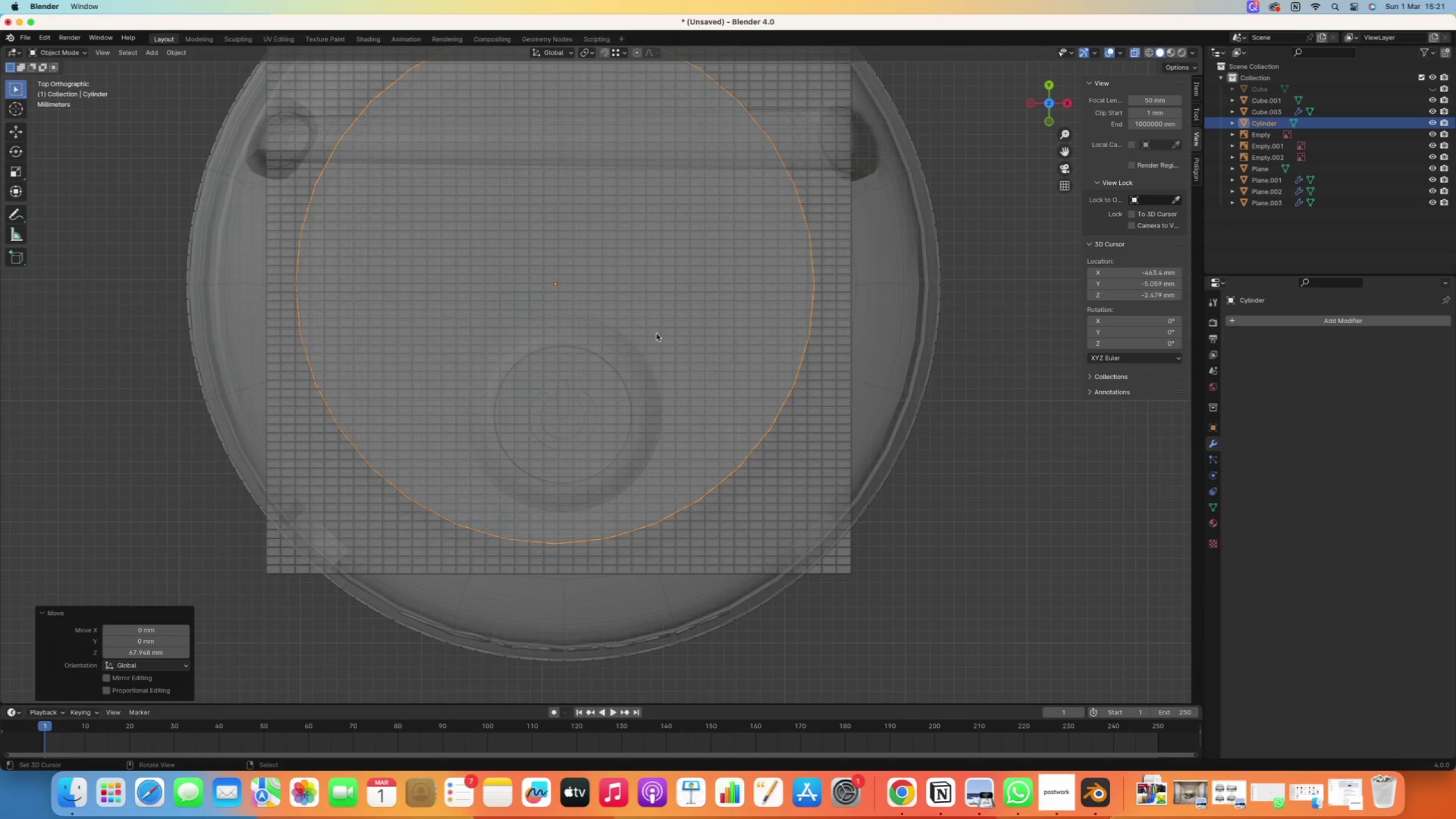 
scroll: coordinate [634, 264], scroll_direction: up, amount: 5.0
 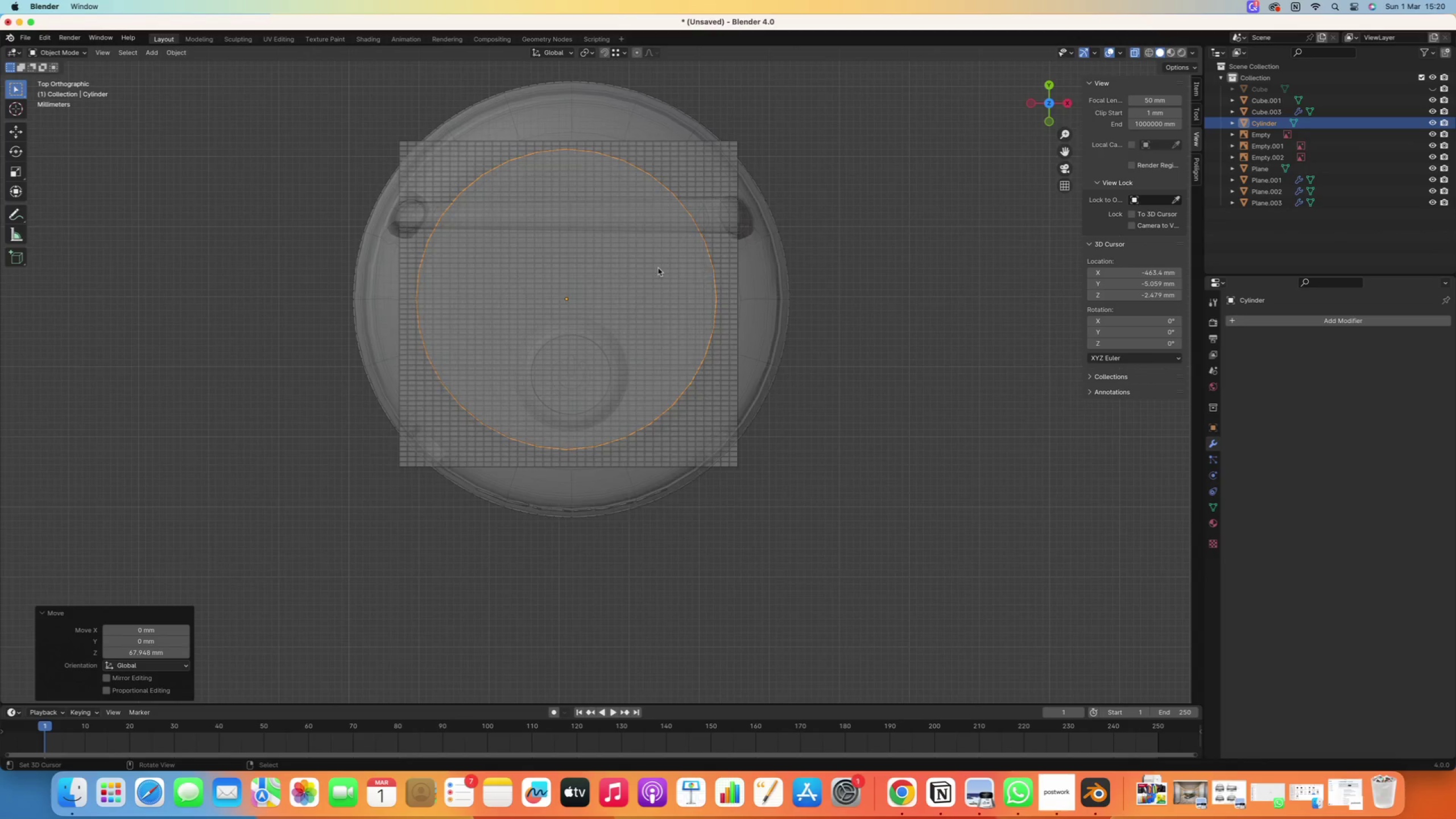 
hold_key(key=ShiftRight, duration=0.54)
right_click([797, 471])
 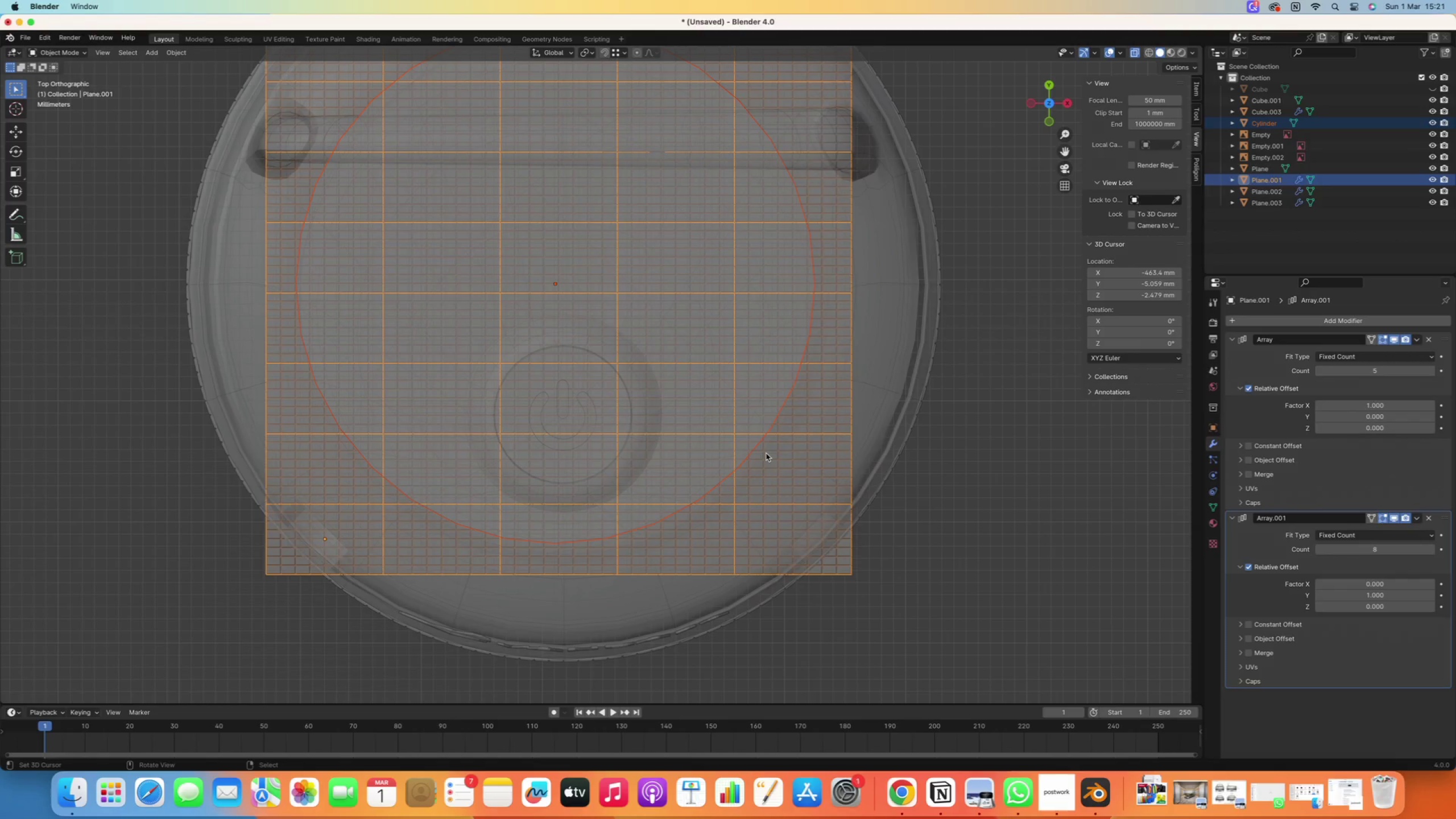 
type(gx)
 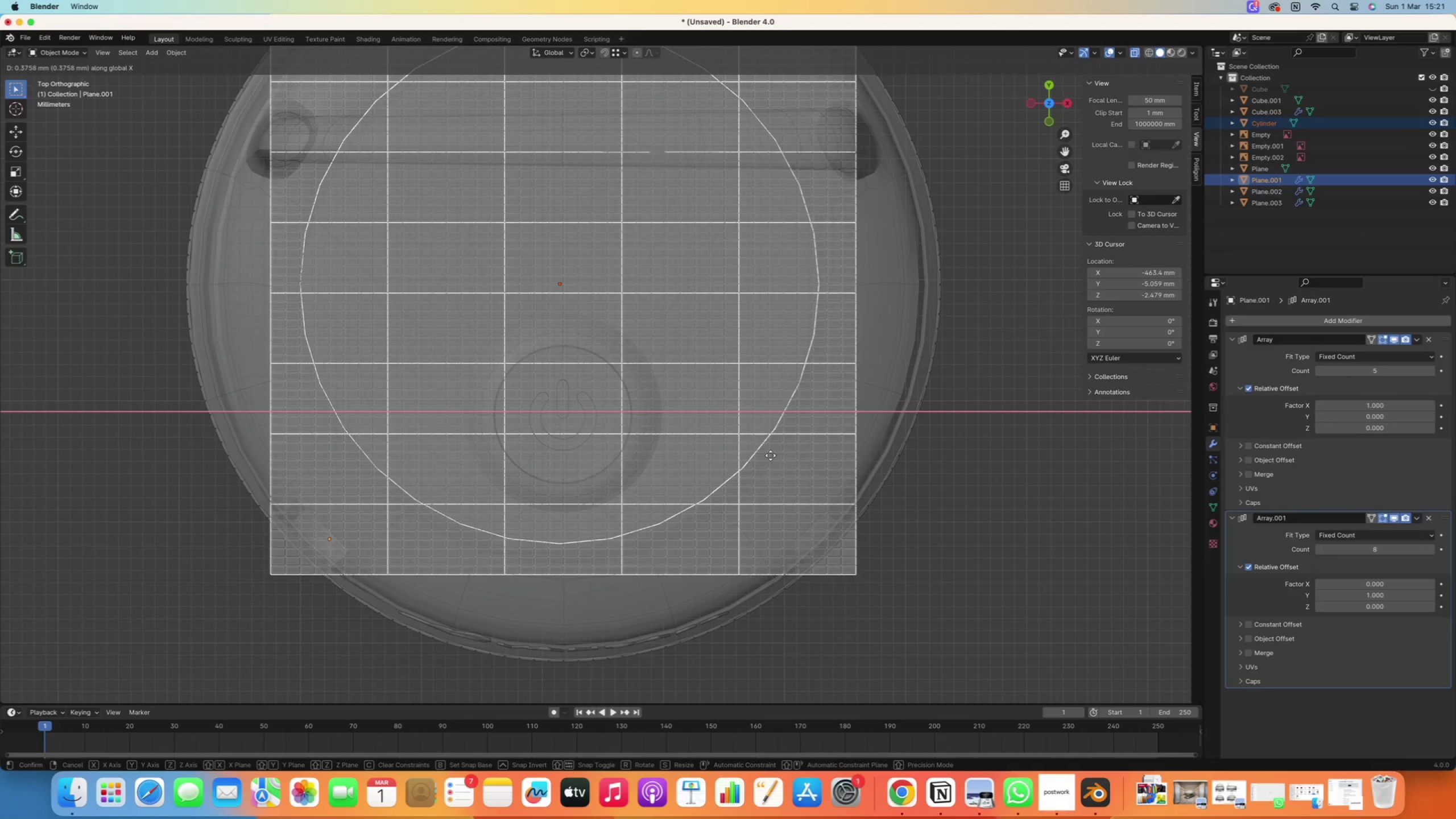 
left_click([771, 456])
 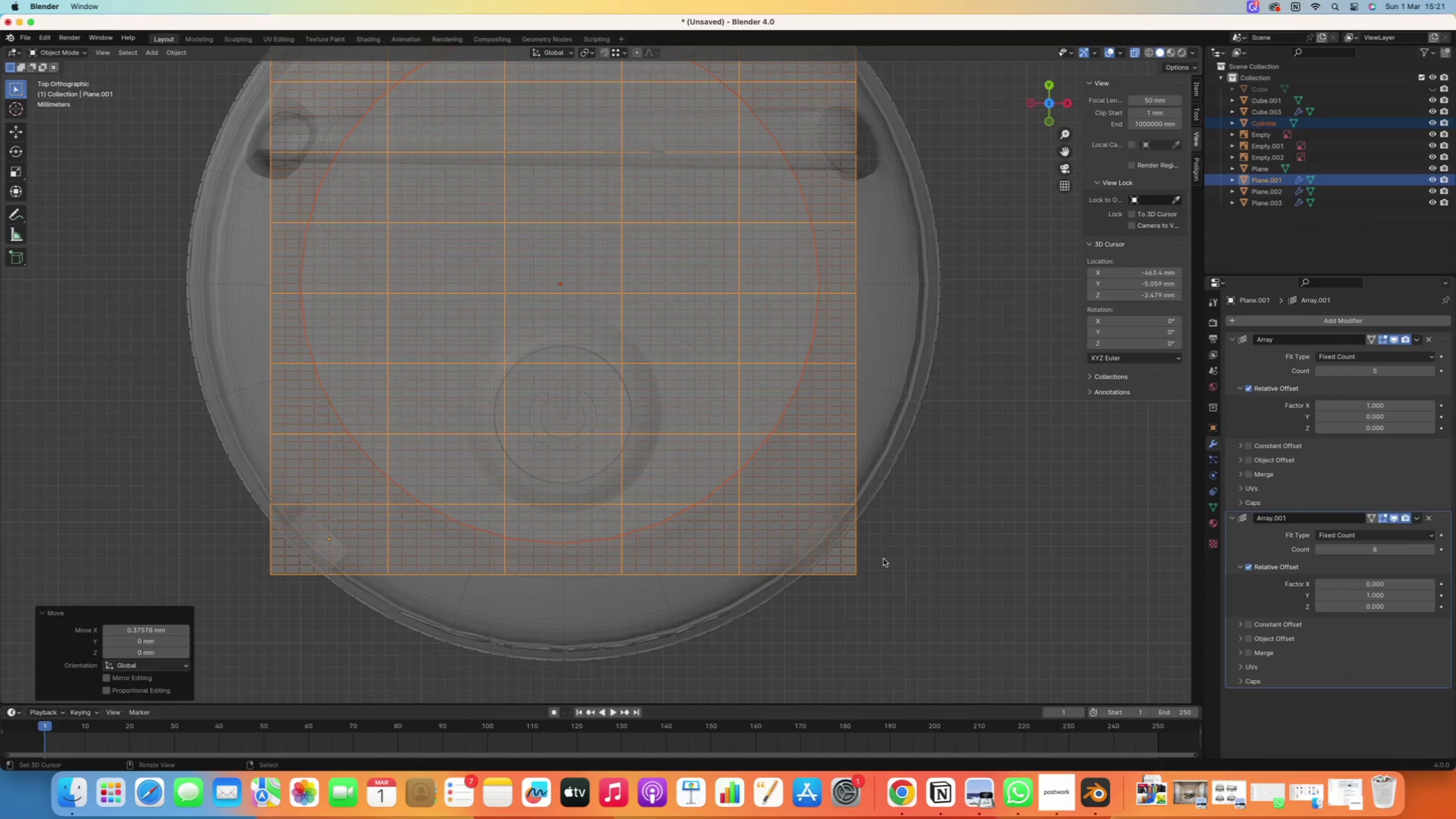 
scroll: coordinate [793, 504], scroll_direction: down, amount: 22.0
 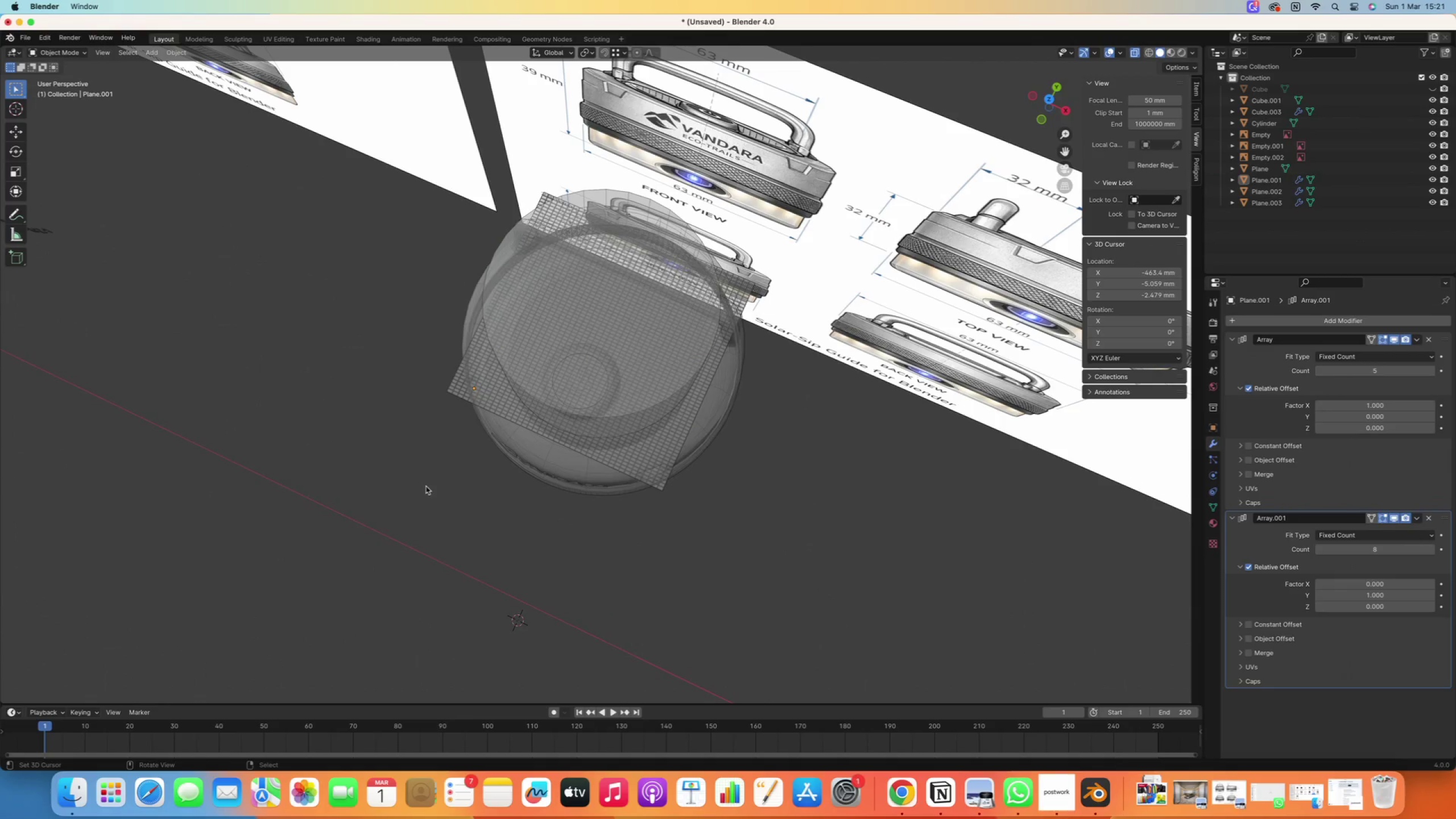 
right_click([559, 413])
 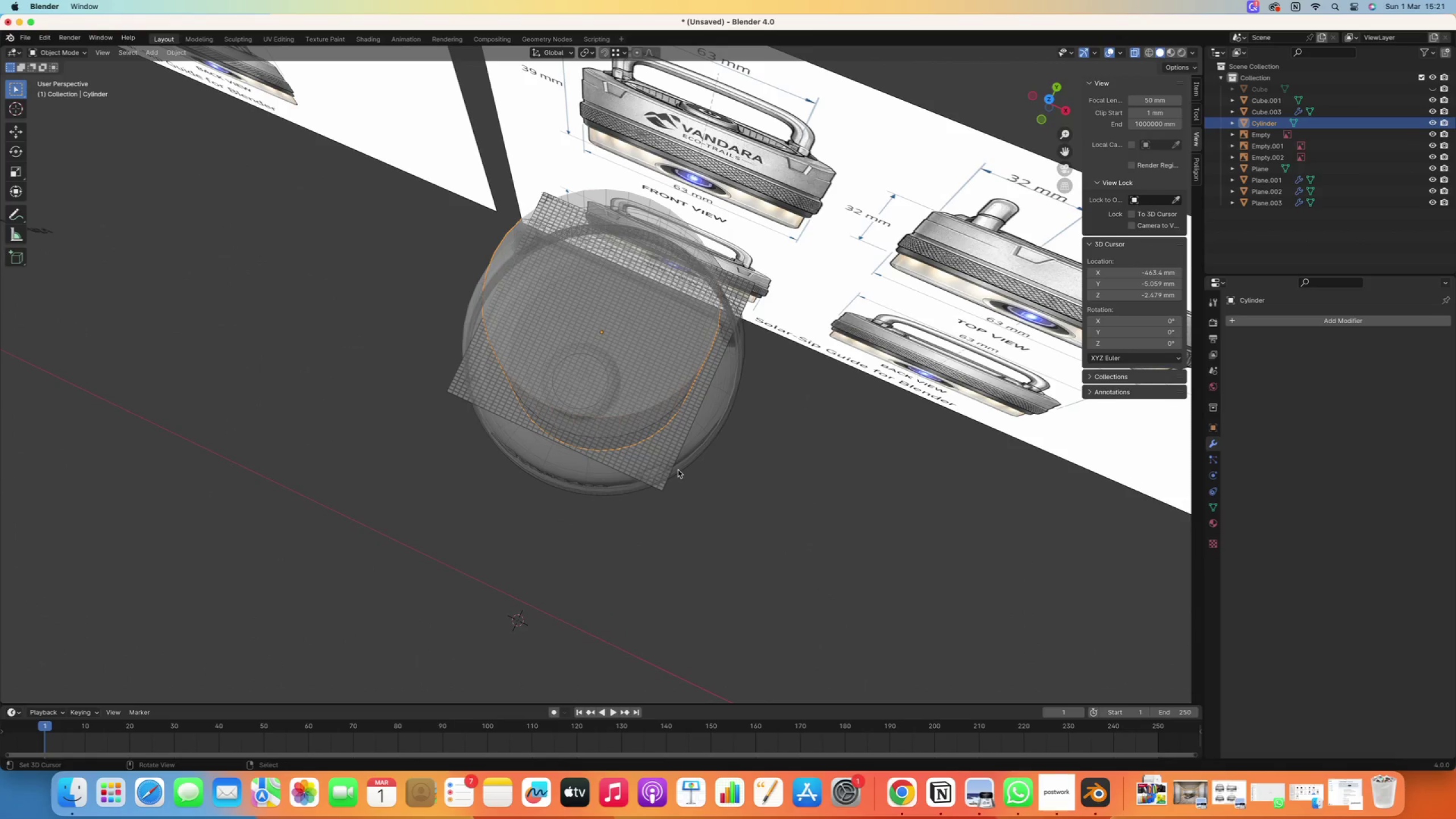 
right_click([658, 469])
 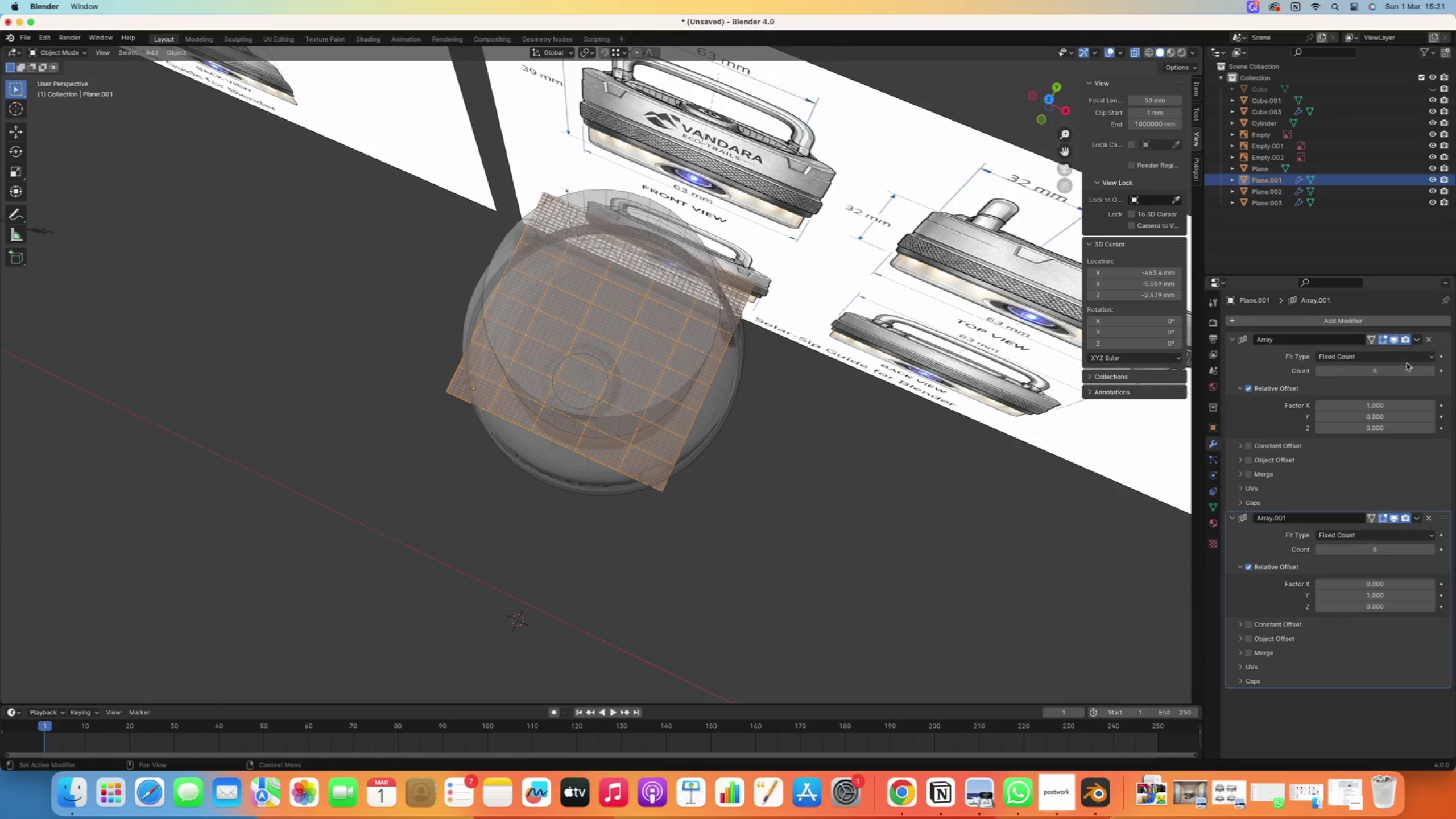 
left_click([1416, 344])
 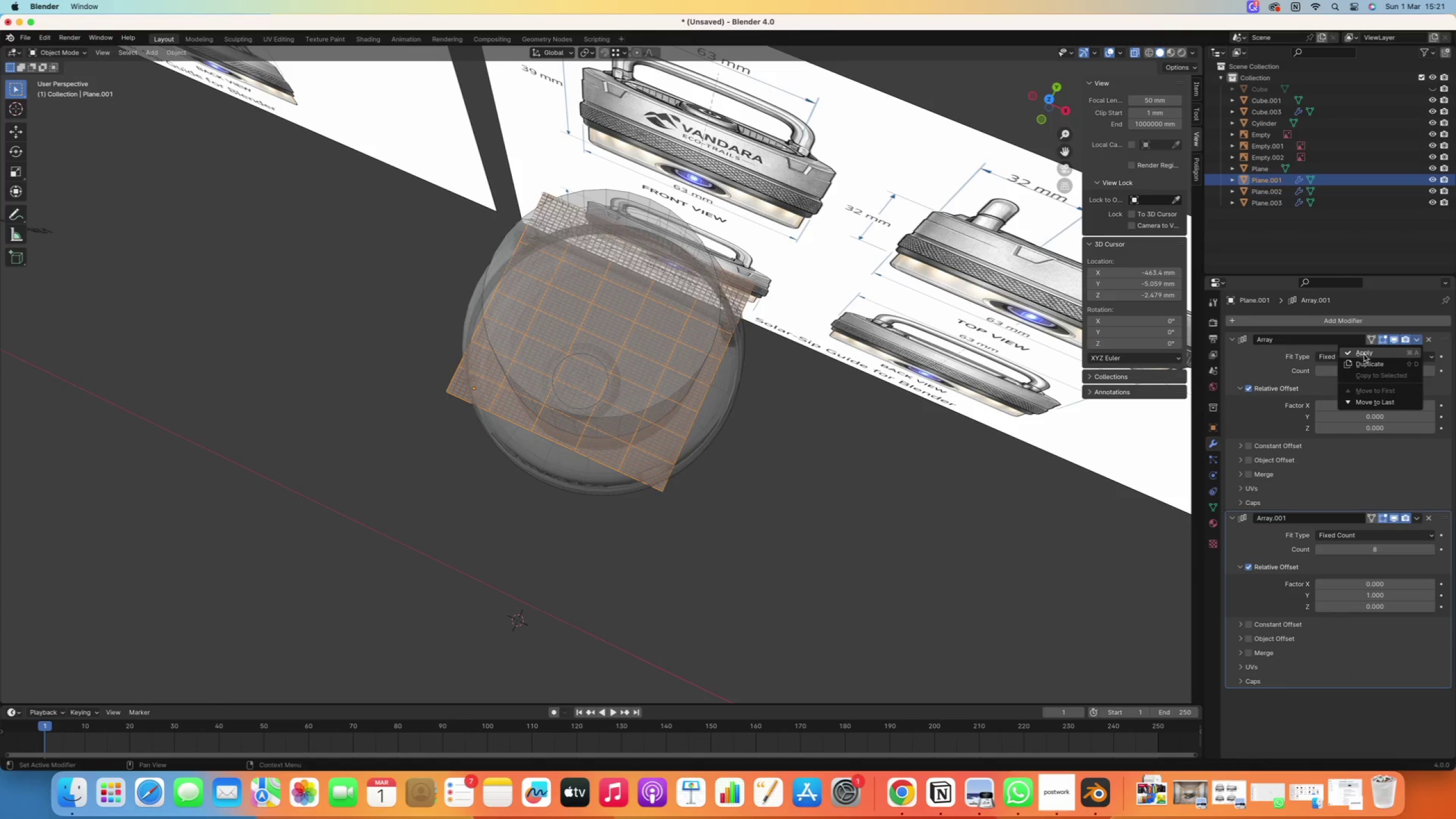 
left_click([1368, 351])
 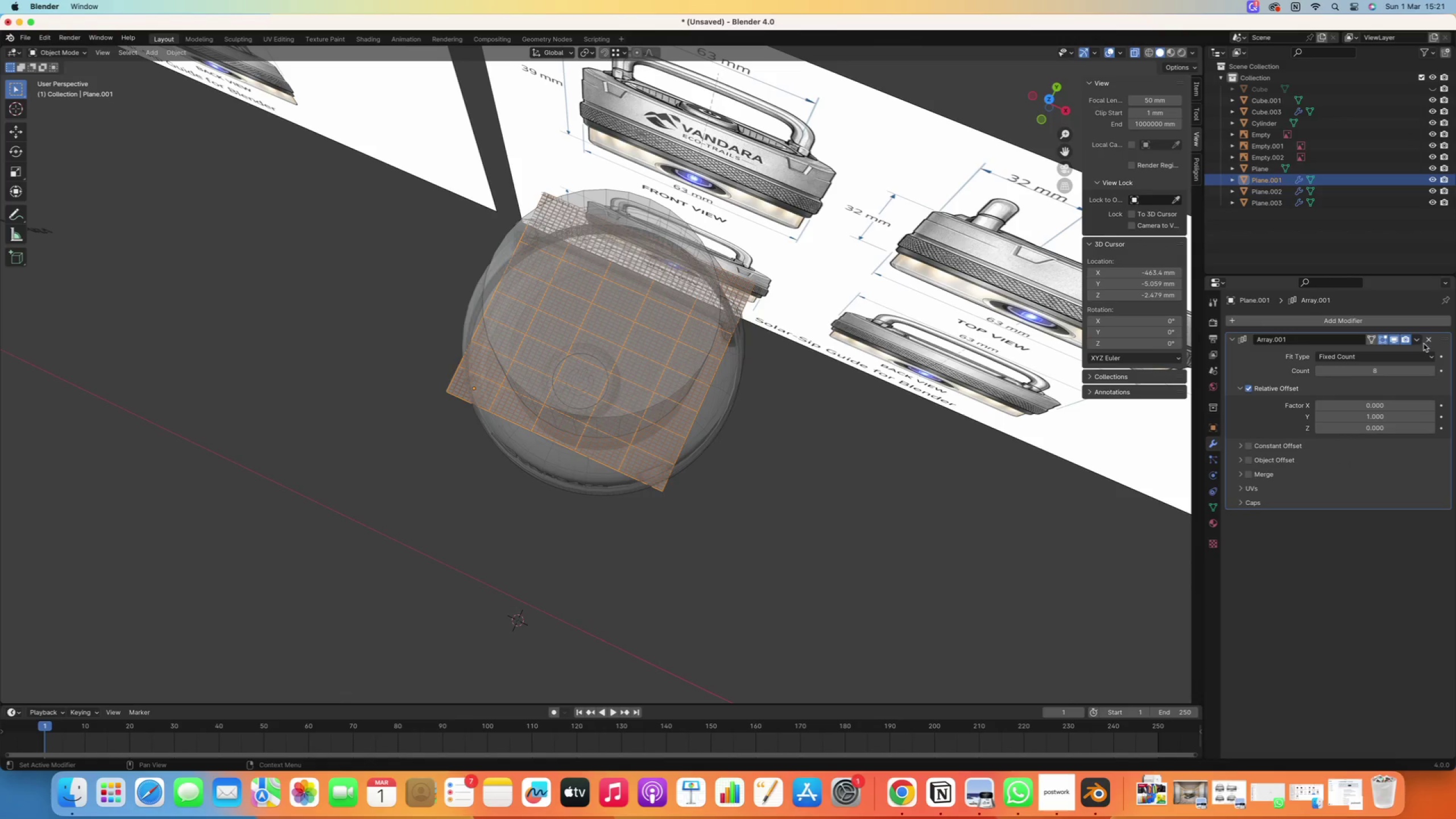 
left_click([1414, 342])
 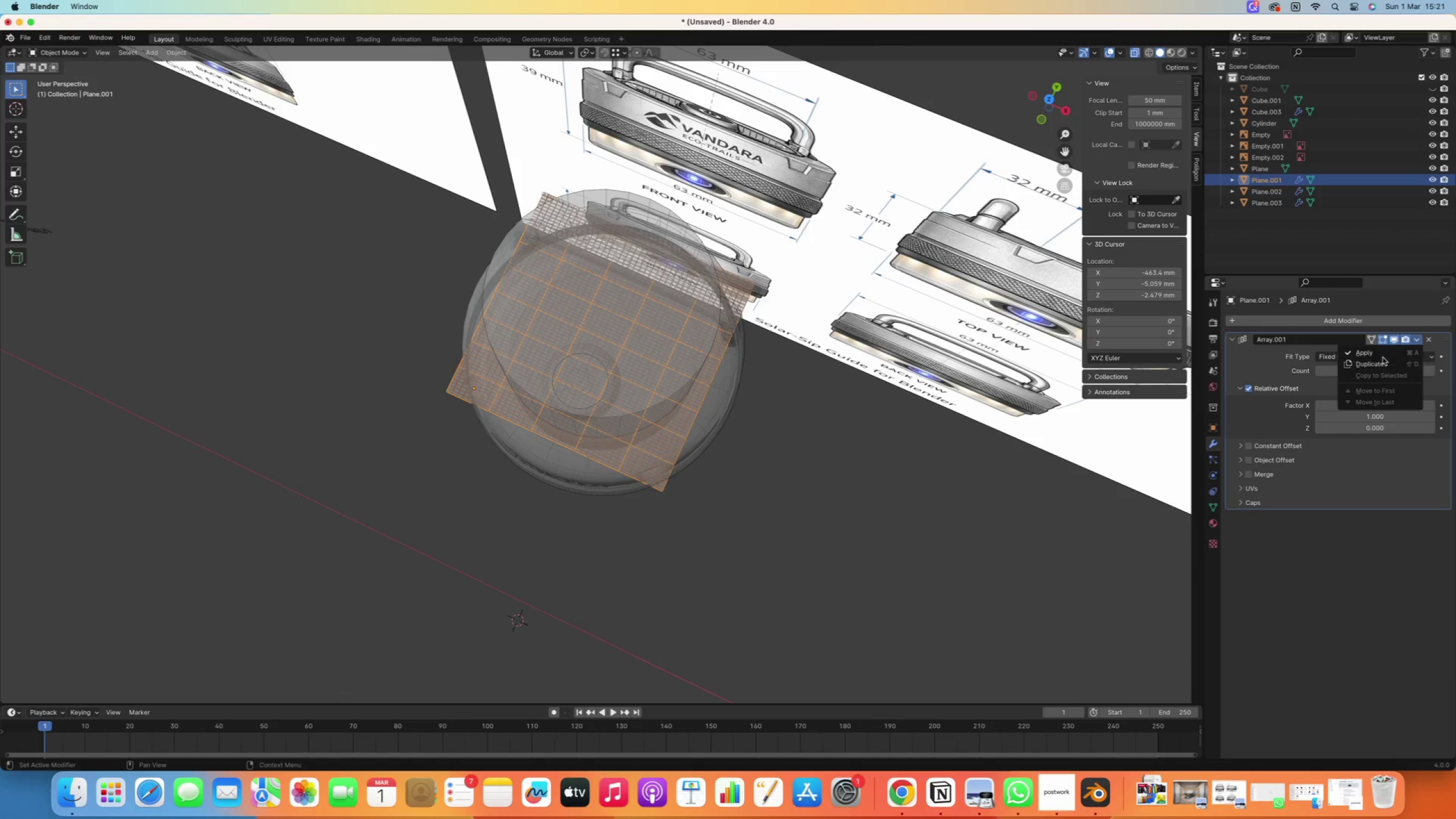 
left_click([1383, 357])
 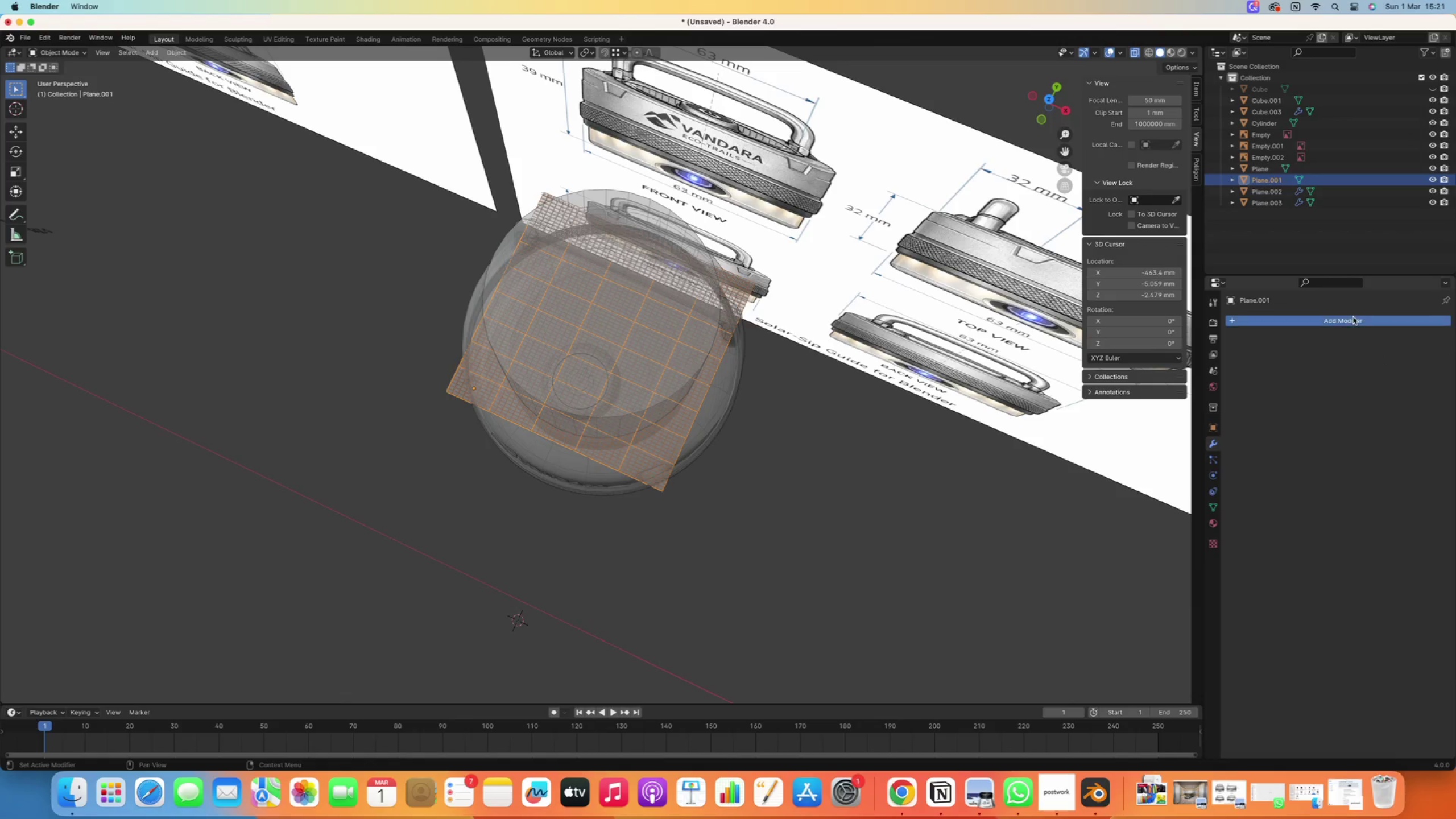 
left_click([1353, 317])
 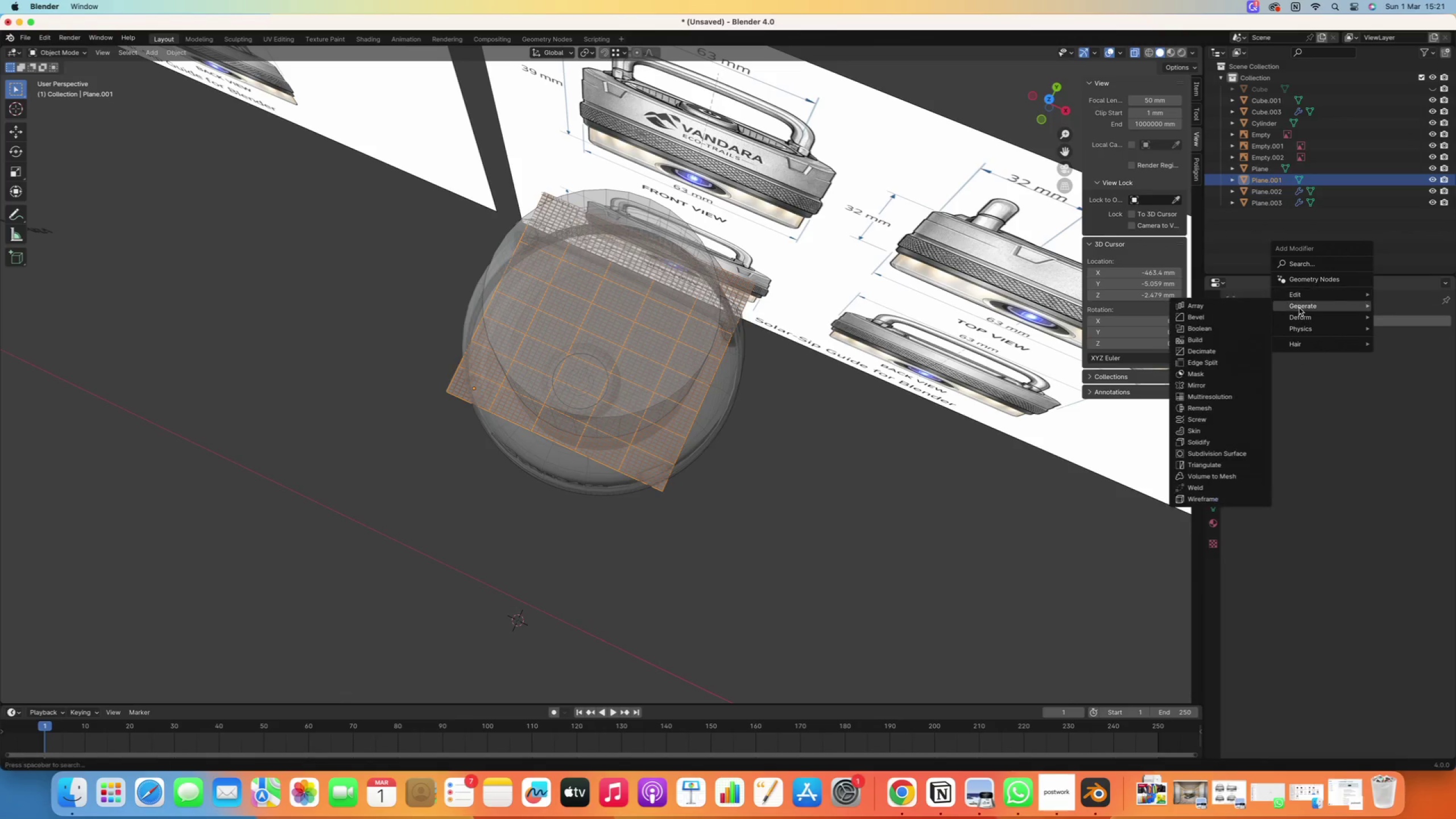 
mouse_move([1286, 304])
 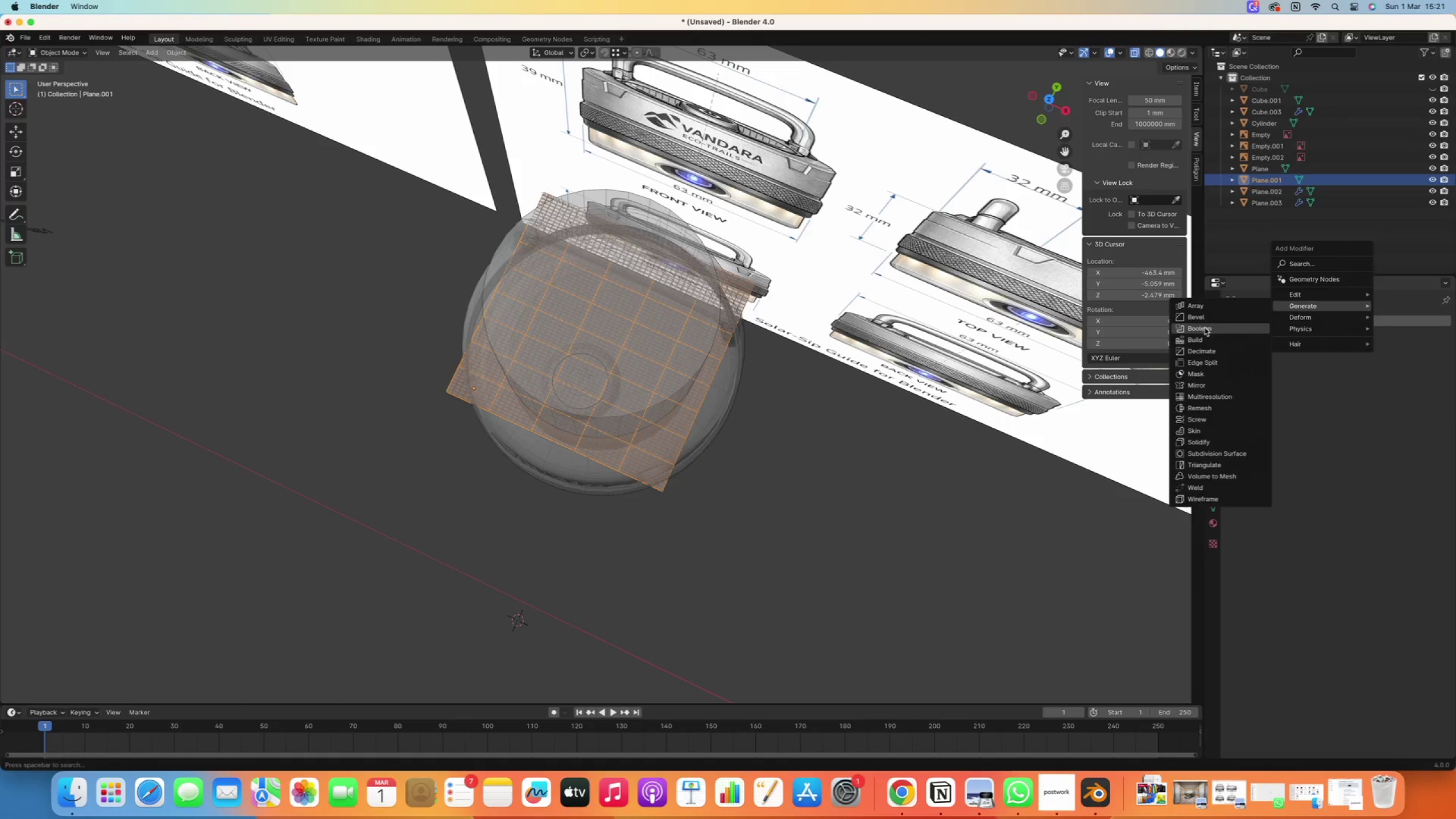 
left_click([1205, 328])
 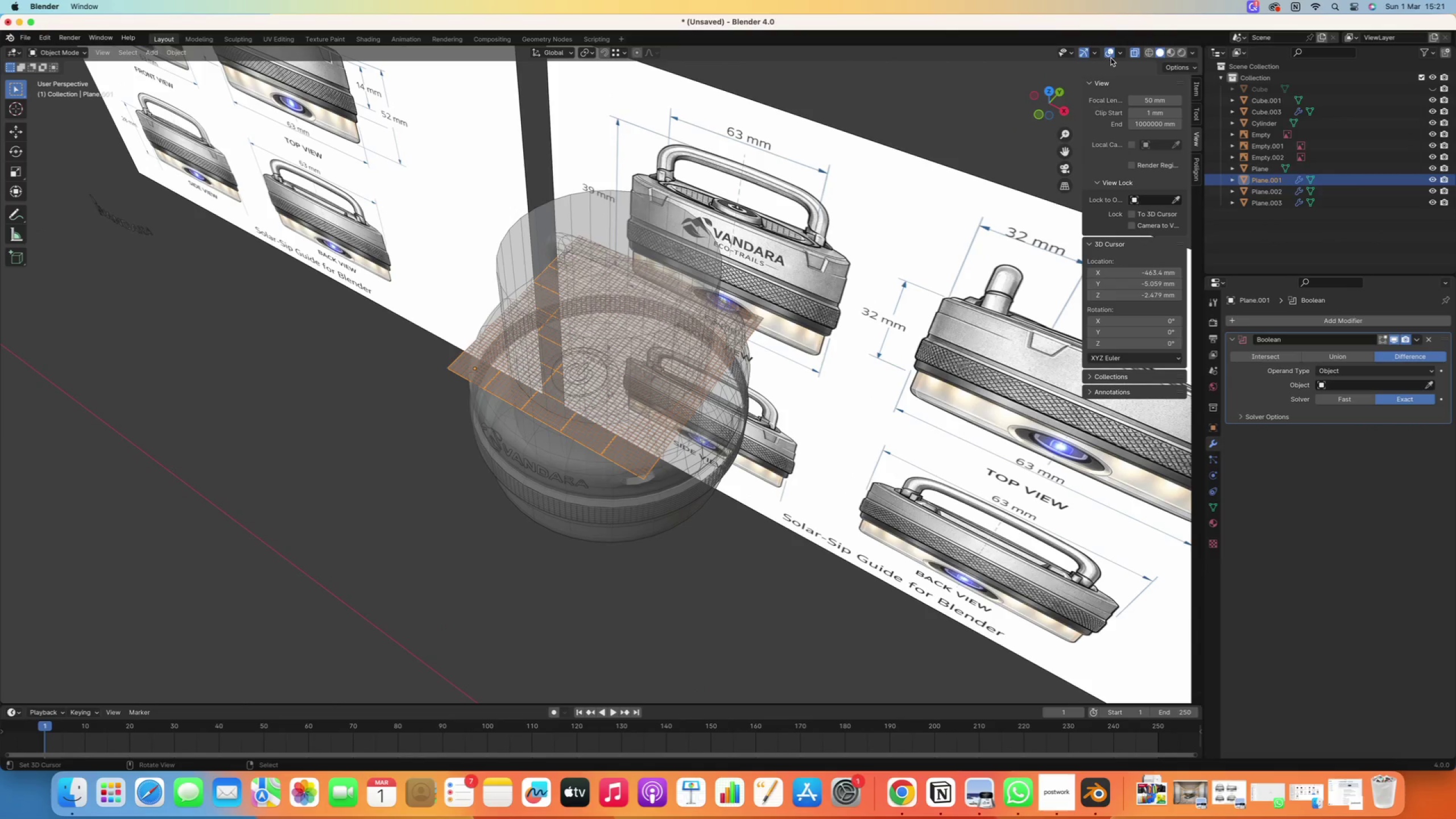 
left_click([1139, 57])
 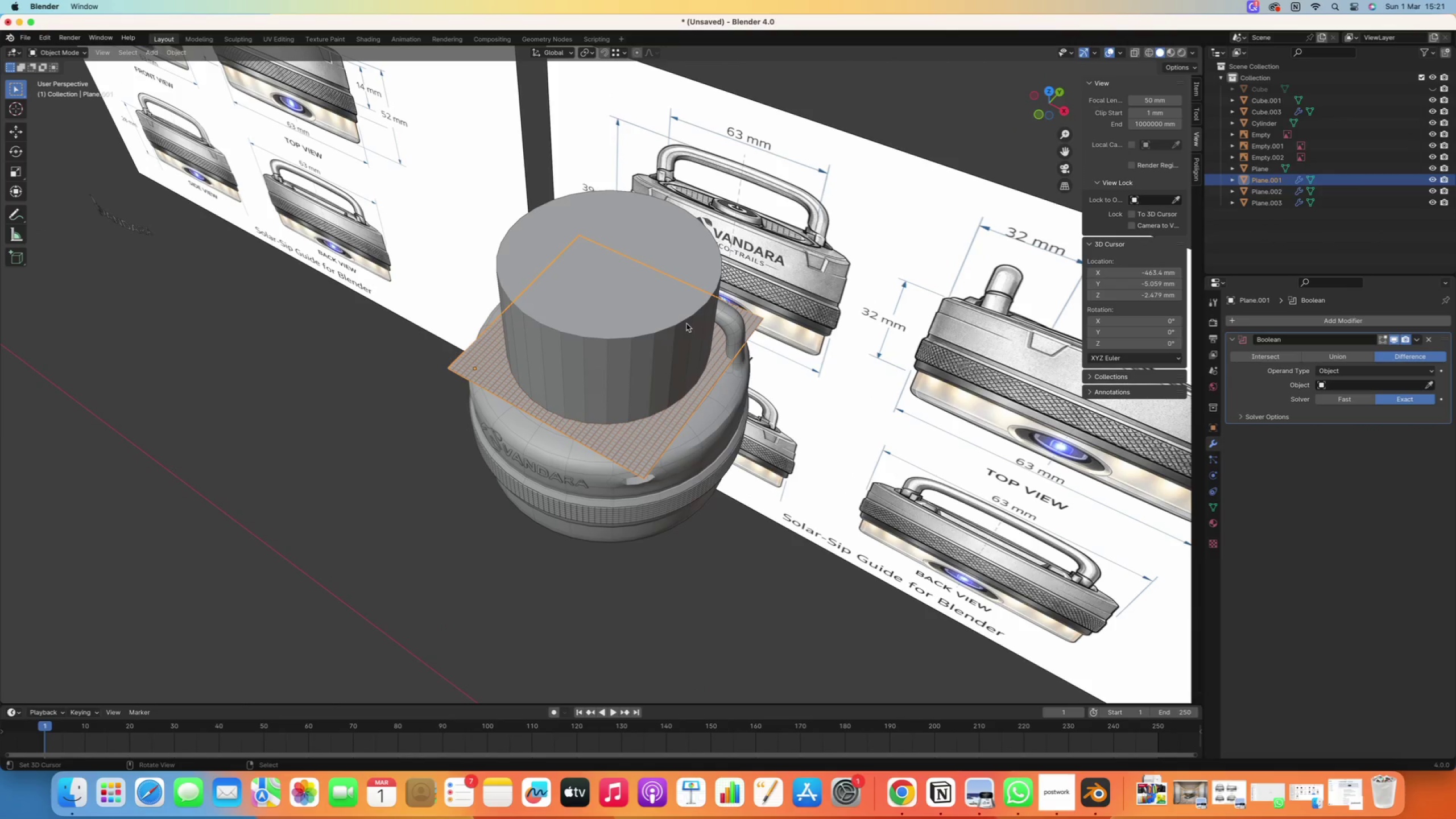 
scroll: coordinate [637, 387], scroll_direction: up, amount: 4.0
 